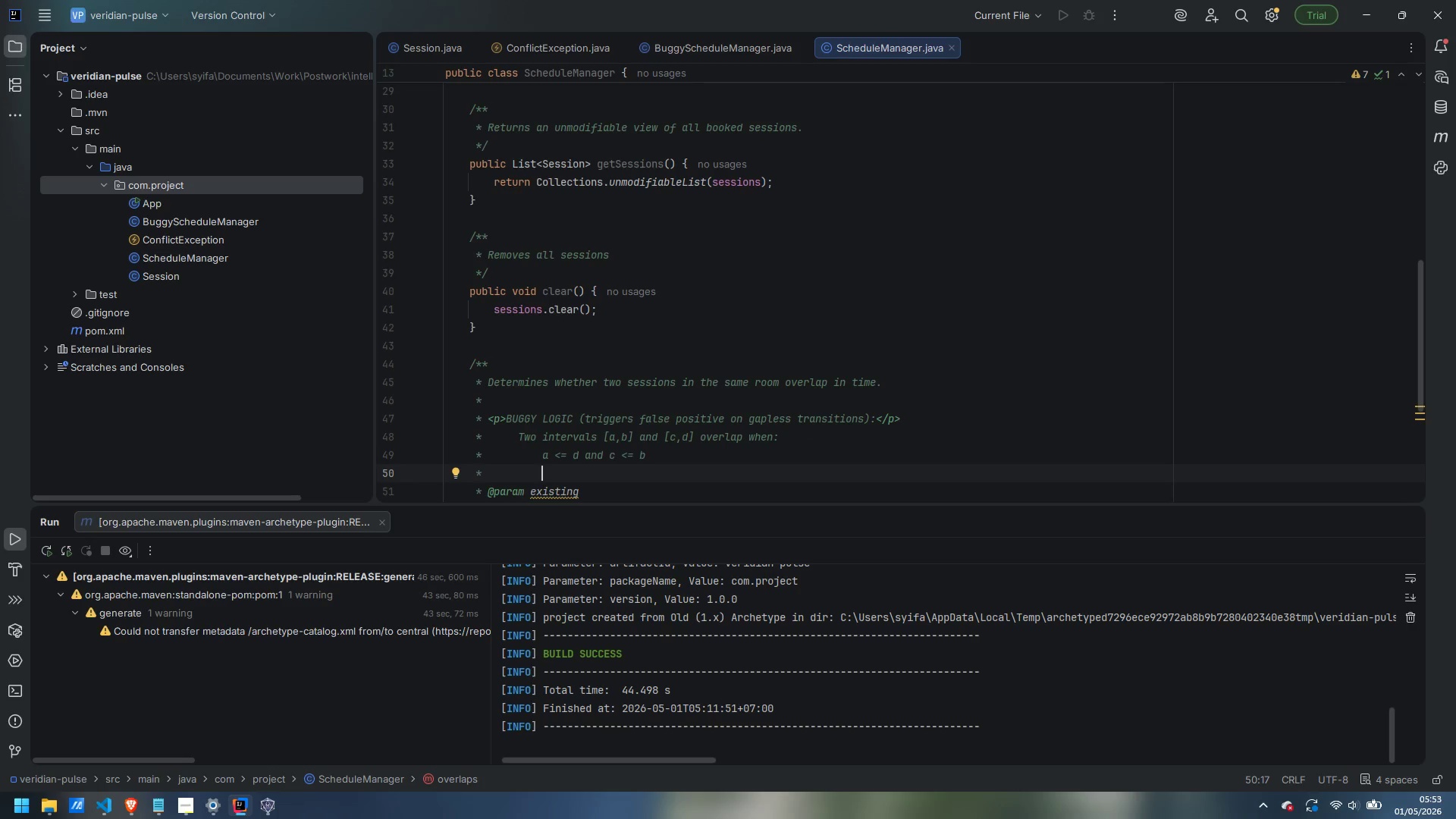 
key(Backspace)
key(Backspace)
key(Backspace)
key(Backspace)
type(Translating to LocalDateTime API naiver)
key(Backspace)
type(ly, developers oft)
key(Backspace)
key(Backspace)
key(Backspace)
type(ten weite)
key(Backspace)
key(Backspace)
key(Backspace)
key(Backspace)
type(riote)
key(Backspace)
key(Backspace)
key(Backspace)
type(te:)
 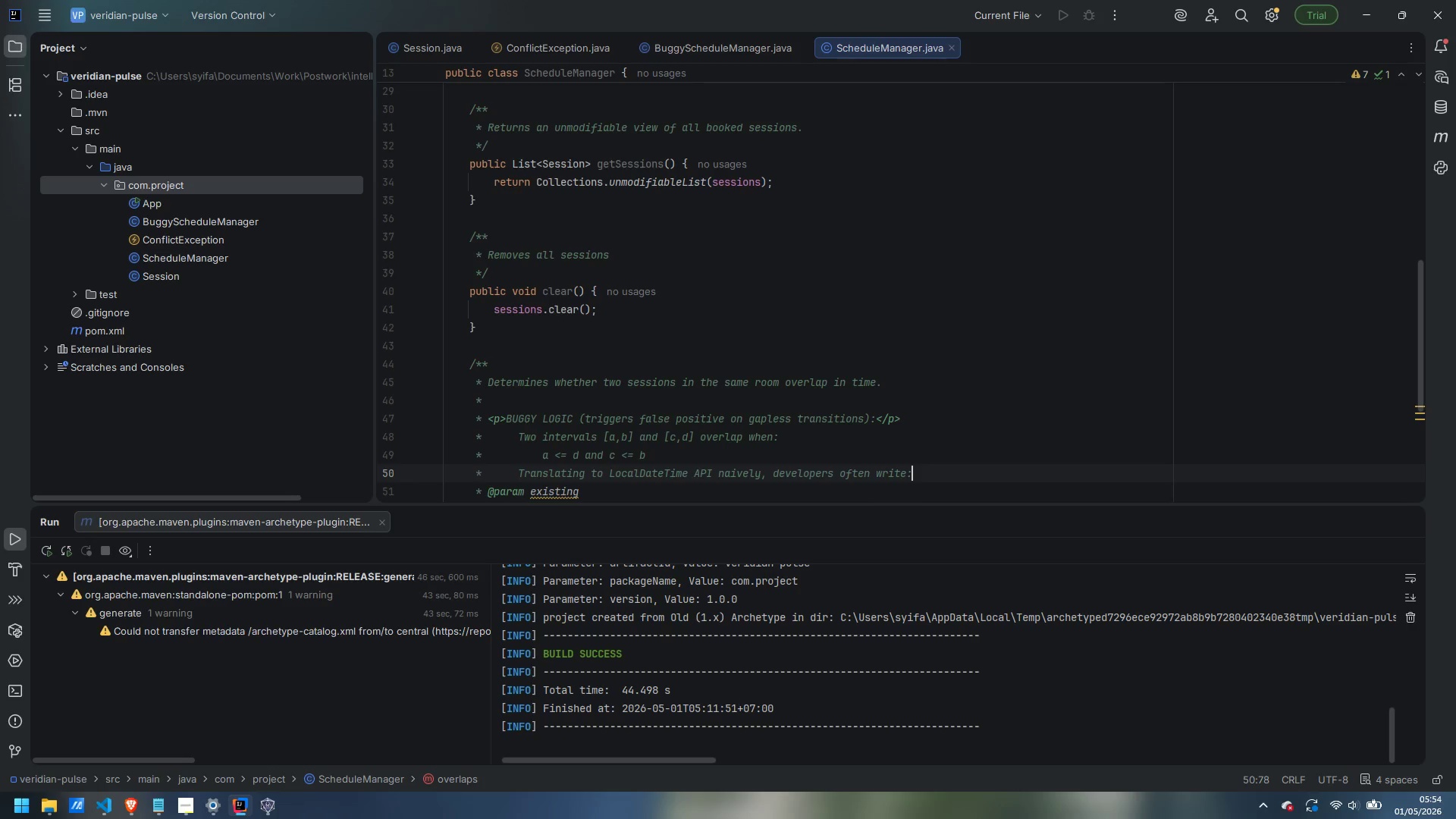 
key(Enter)
 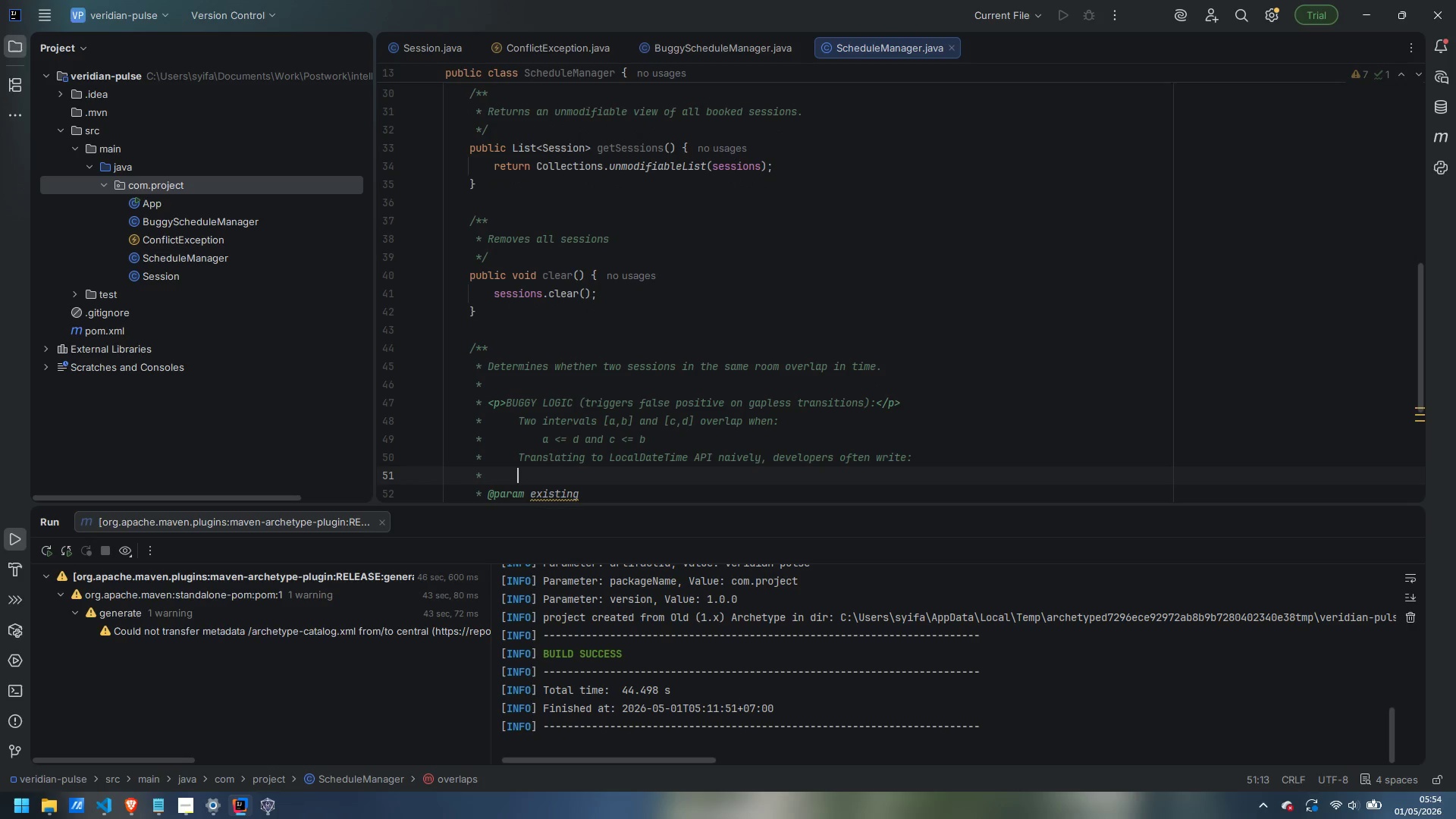 
key(Tab)
type(!is)
 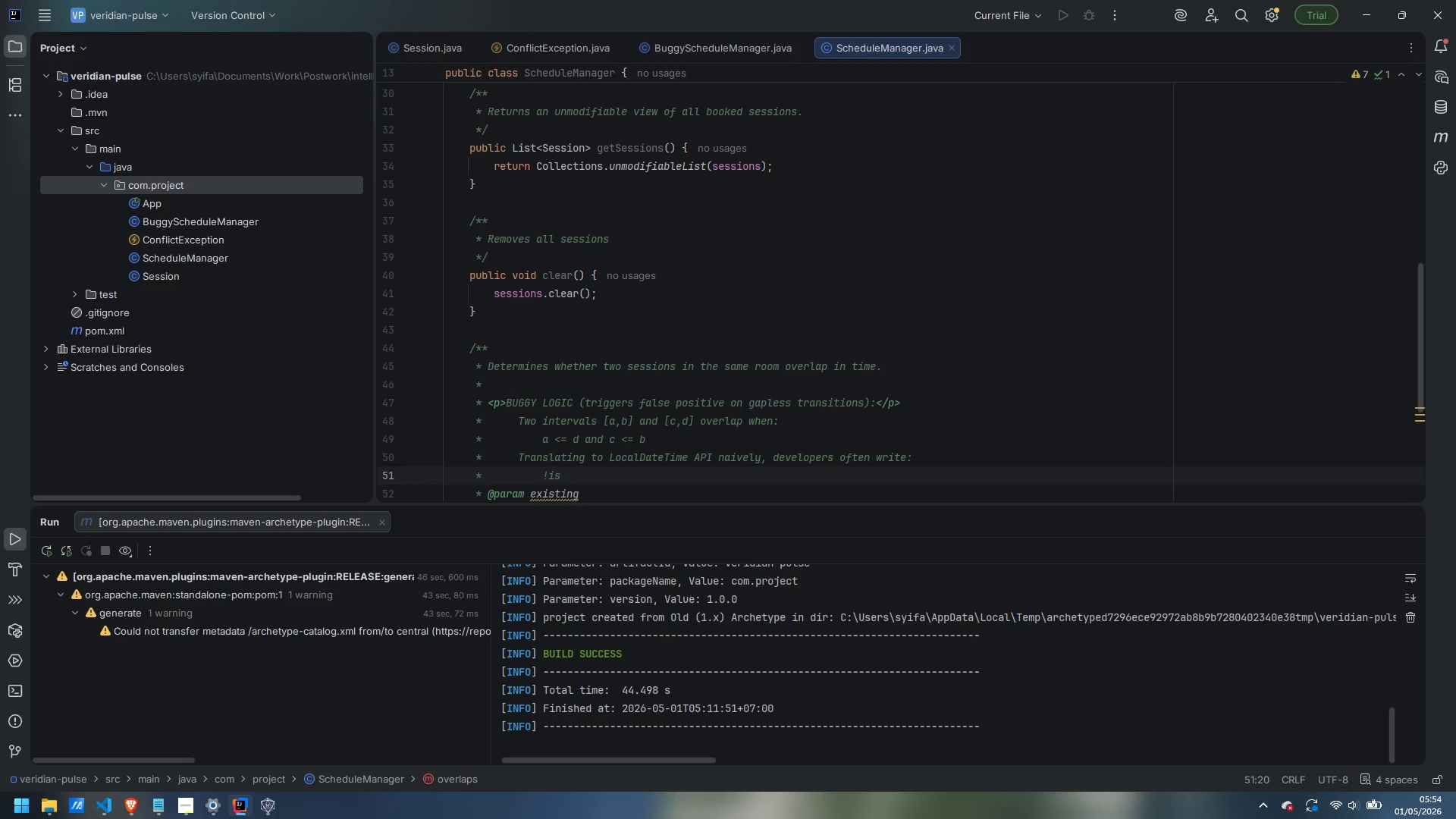 
 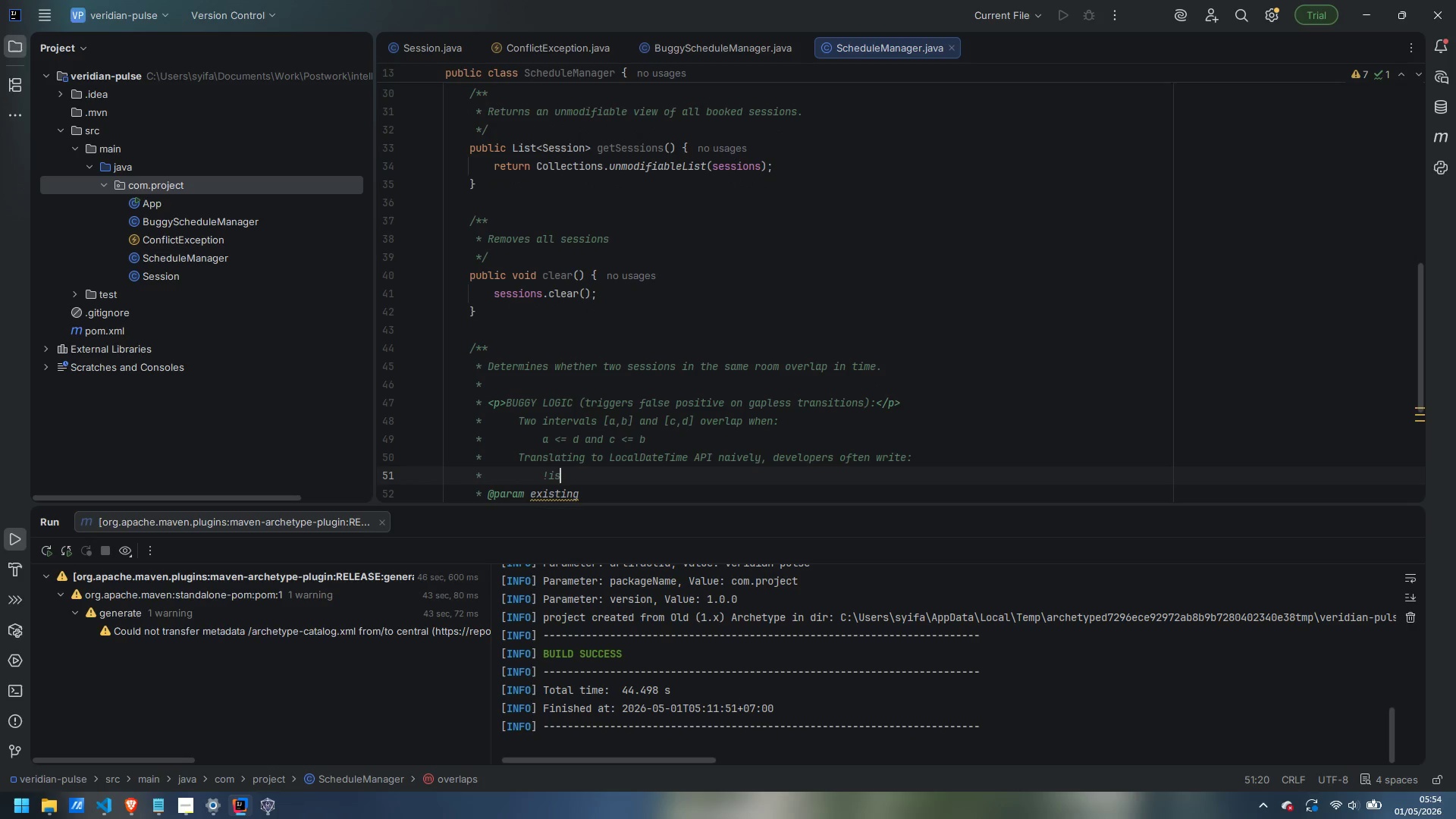 
hold_key(key=ShiftLeft, duration=0.81)
 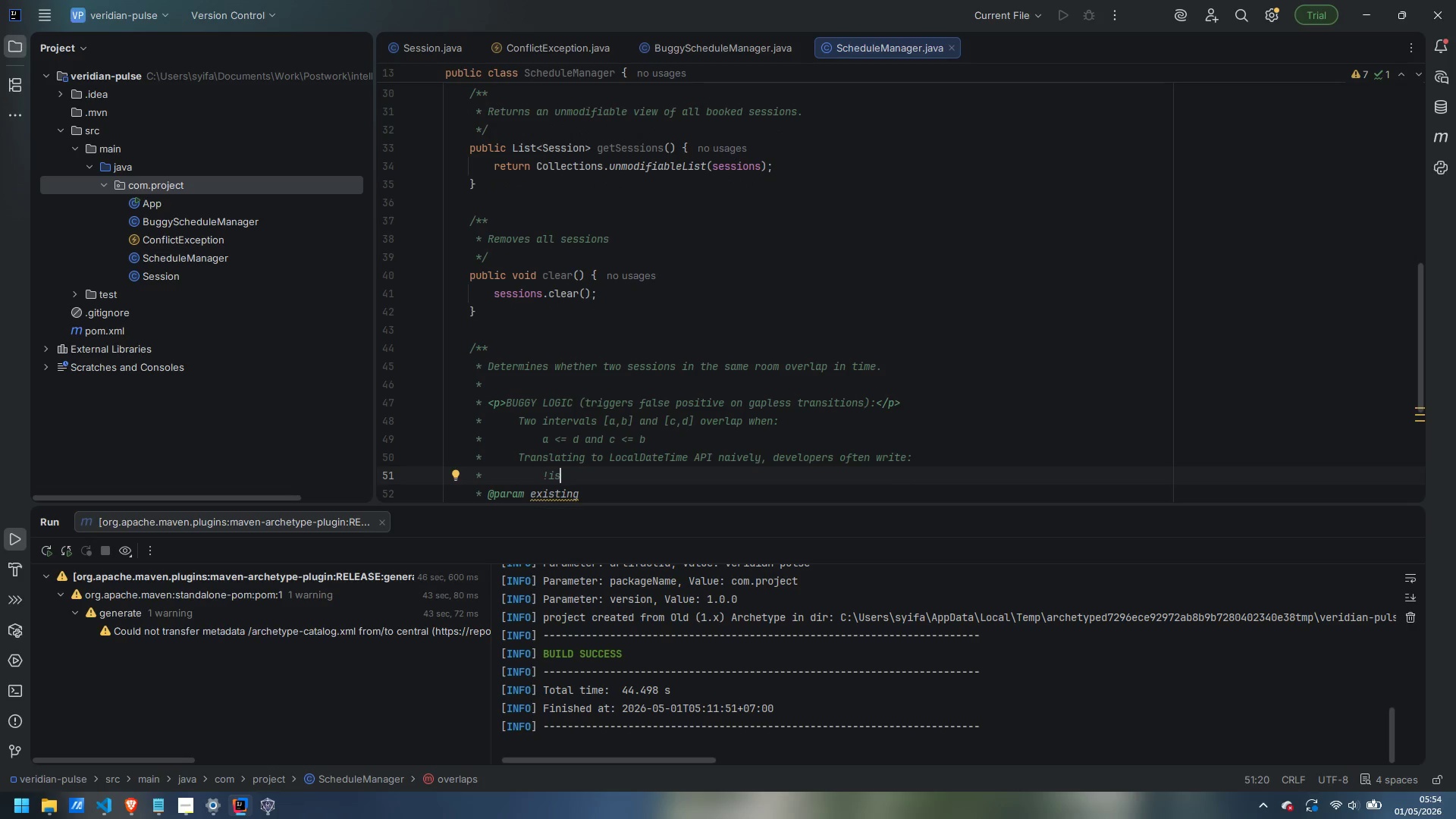 
key(Control+ArrowLeft)
 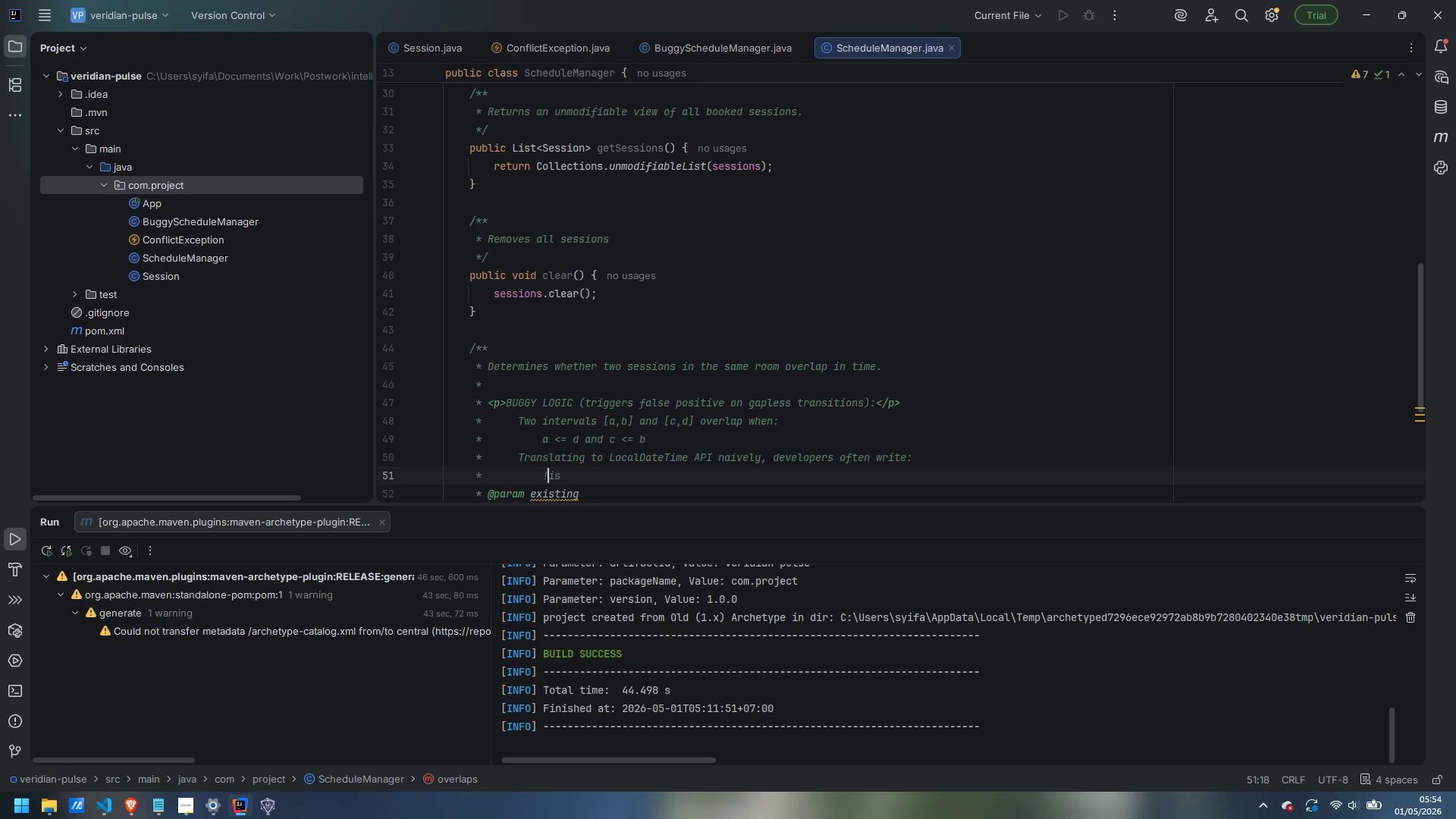 
key(Period)
 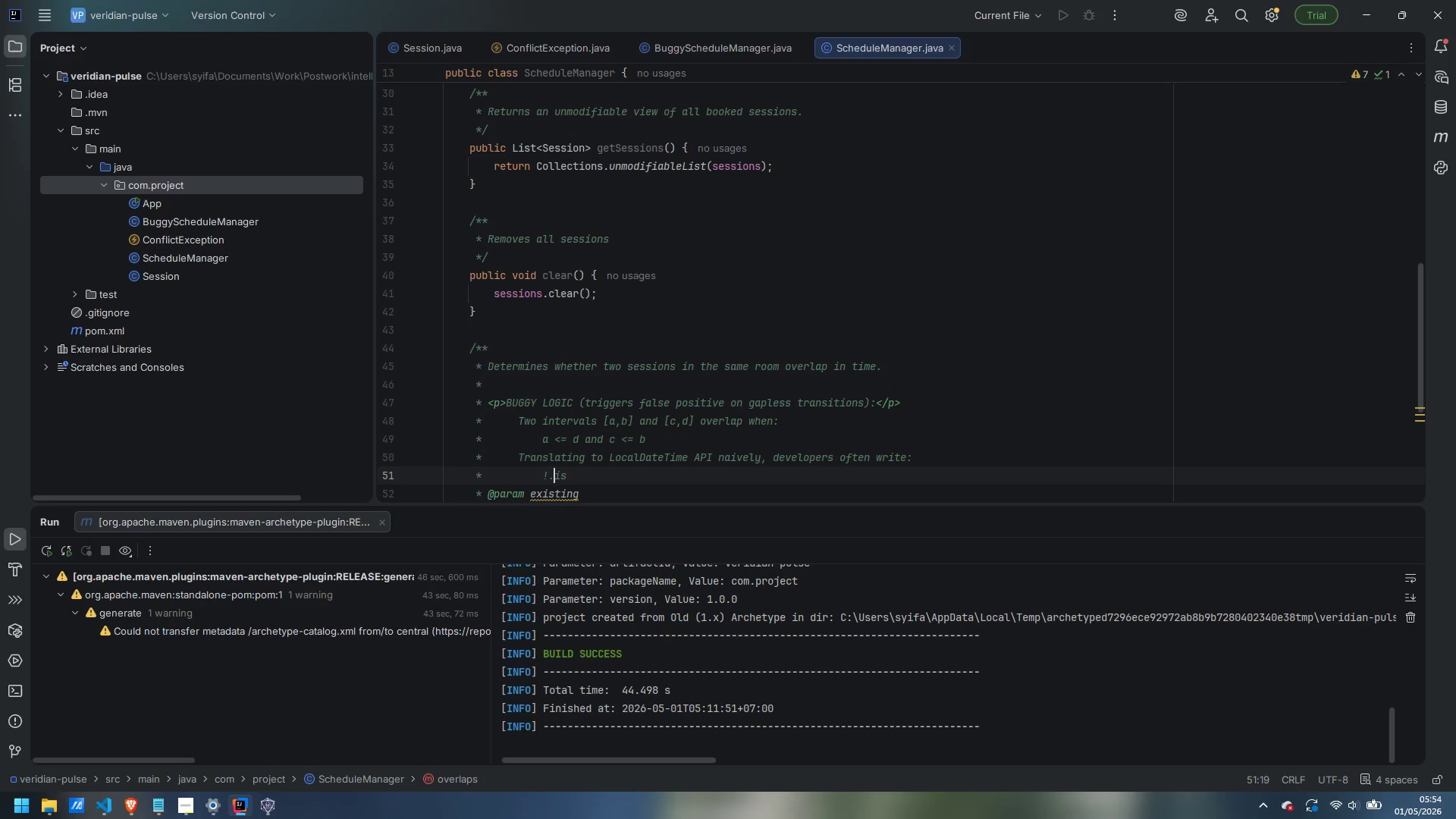 
key(Control+ArrowRight)
 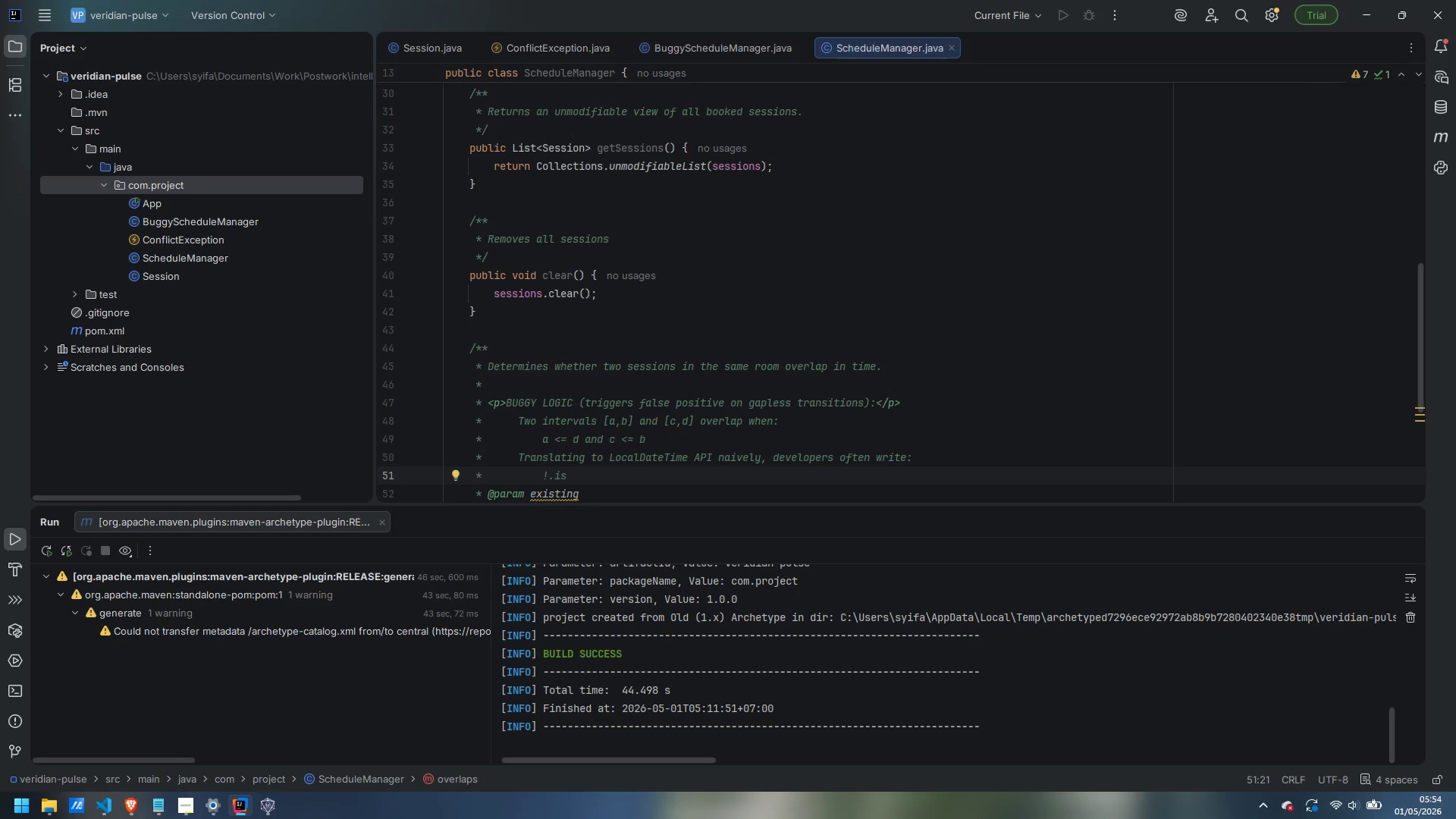 
type(After(d) )
 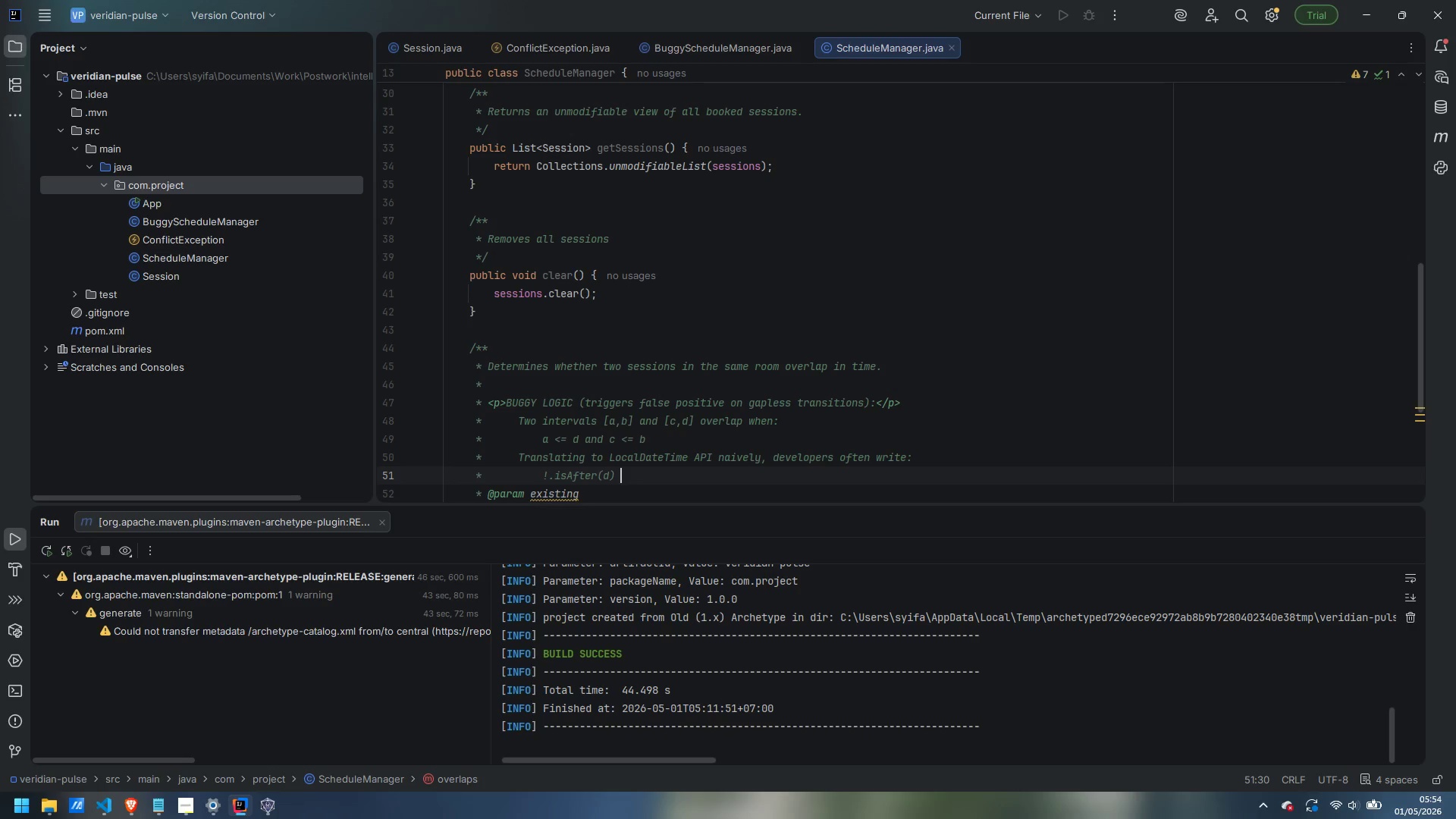 
hold_key(key=ShiftLeft, duration=0.92)
 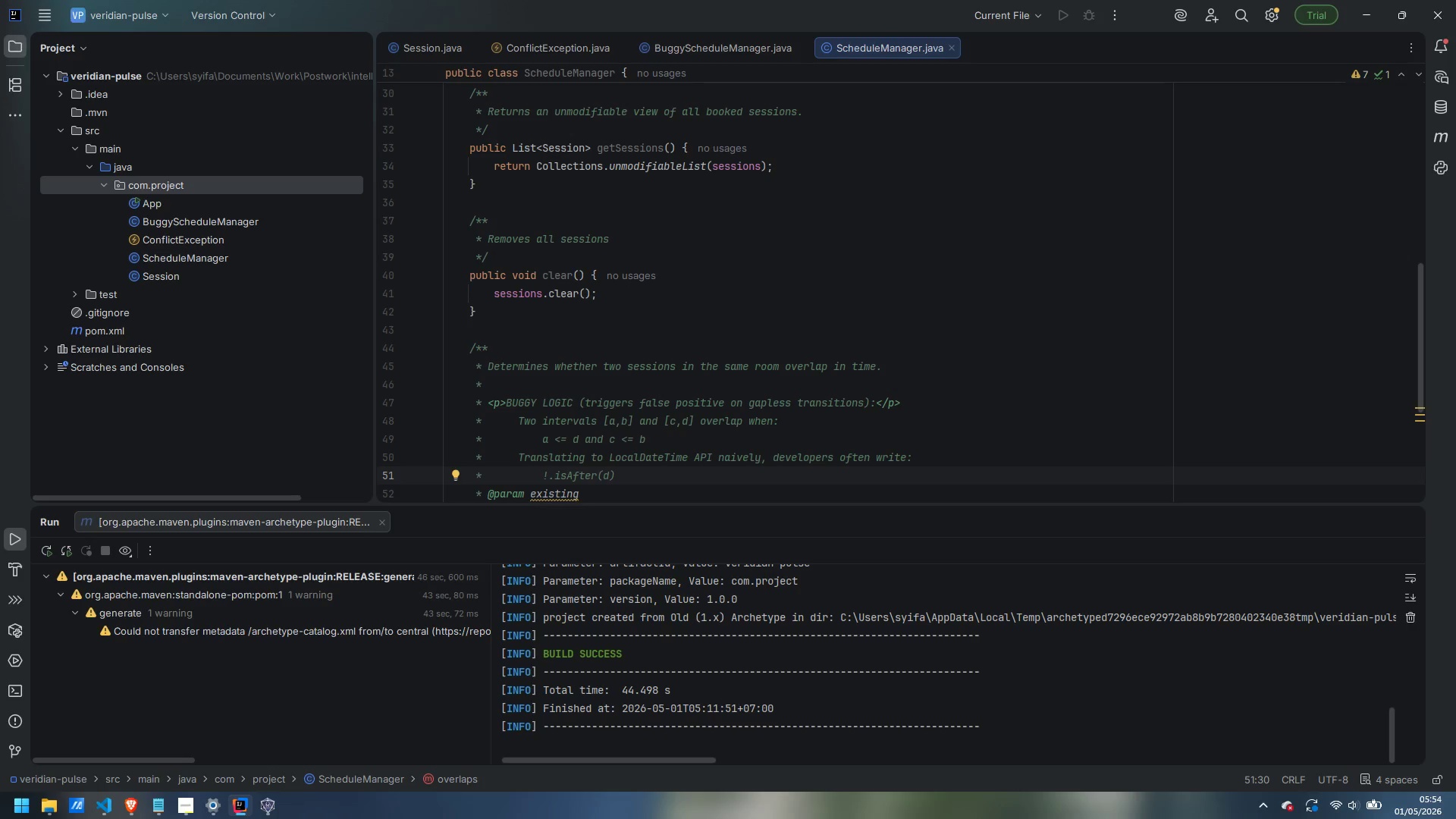 
type(AND !c.isAfter(b))
 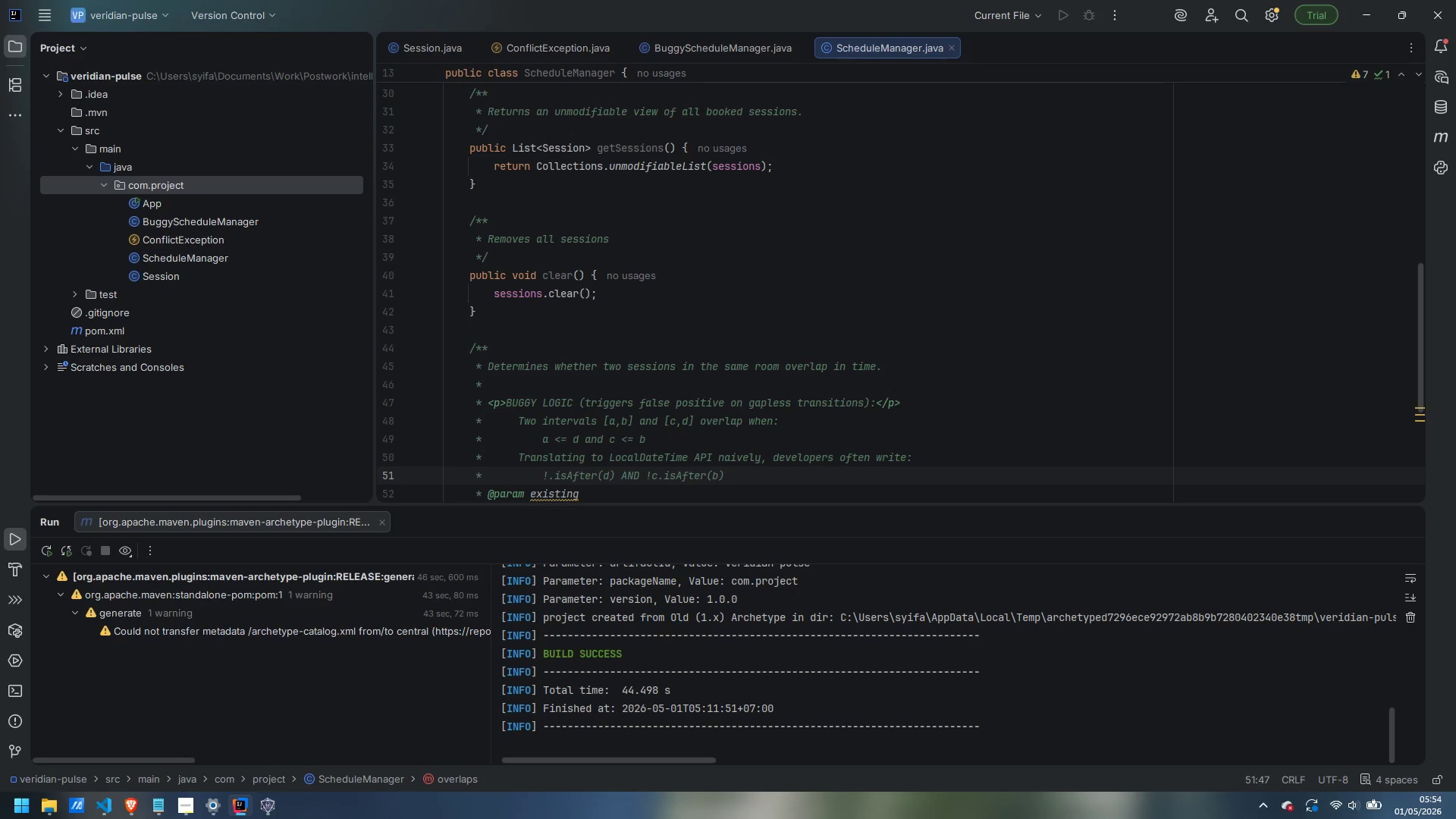 
key(Enter)
 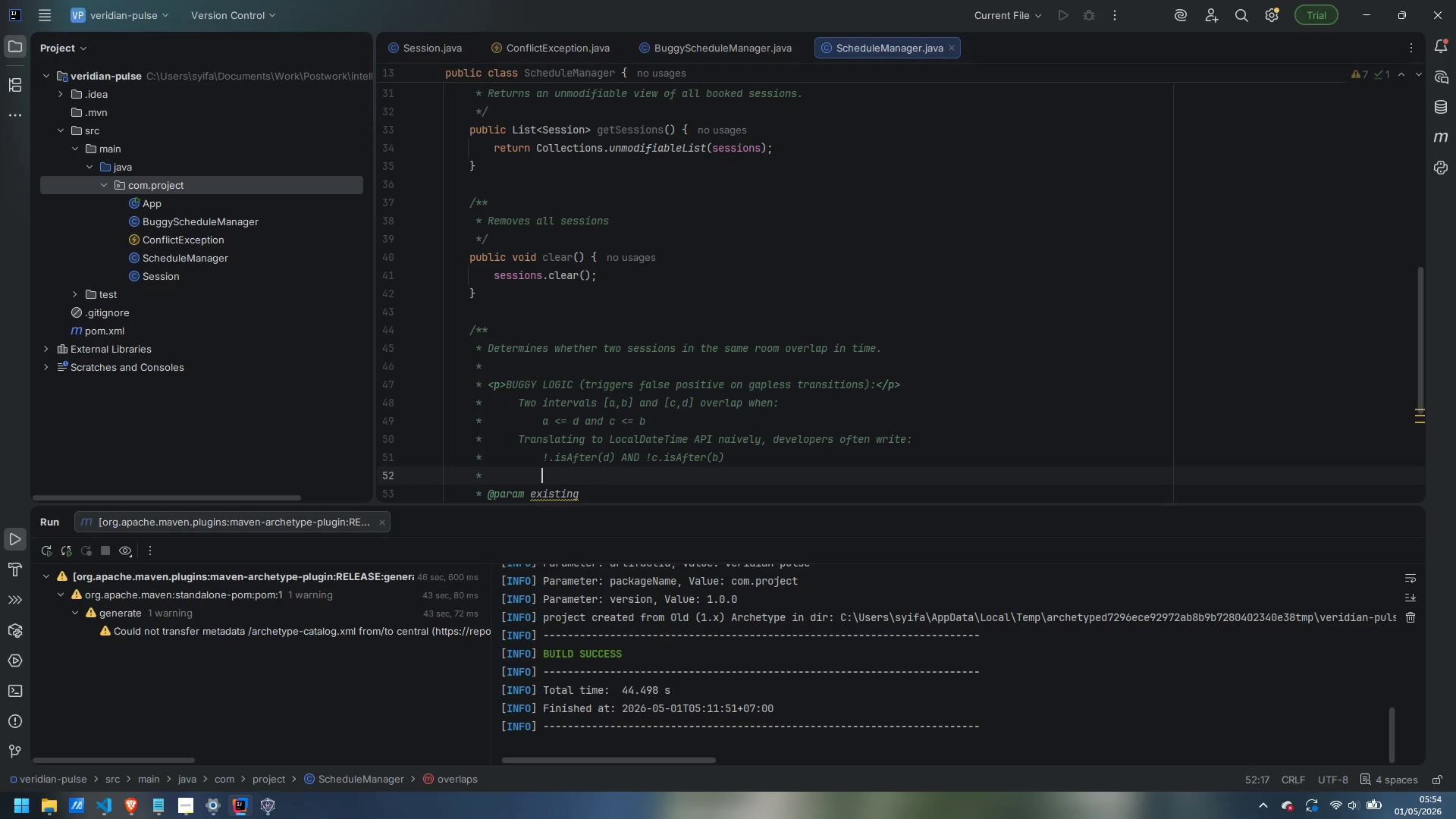 
key(Backspace)
 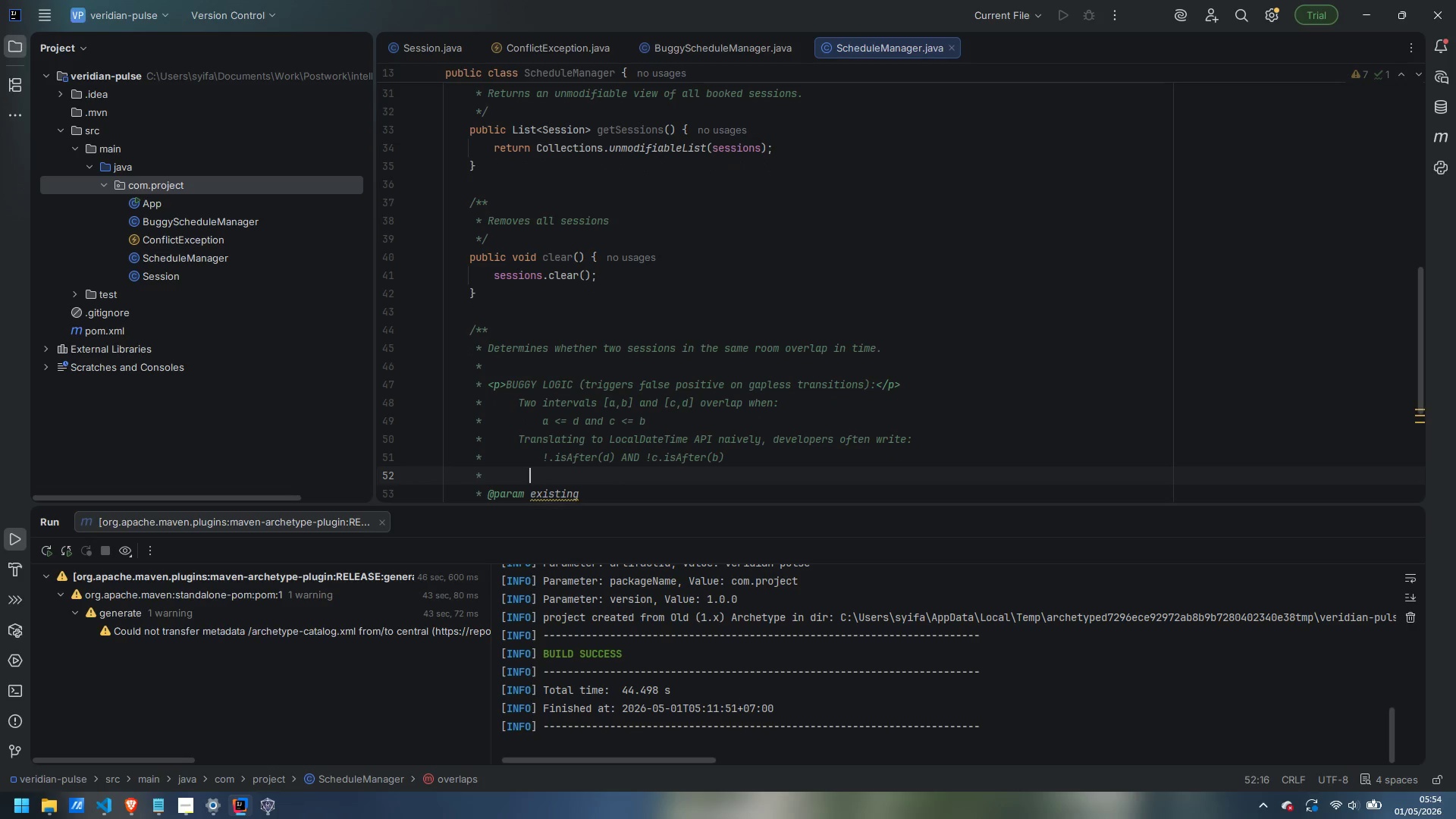 
key(Backspace)
 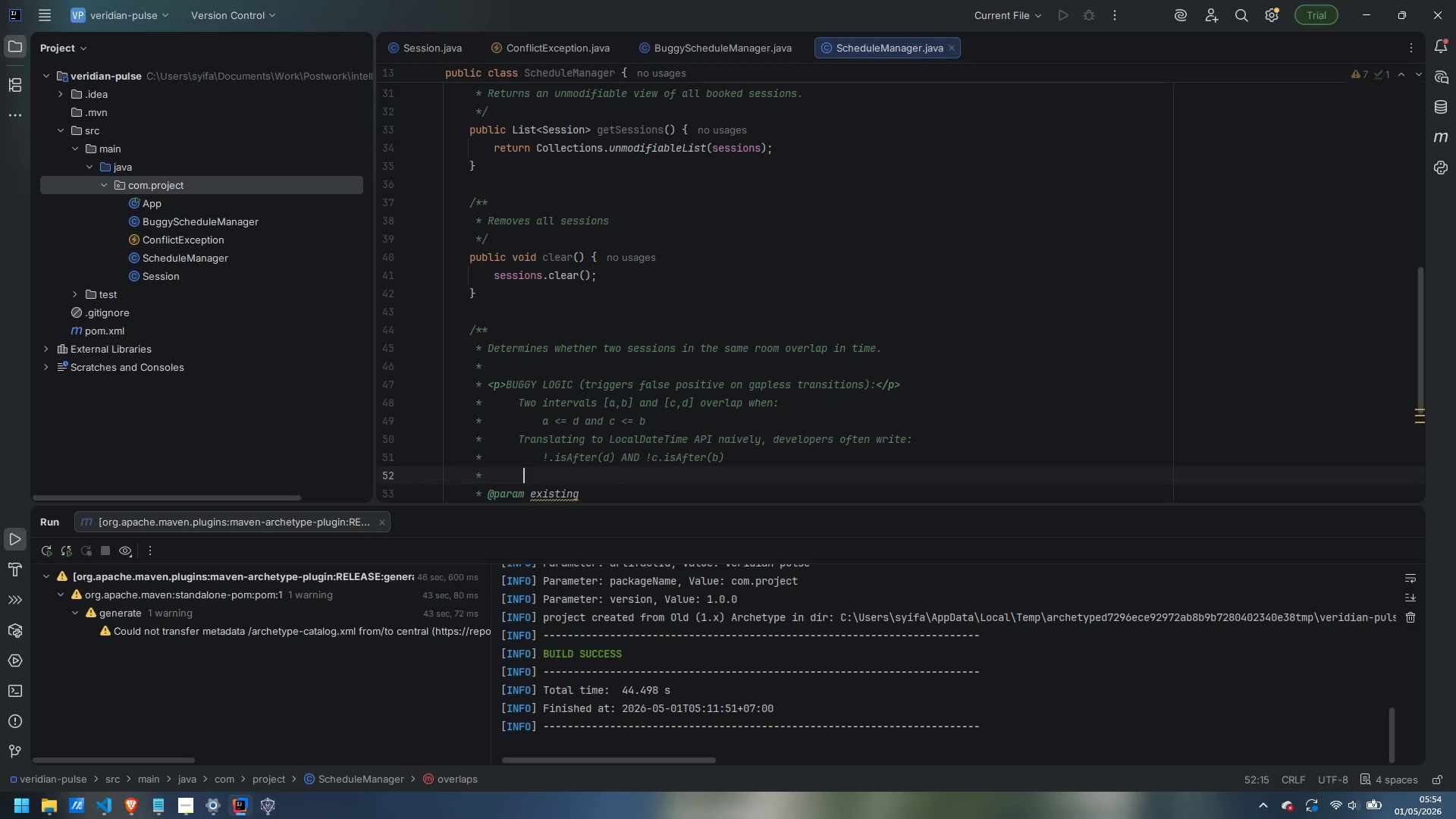 
key(Backspace)
 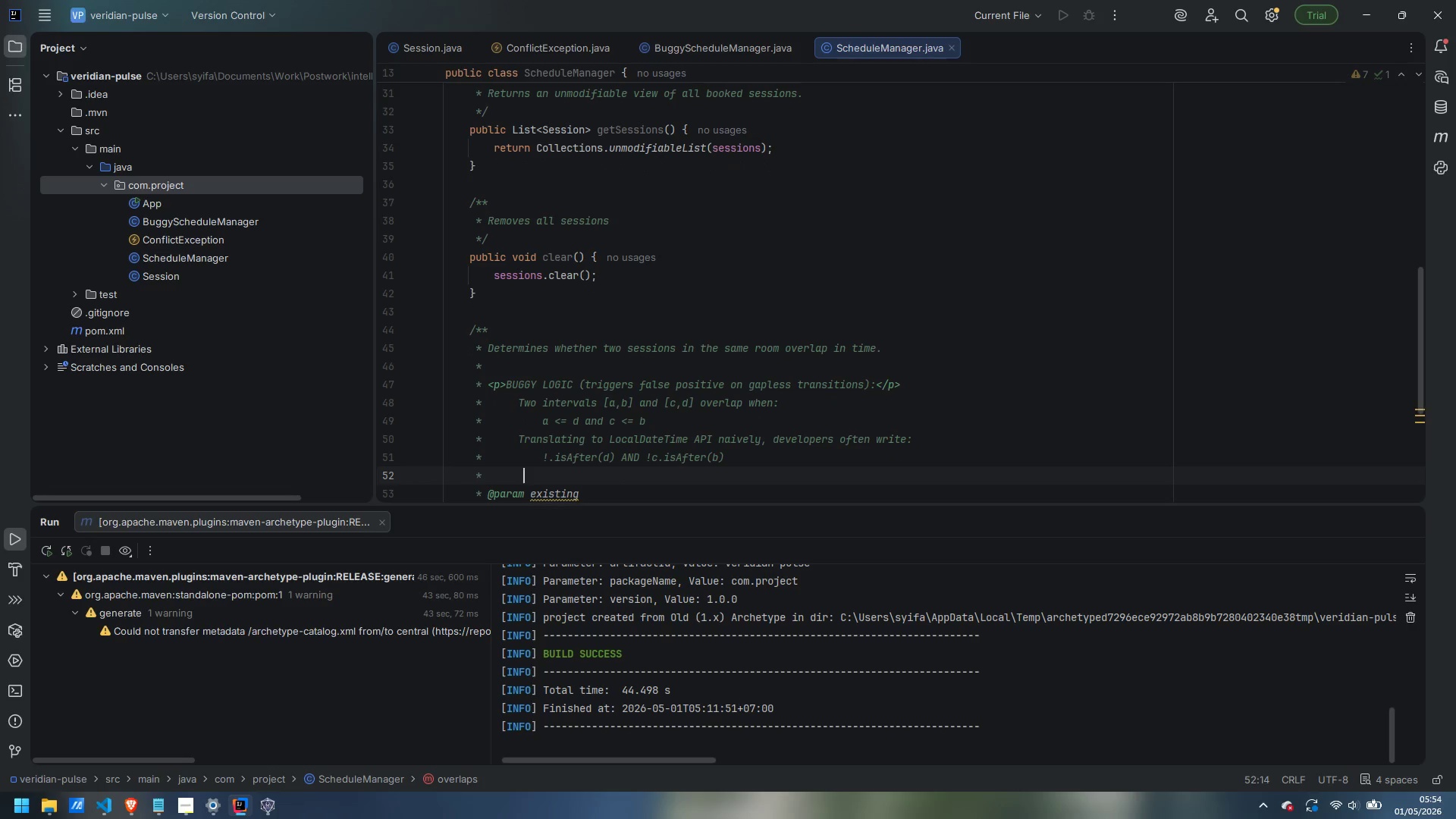 
key(Backspace)
 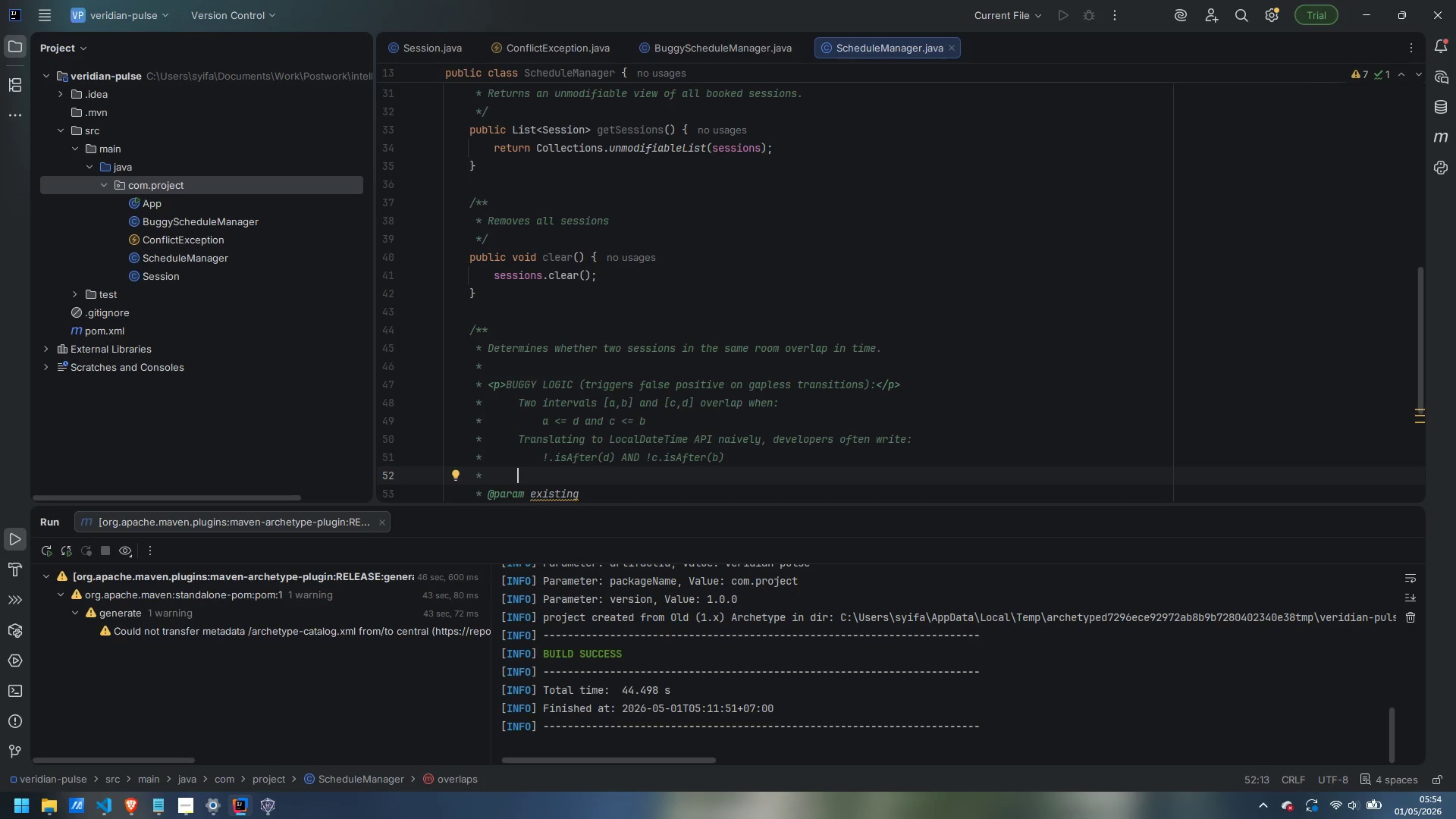 
type(This inclui)
key(Backspace)
type(des the budary)
 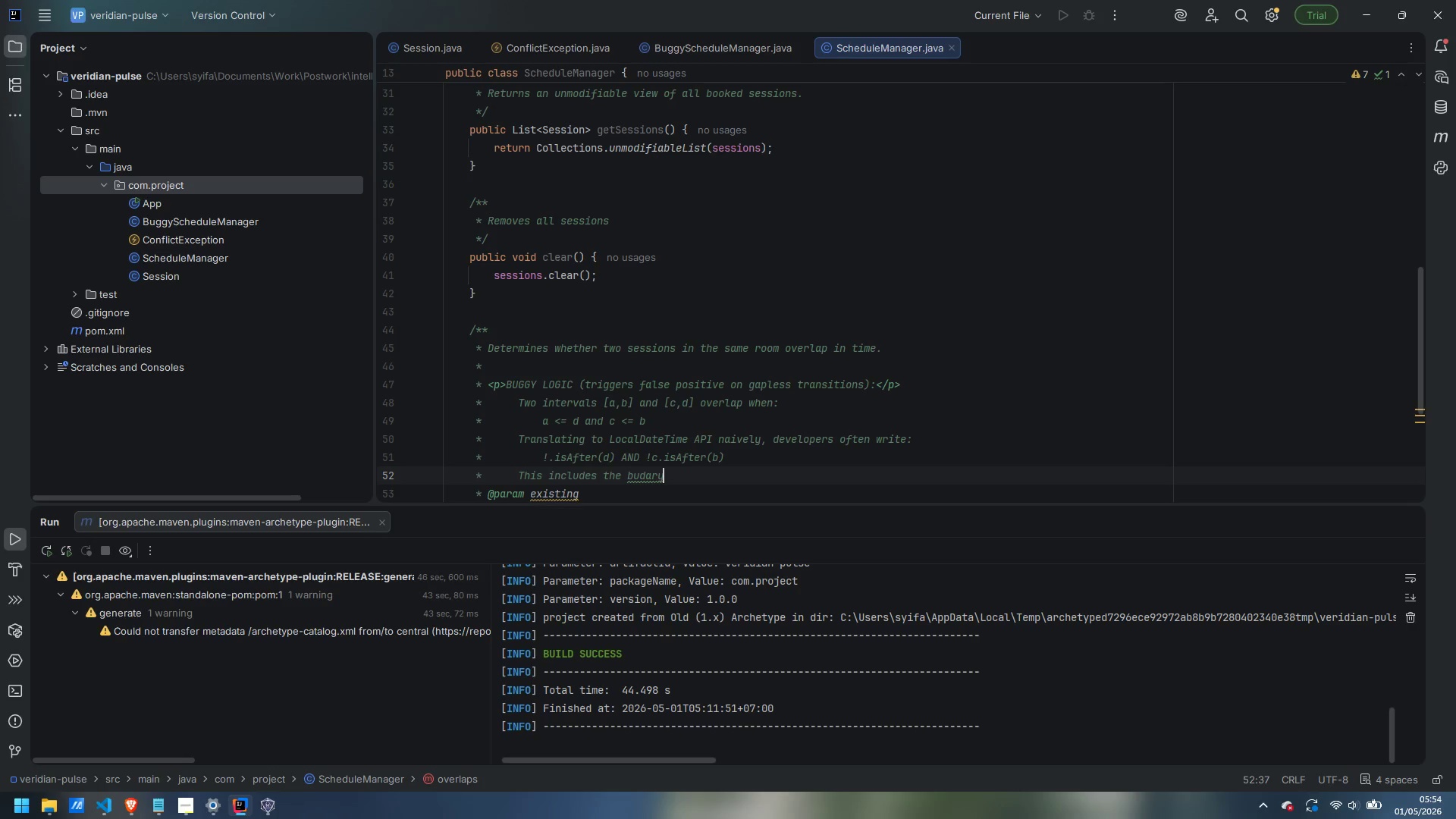 
key(Control+Backspace)
 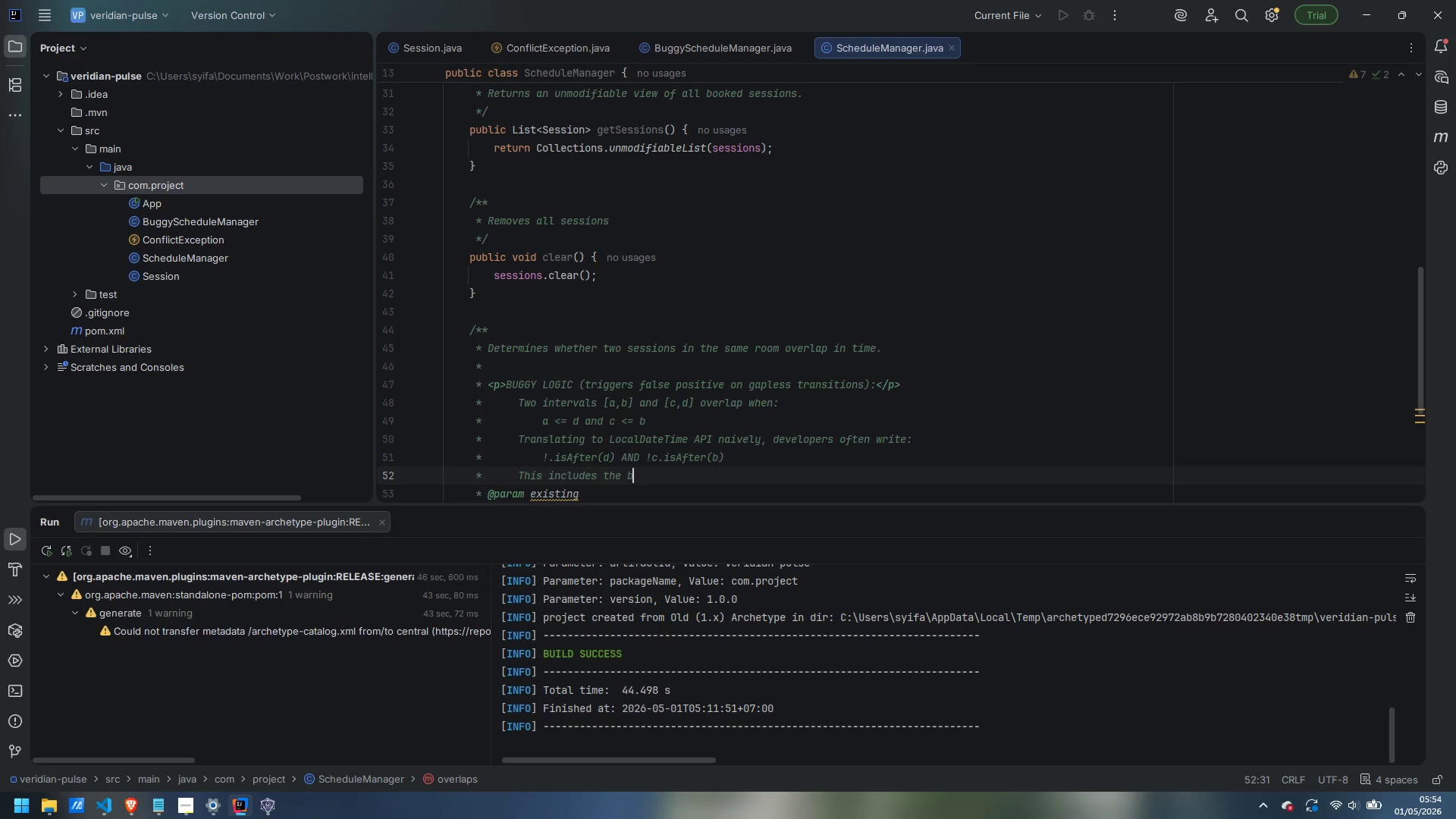 
type(boundary case (a == d or c == b), incorrectly)
 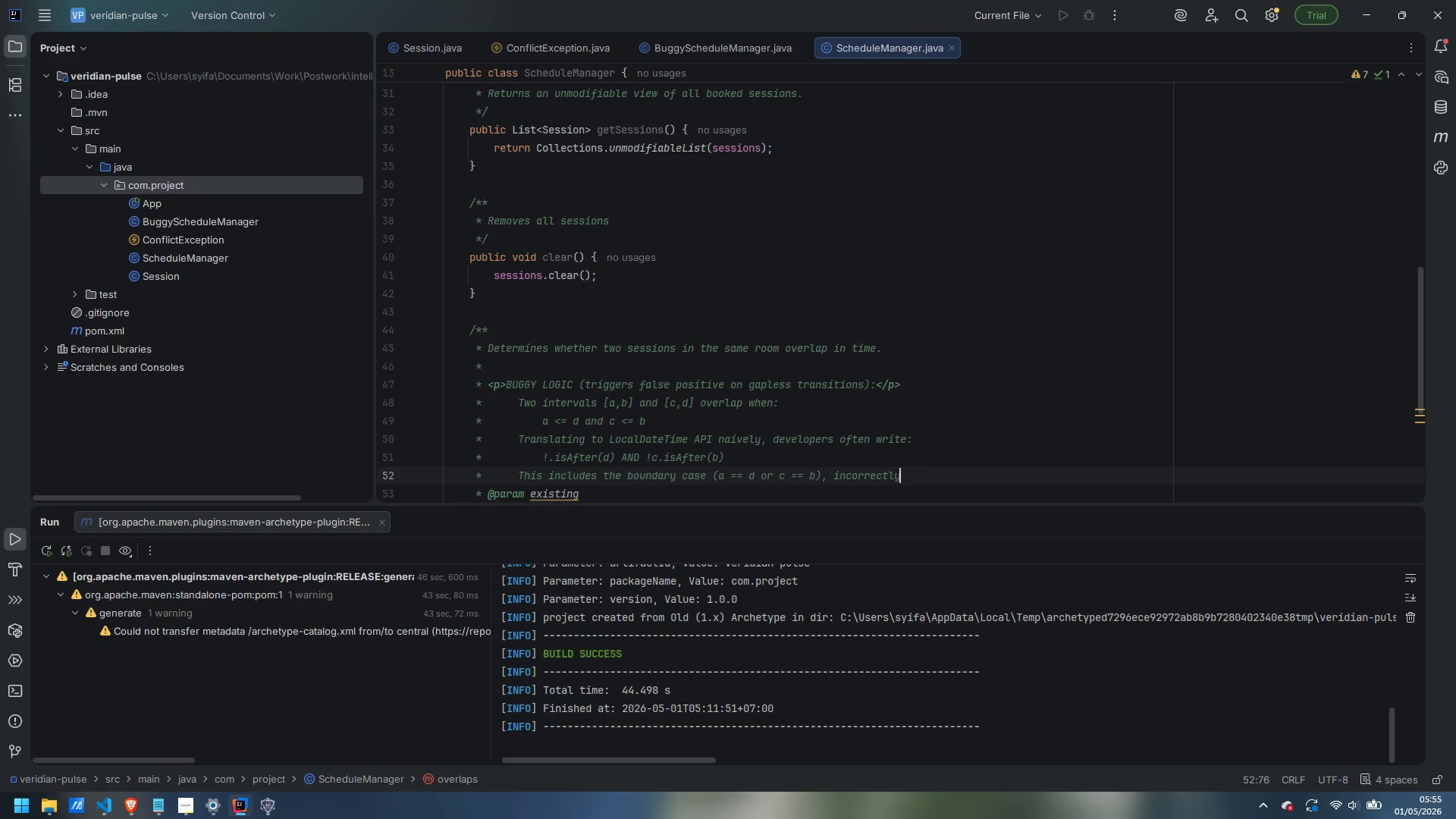 
key(Enter)
 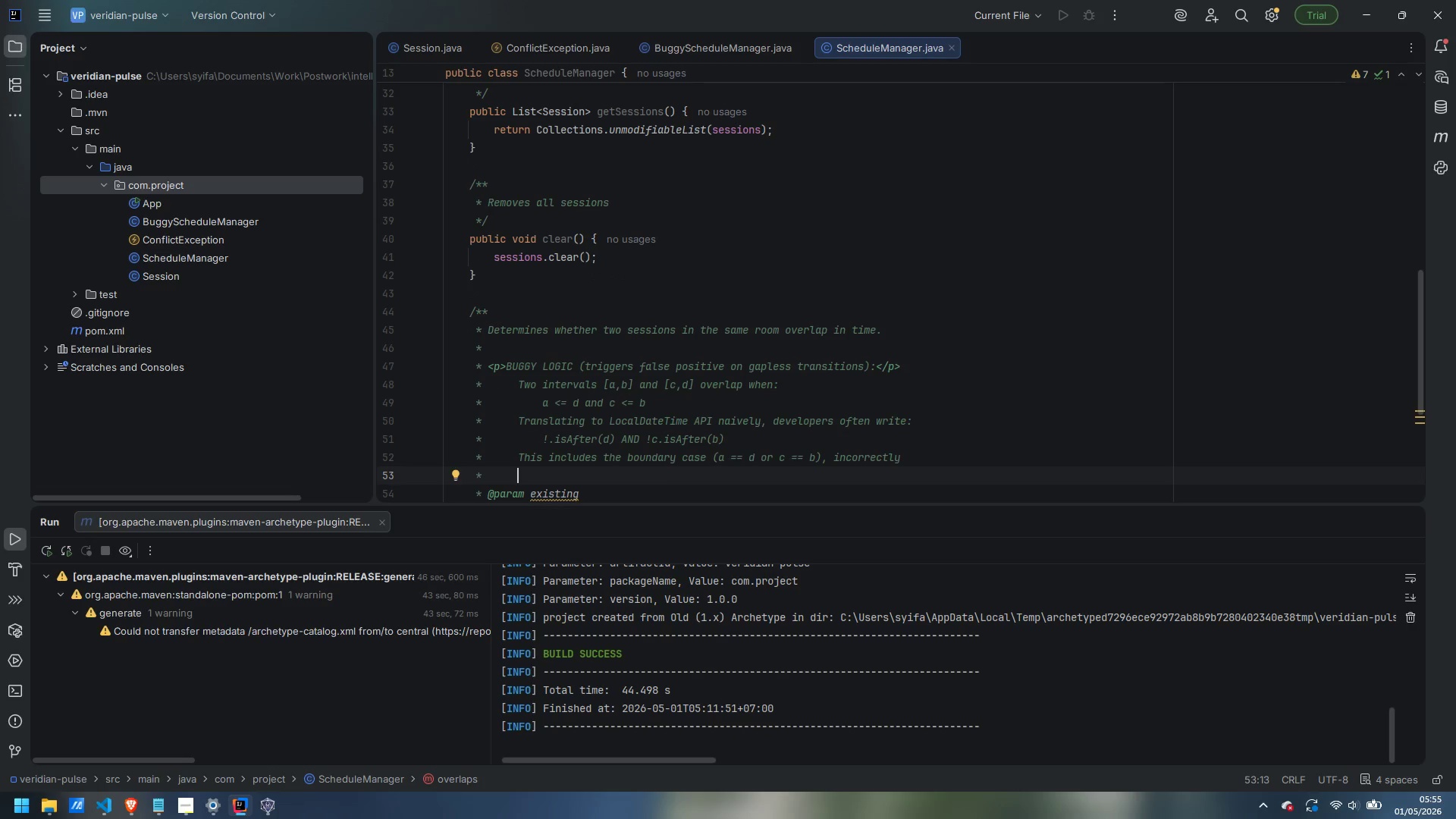 
type(flagging a session that starts the instant another ends as a conflict.)
 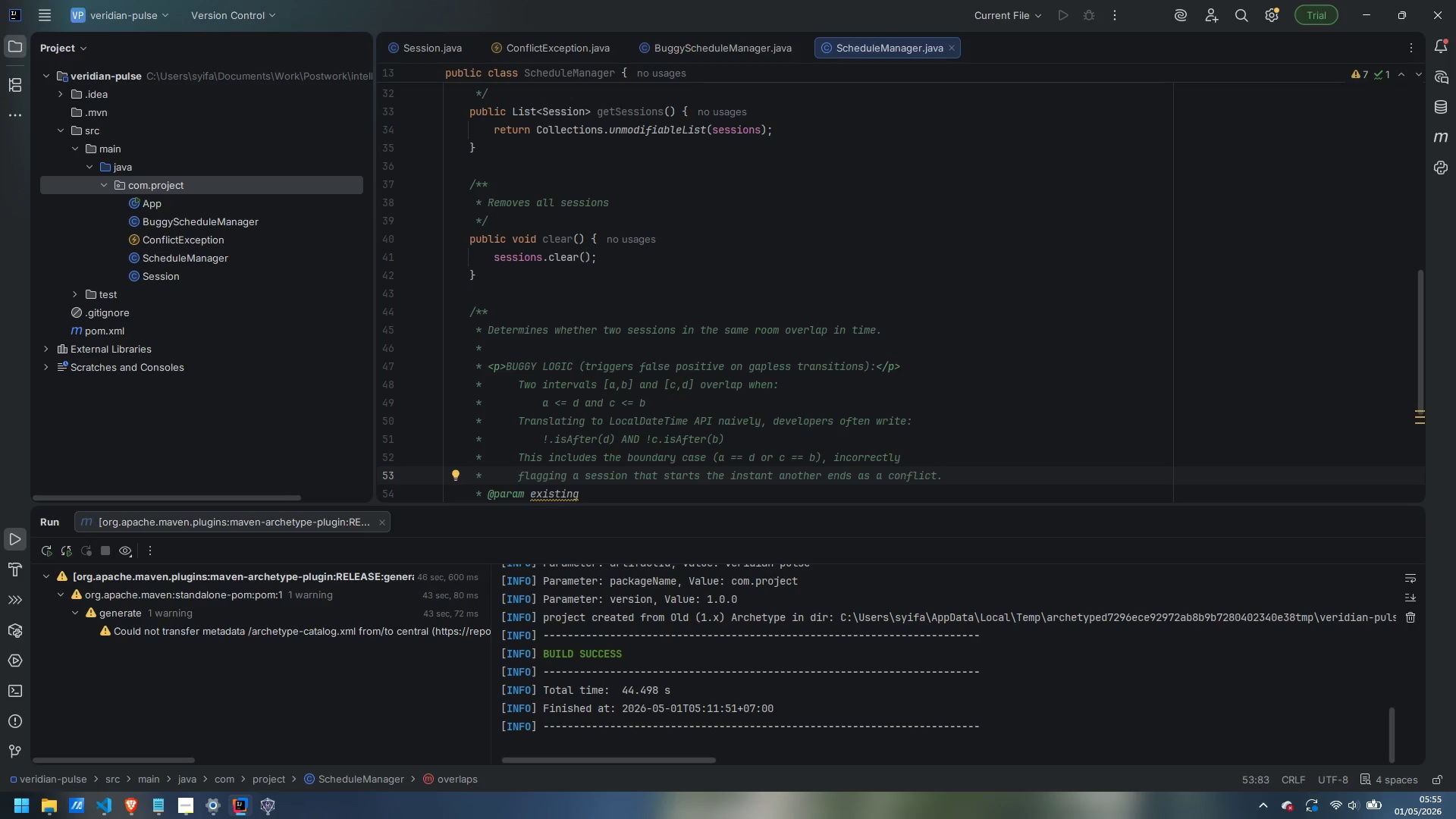 
wait(5.58)
 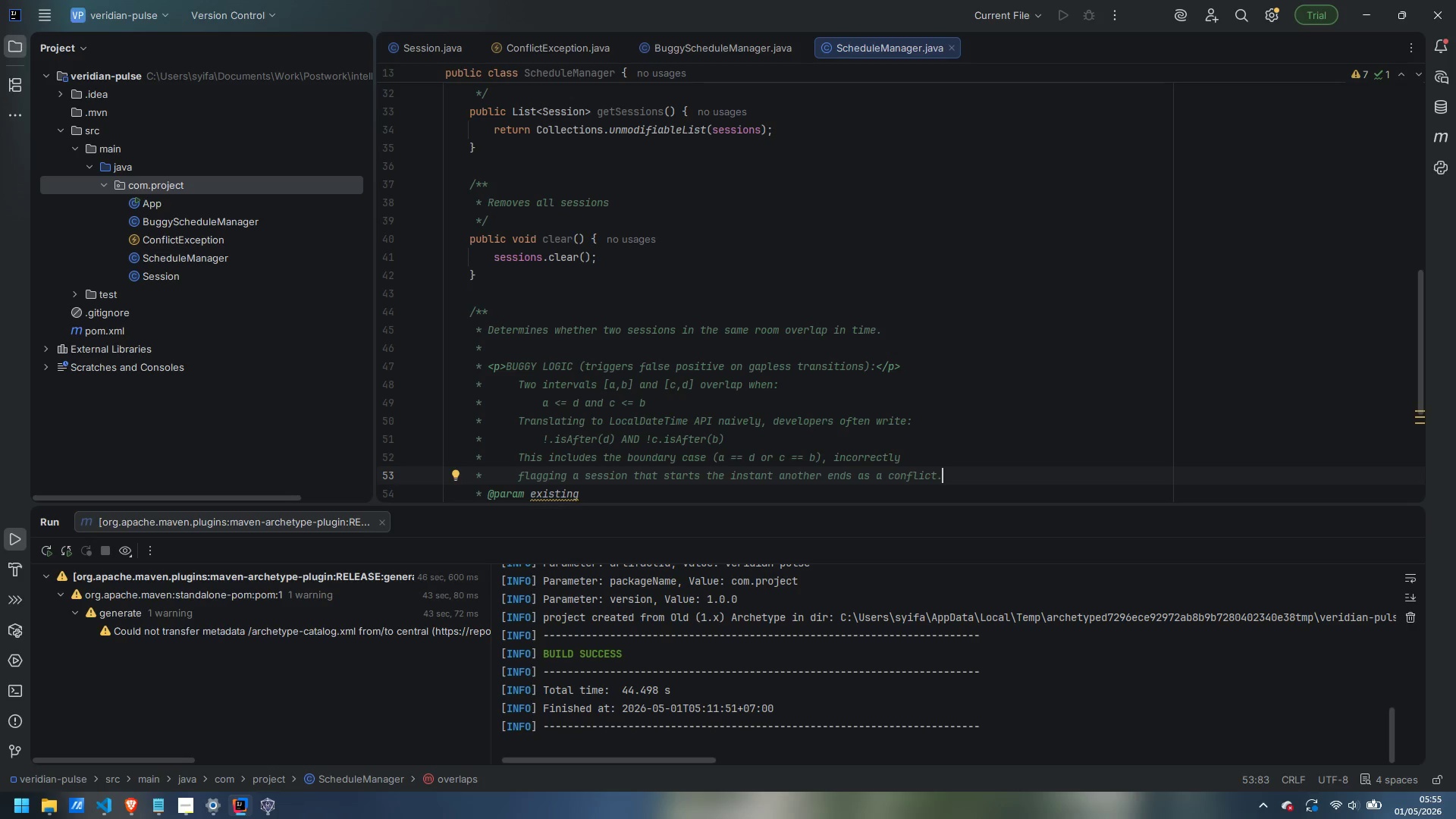 
key(Enter)
 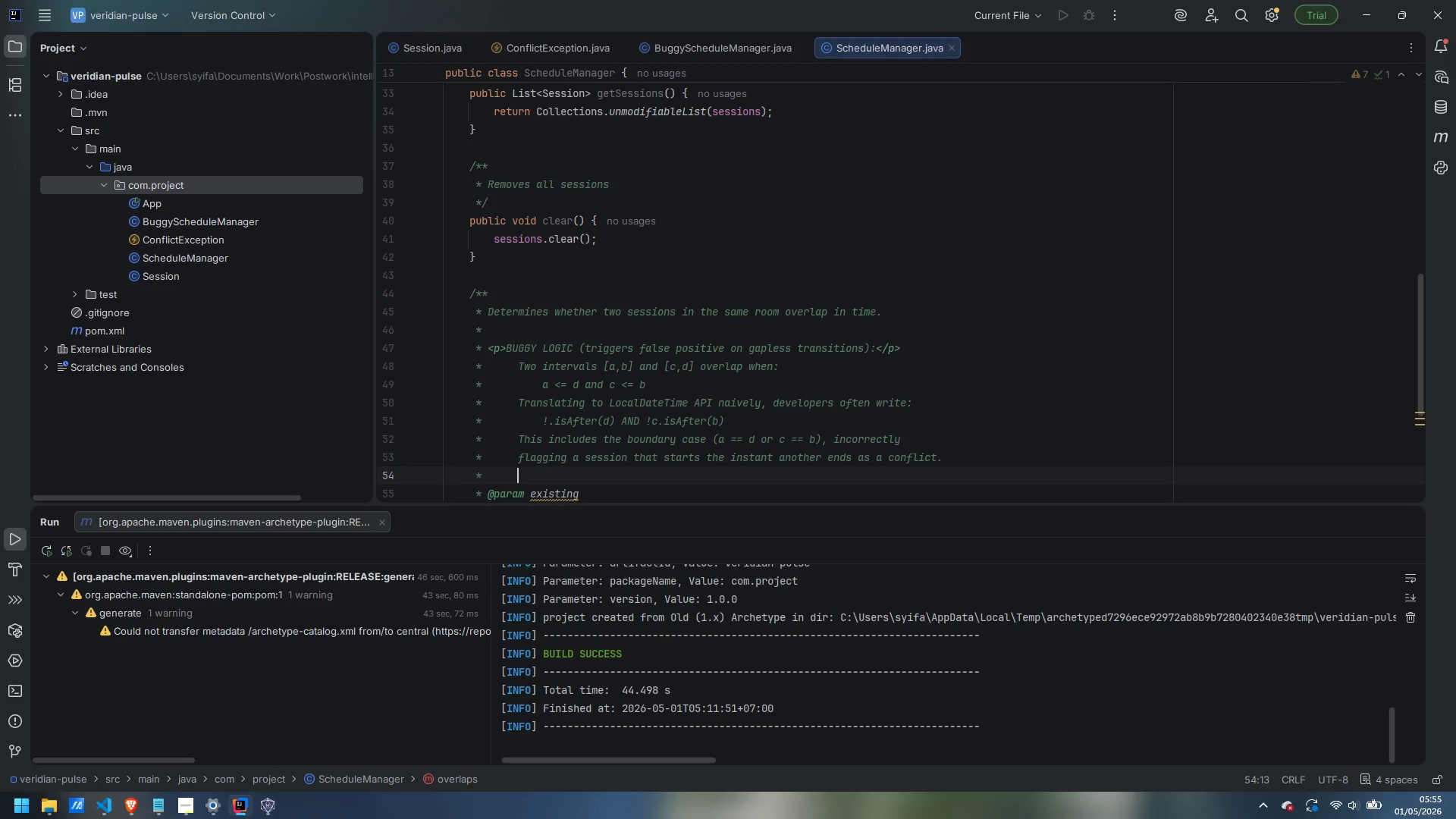 
key(Enter)
 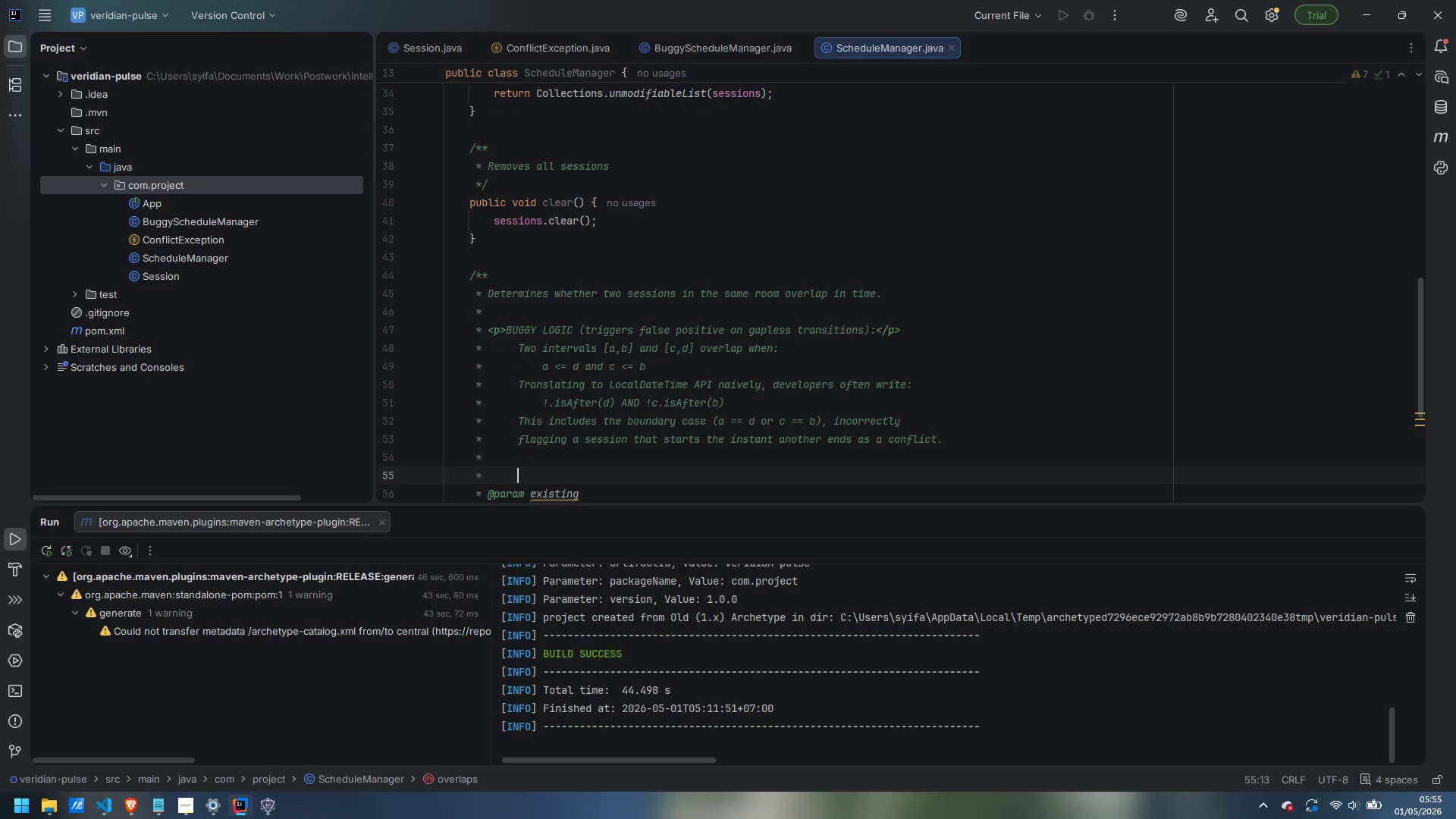 
key(Backspace)
key(Backspace)
key(Backspace)
key(Backspace)
key(Backspace)
type(<p>FIXED Lo)
key(Backspace)
type(OGIC uses strct)
 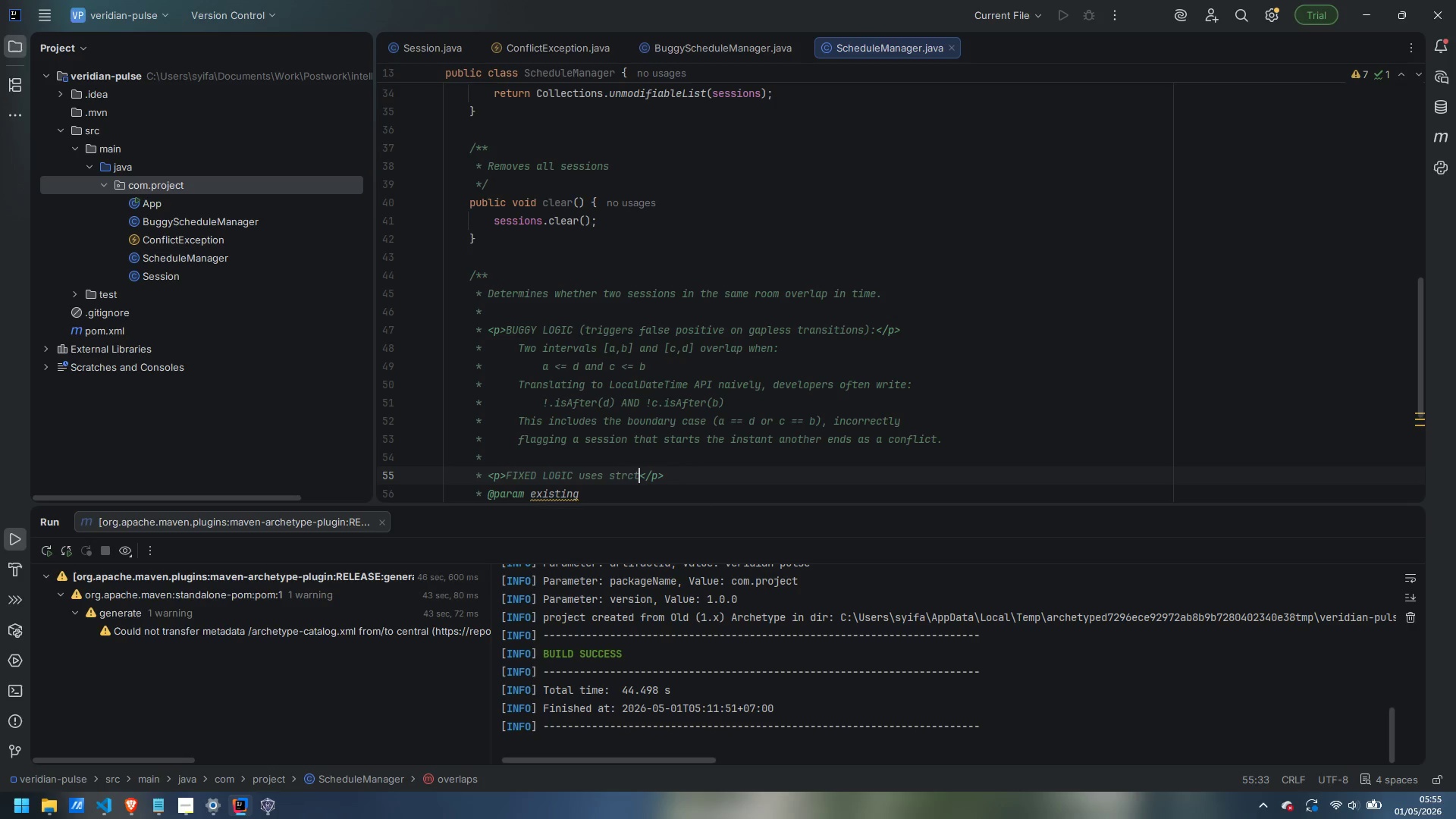 
key(ArrowLeft)
 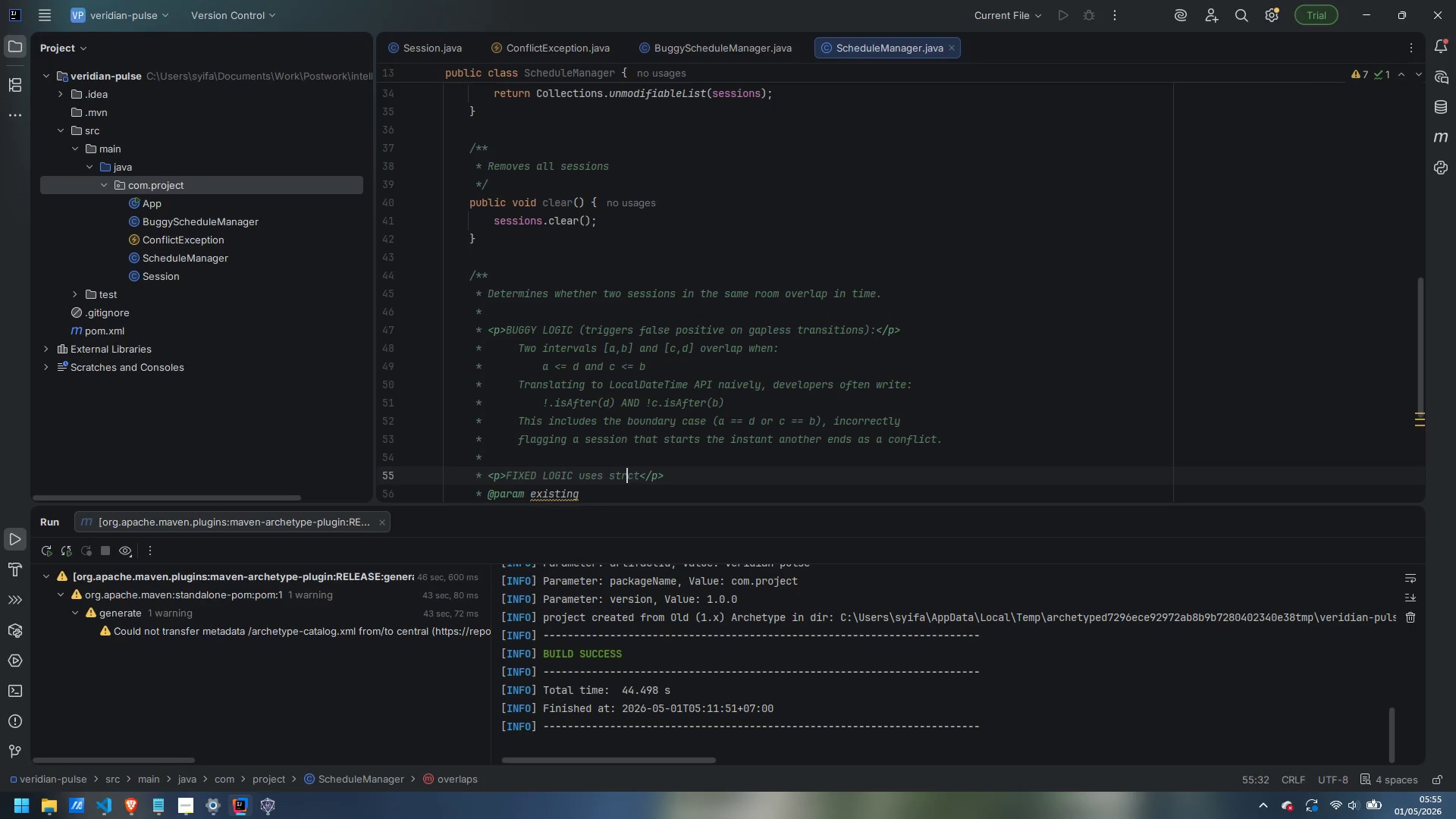 
key(ArrowLeft)
 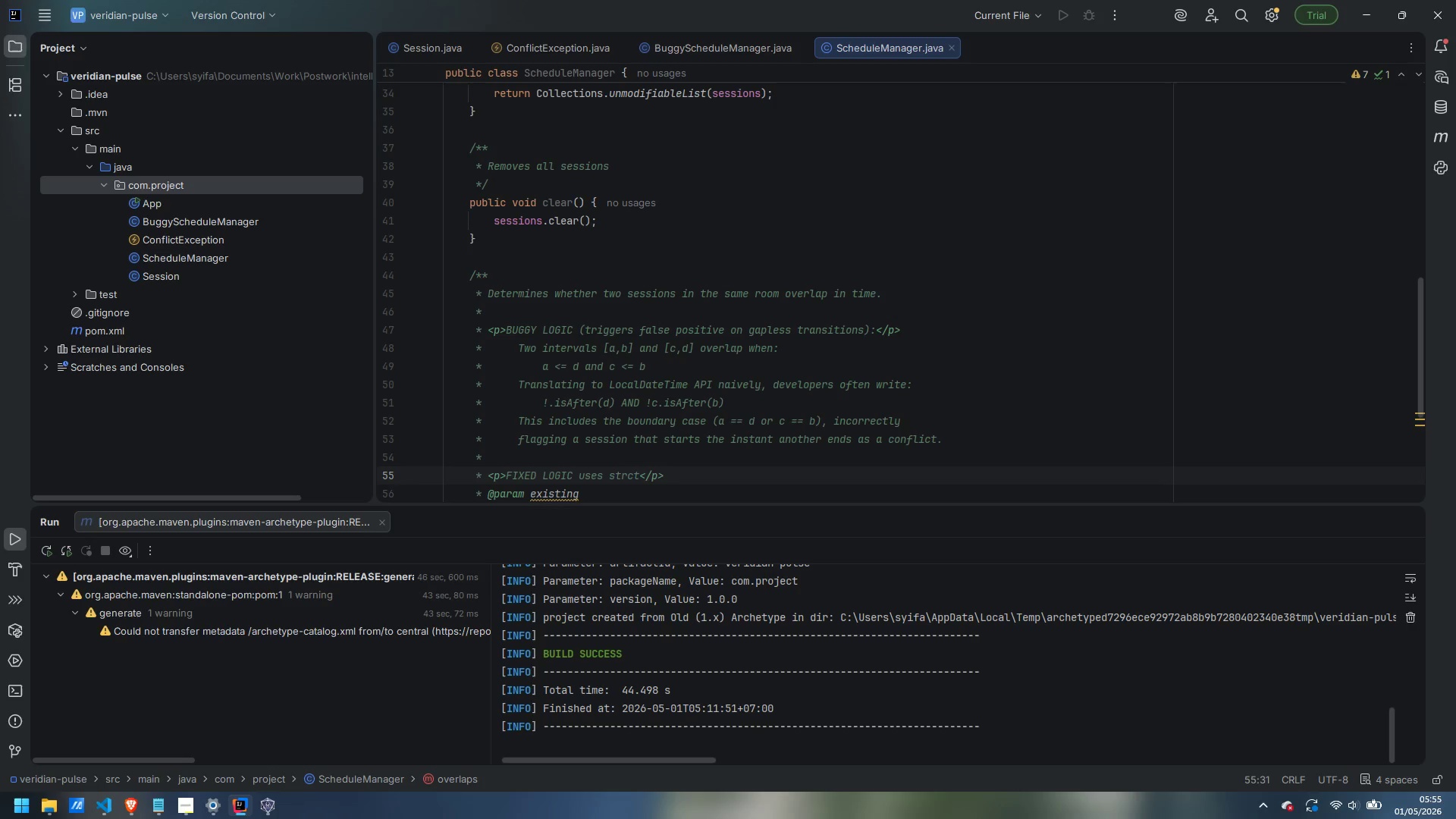 
key(U)
 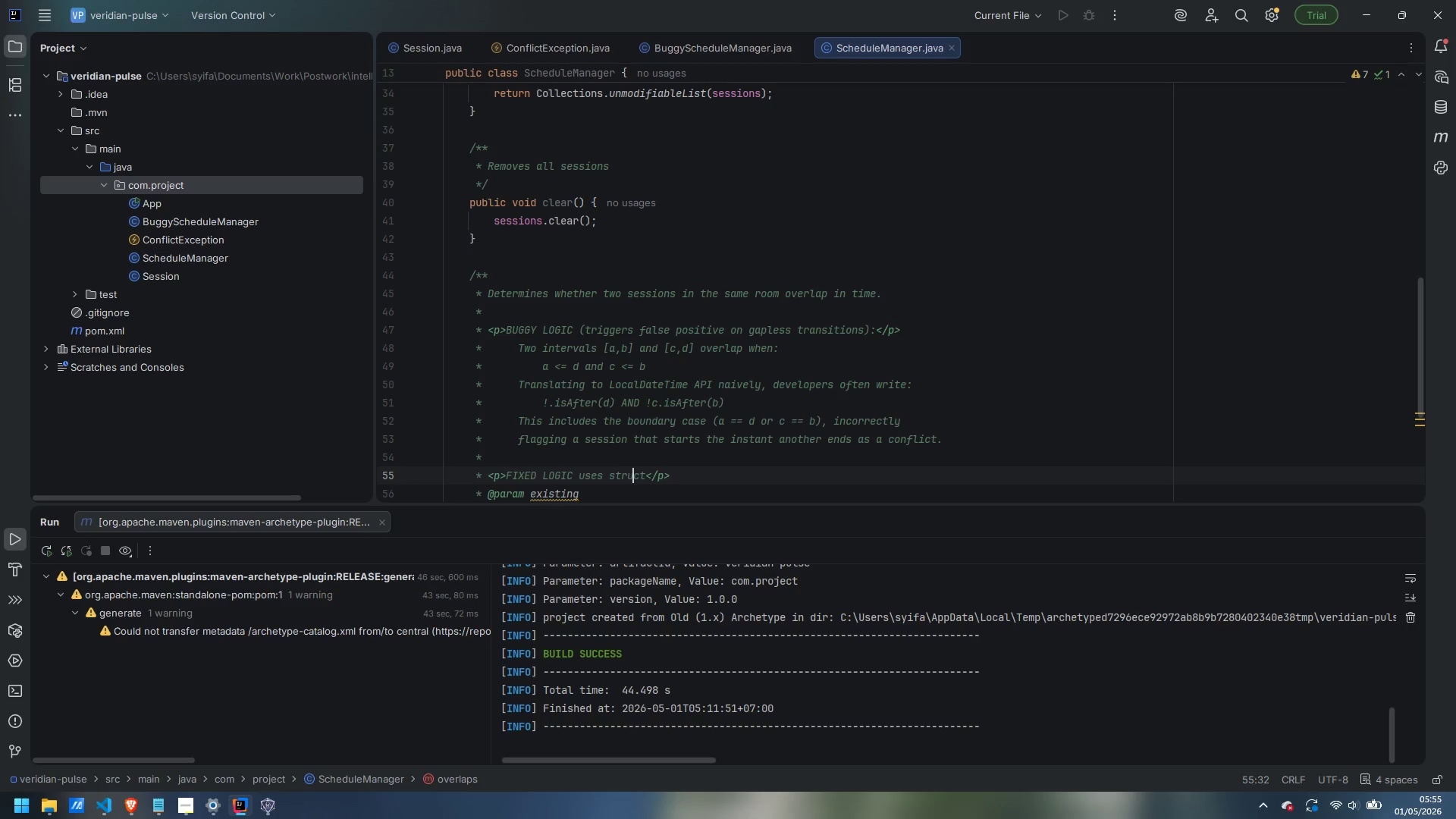 
key(Backspace)
 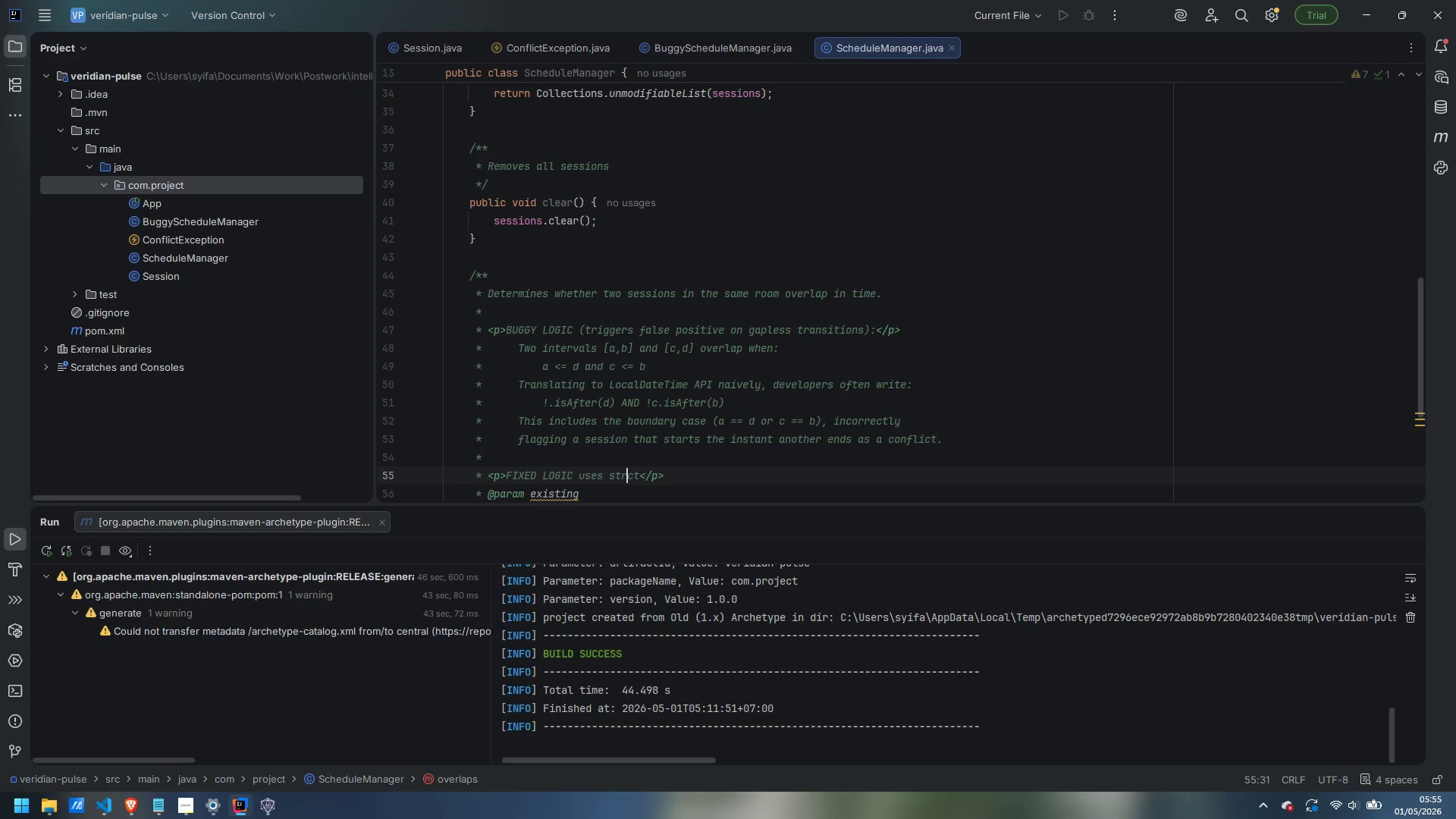 
key(I)
 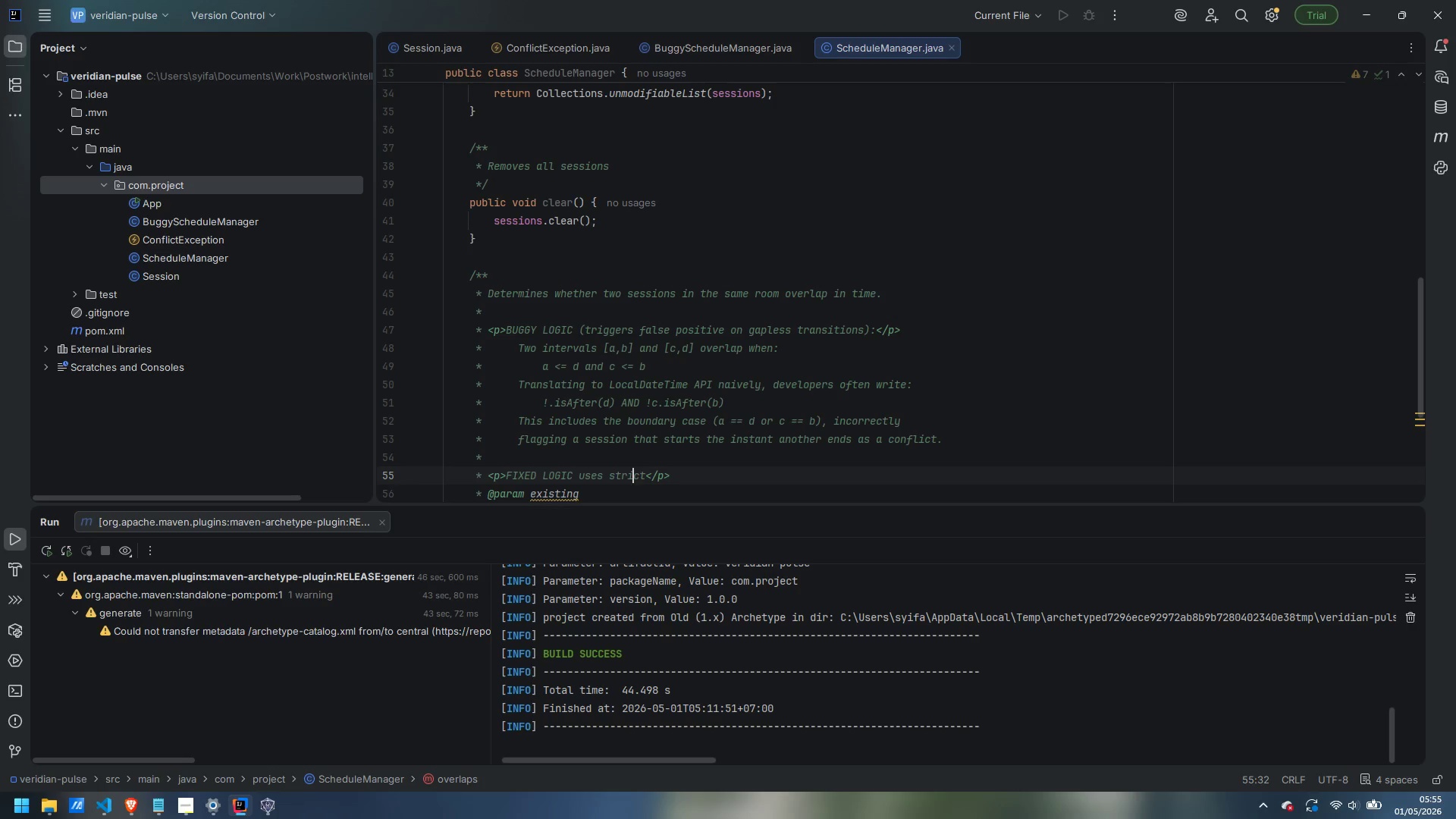 
key(Control+ArrowRight)
 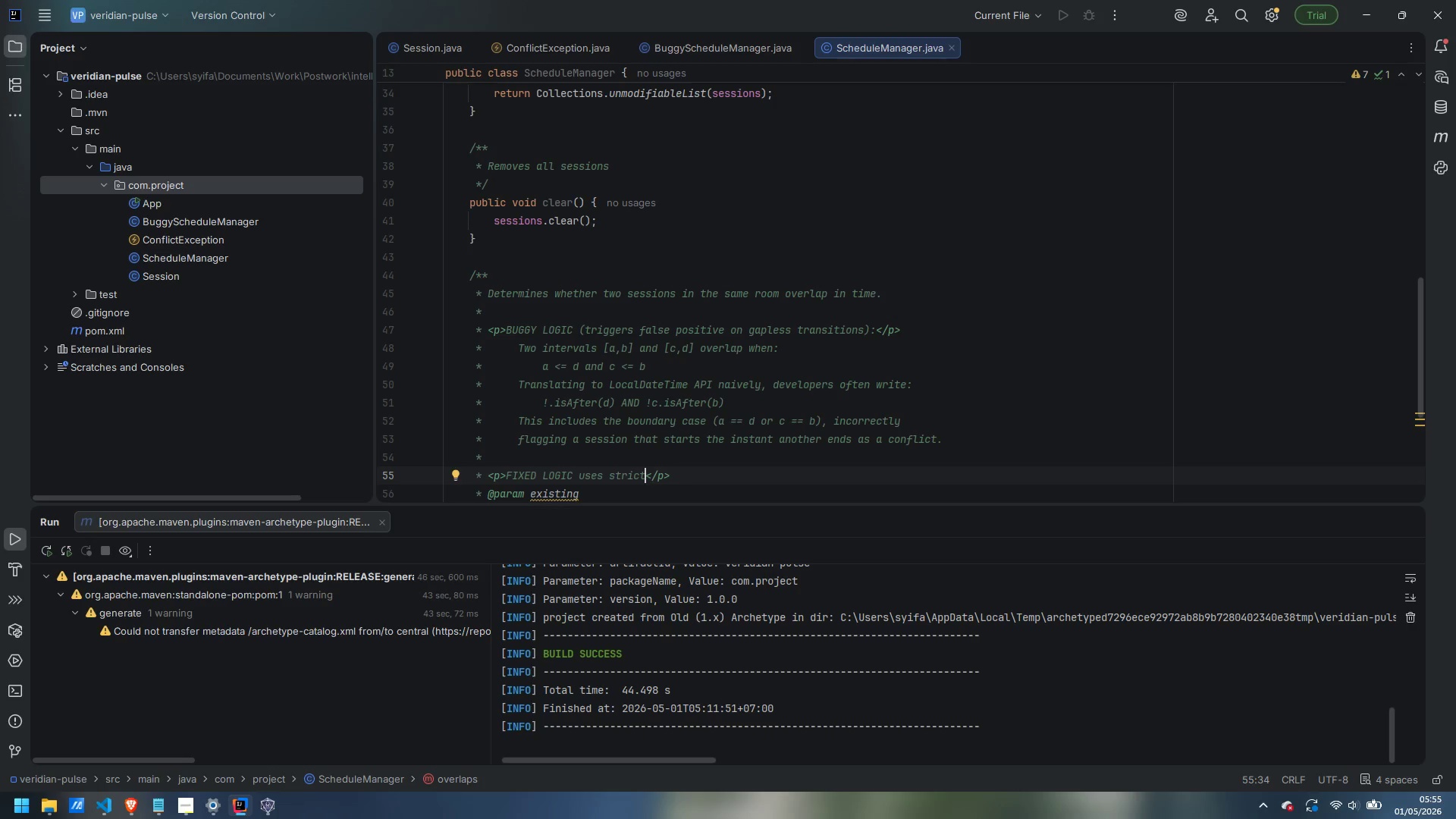 
type(/exclusive bouy)
key(Backspace)
type(ndaries:)
 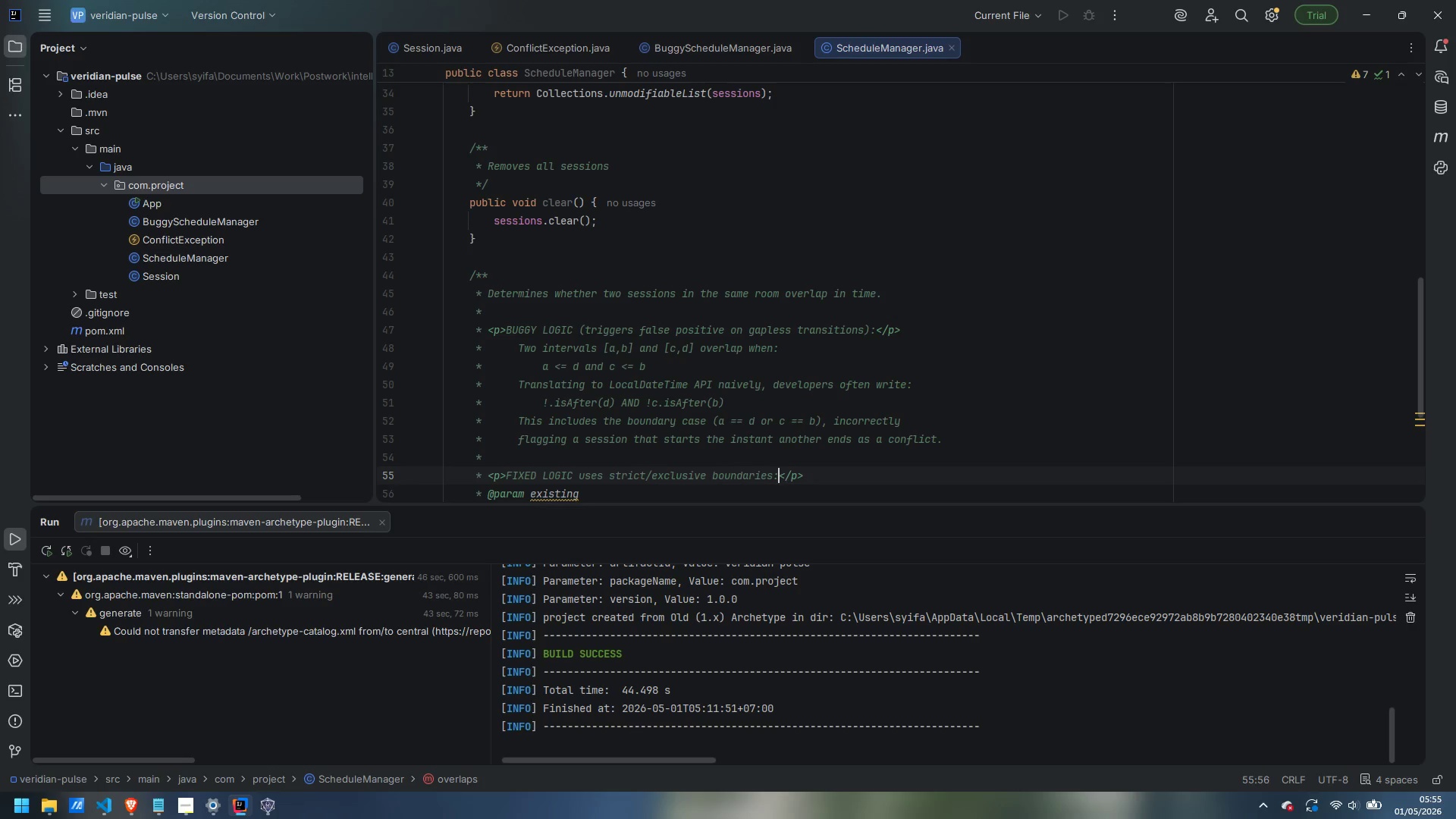 
key(Control+ArrowRight)
 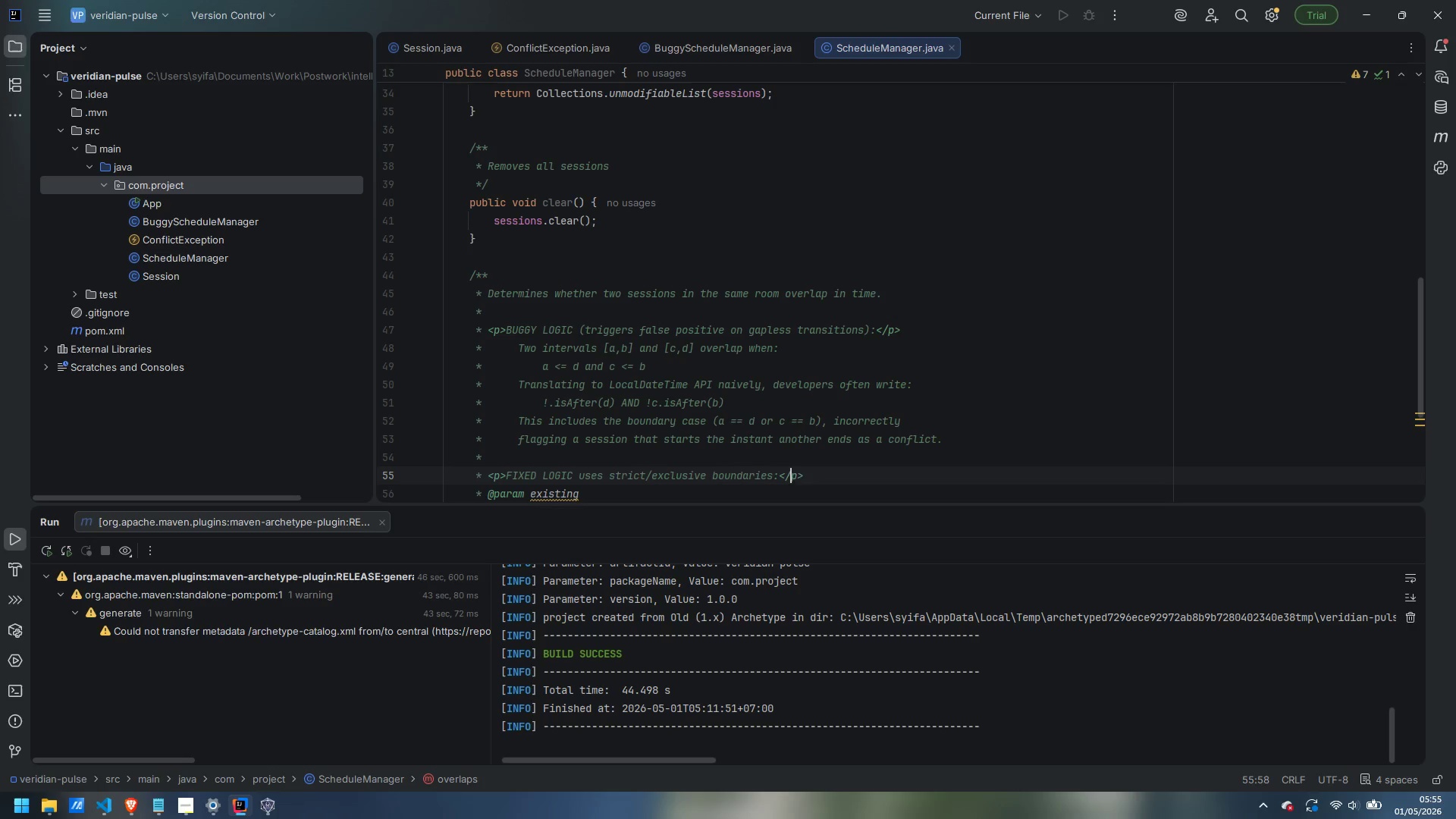 
key(Control+ArrowRight)
 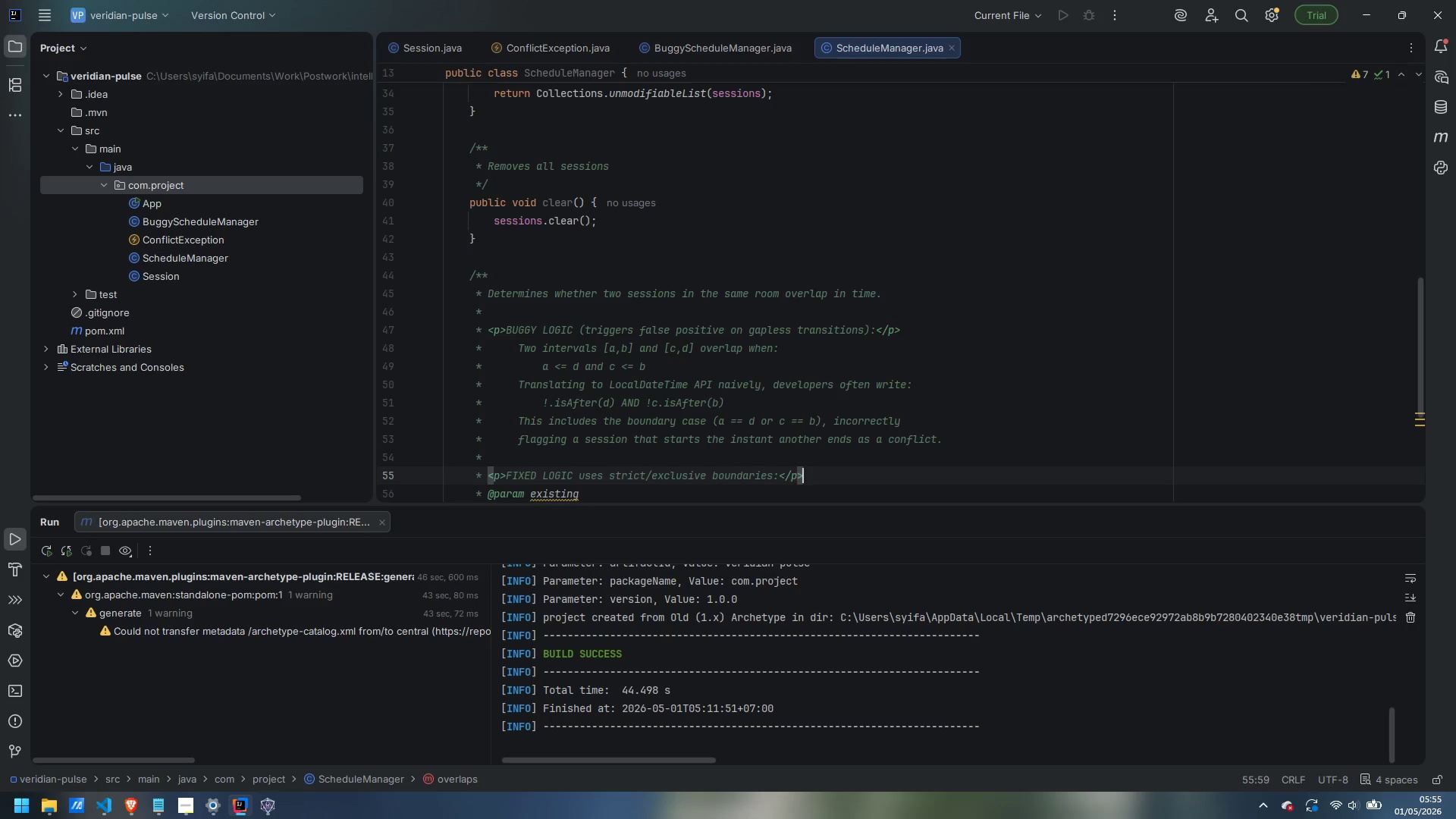 
key(ArrowRight)
 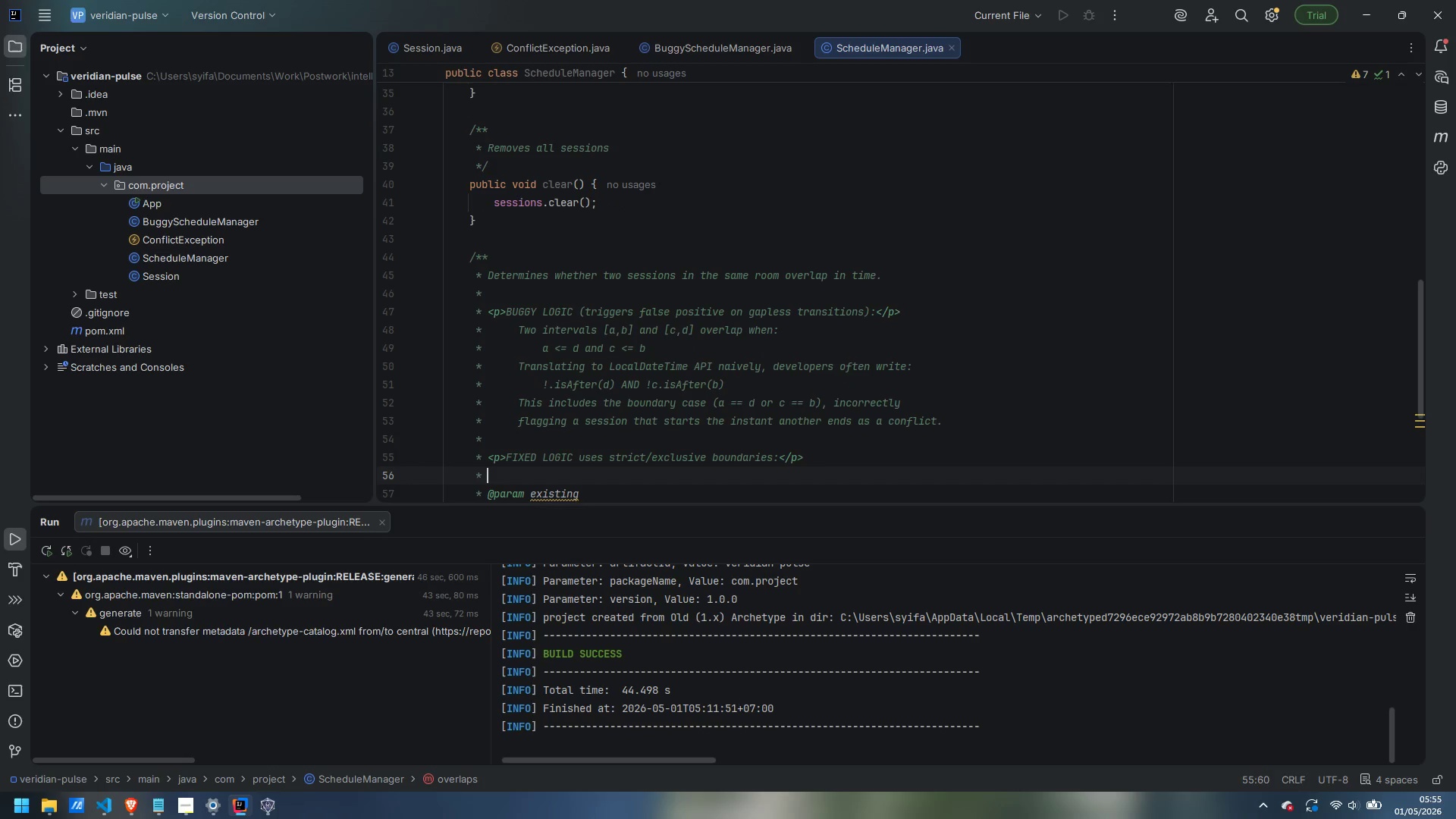 
key(Enter)
 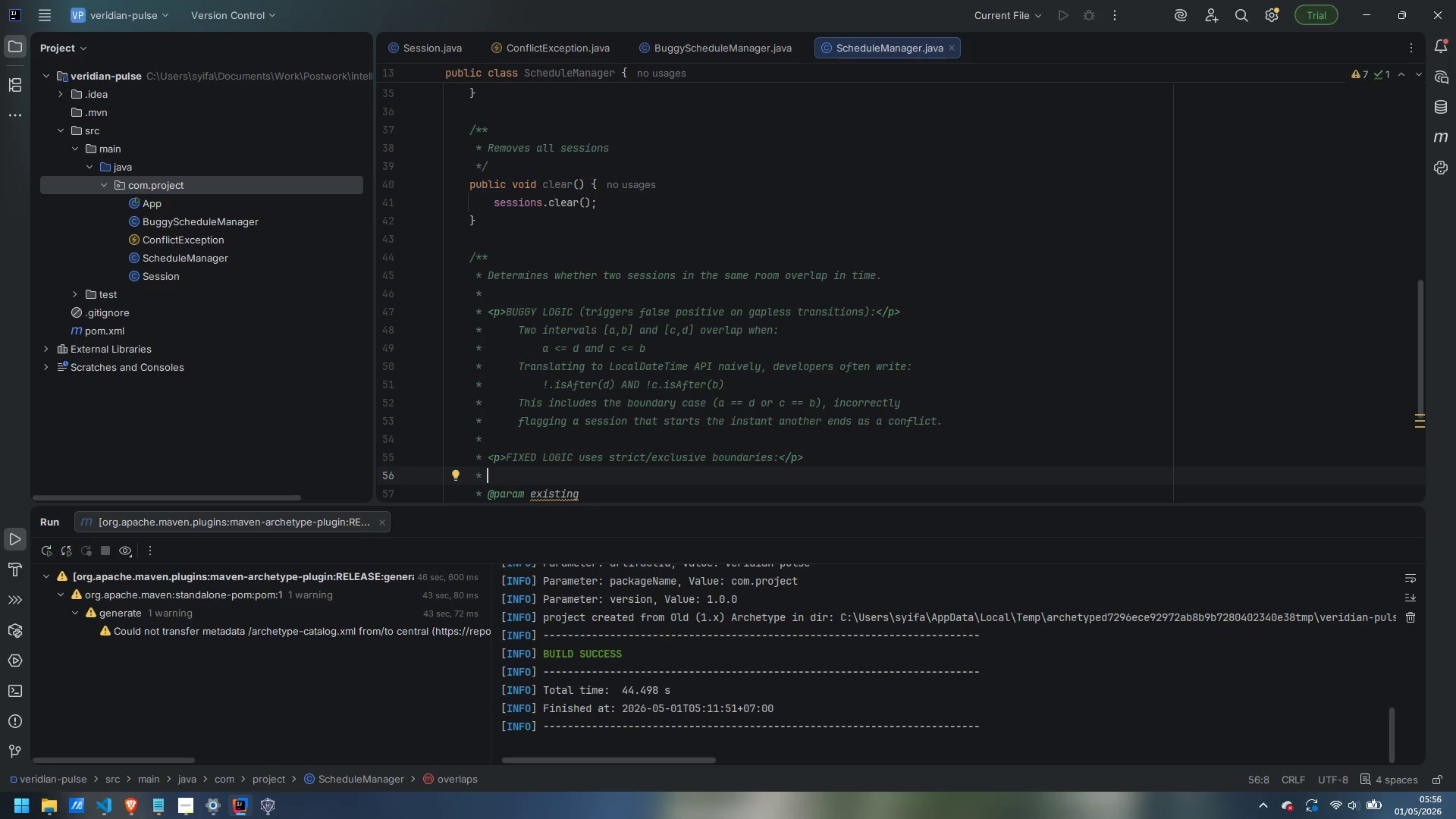 
key(Tab)
key(Tab)
type(incoming.is)
key(Backspace)
key(Backspace)
type(startTime < existing.endTime NAD)
key(Backspace)
key(Backspace)
key(Backspace)
type(AND )
 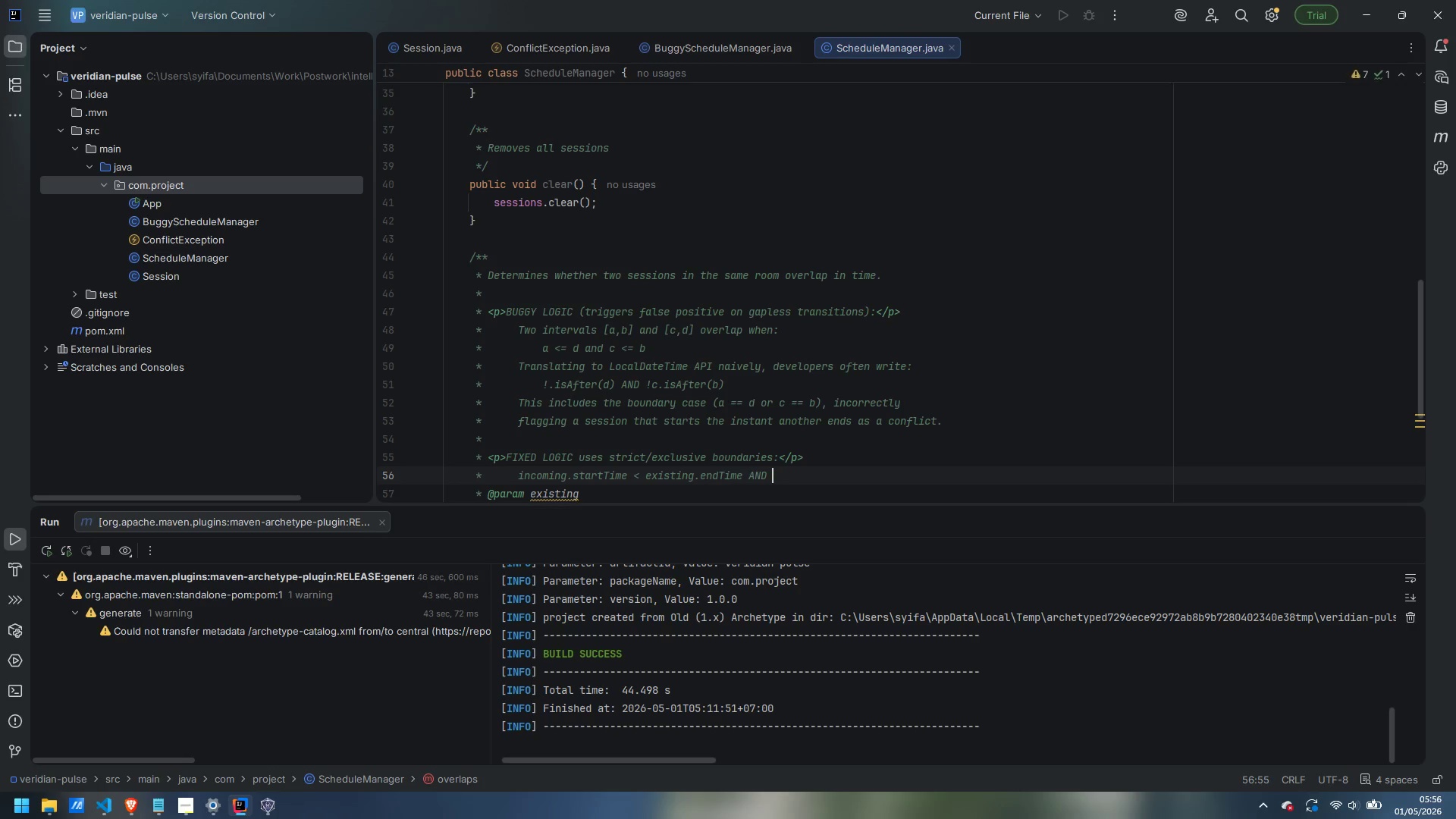 
type(incoming .)
key(Backspace)
key(Backspace)
type(.endTime > )
 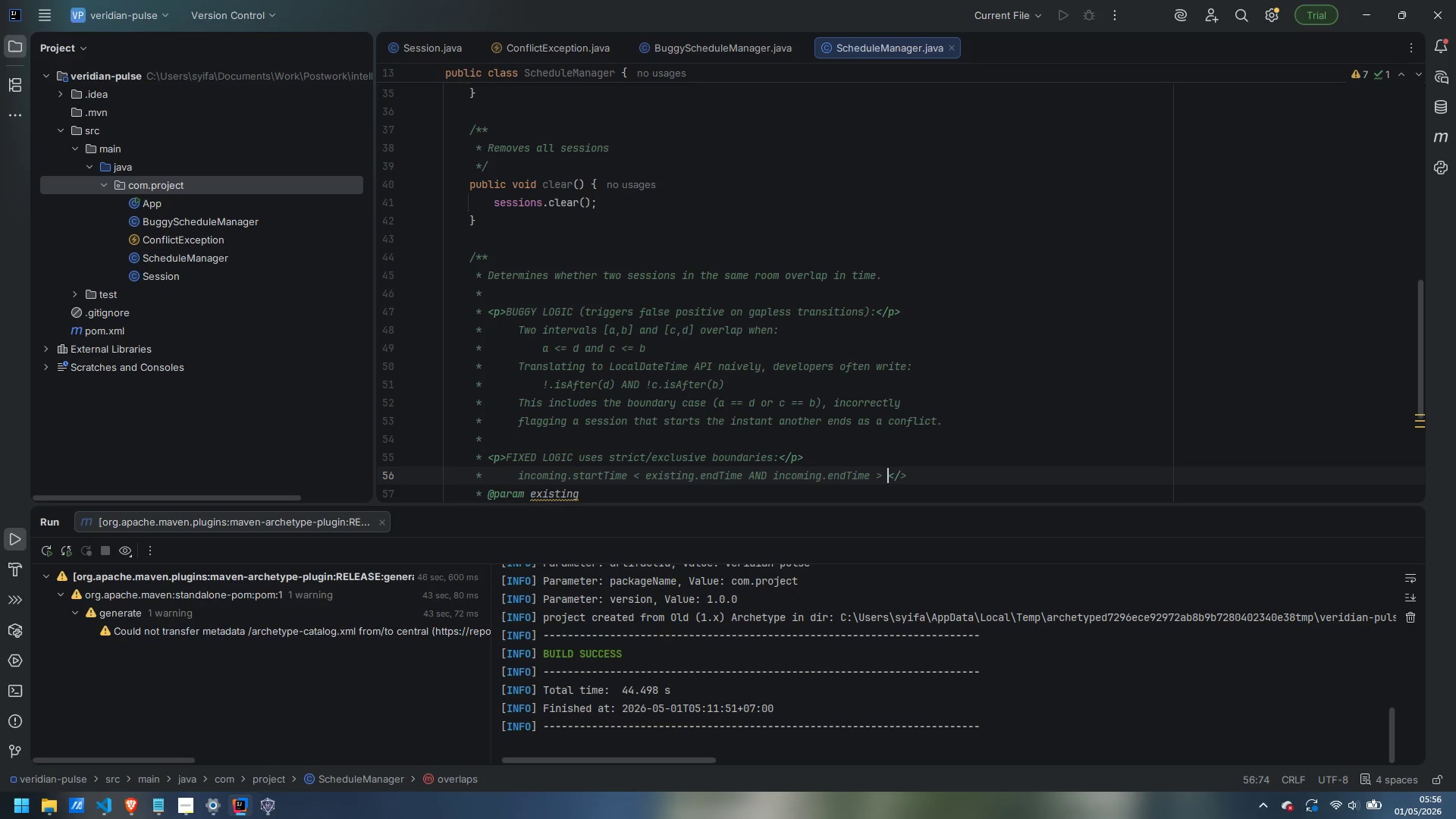 
key(Control+Shift+ArrowRight)
 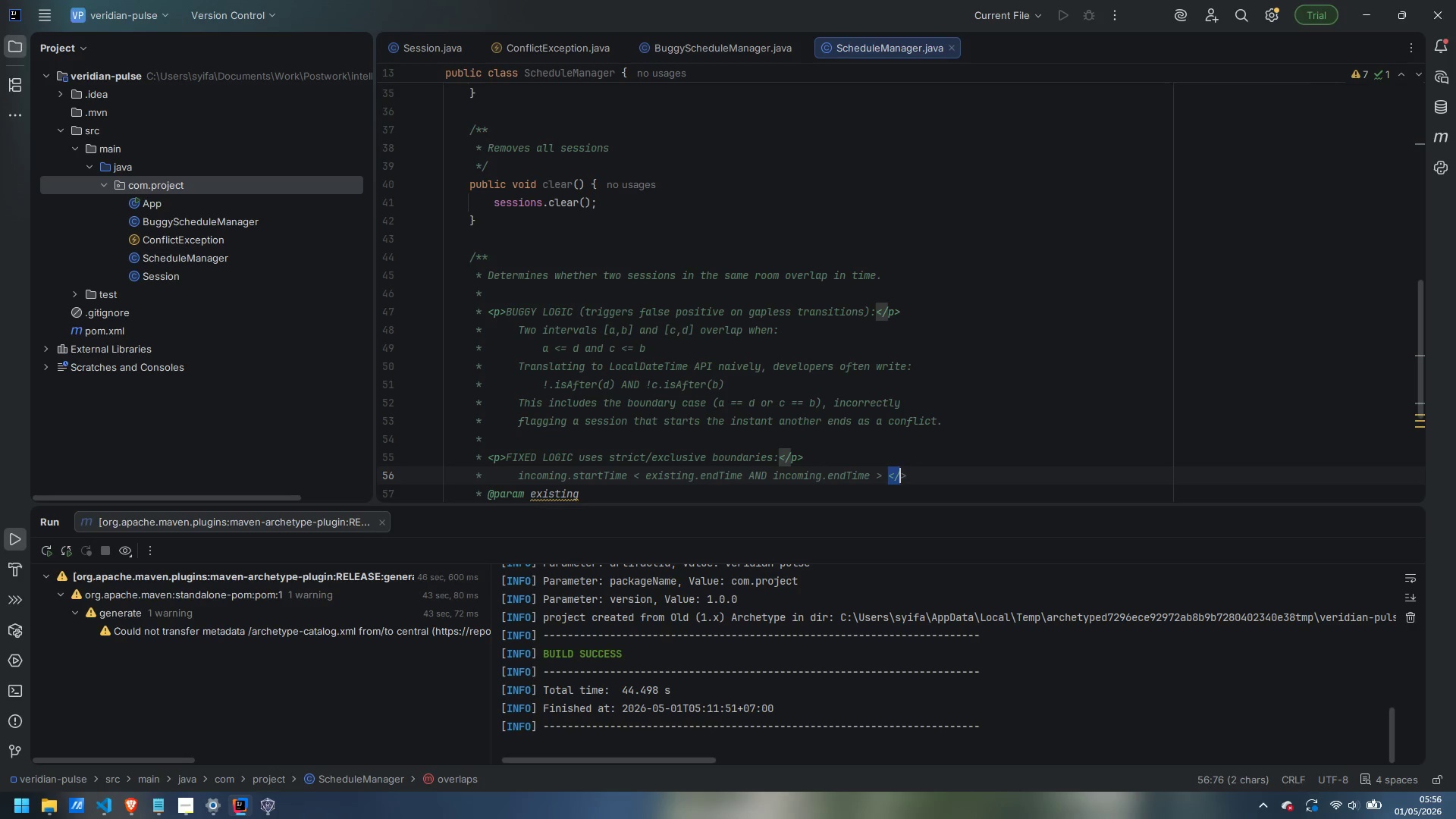 
key(Control+Shift+ArrowRight)
 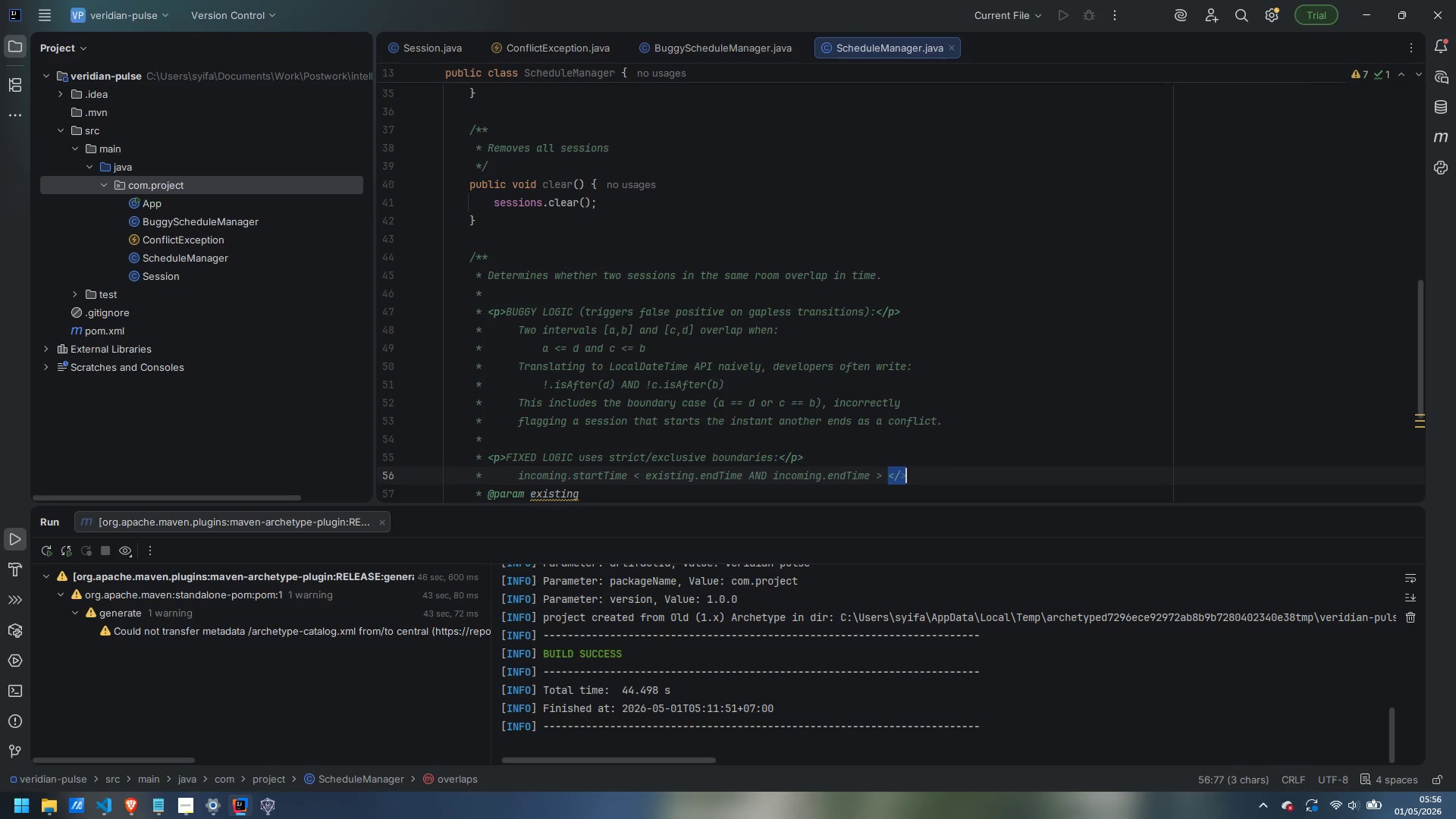 
key(Backspace)
type(existing.startTime)
 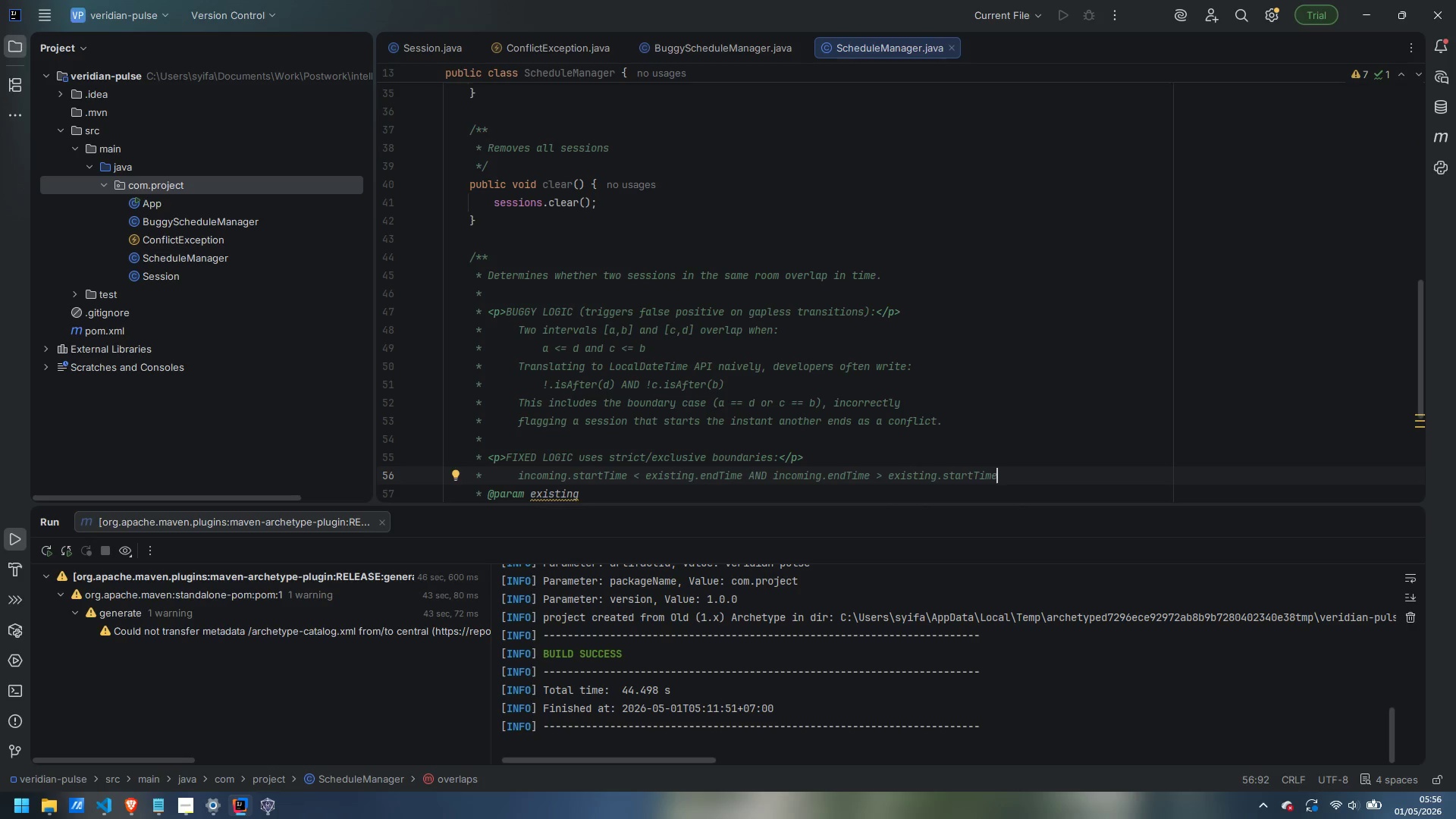 
key(Enter)
 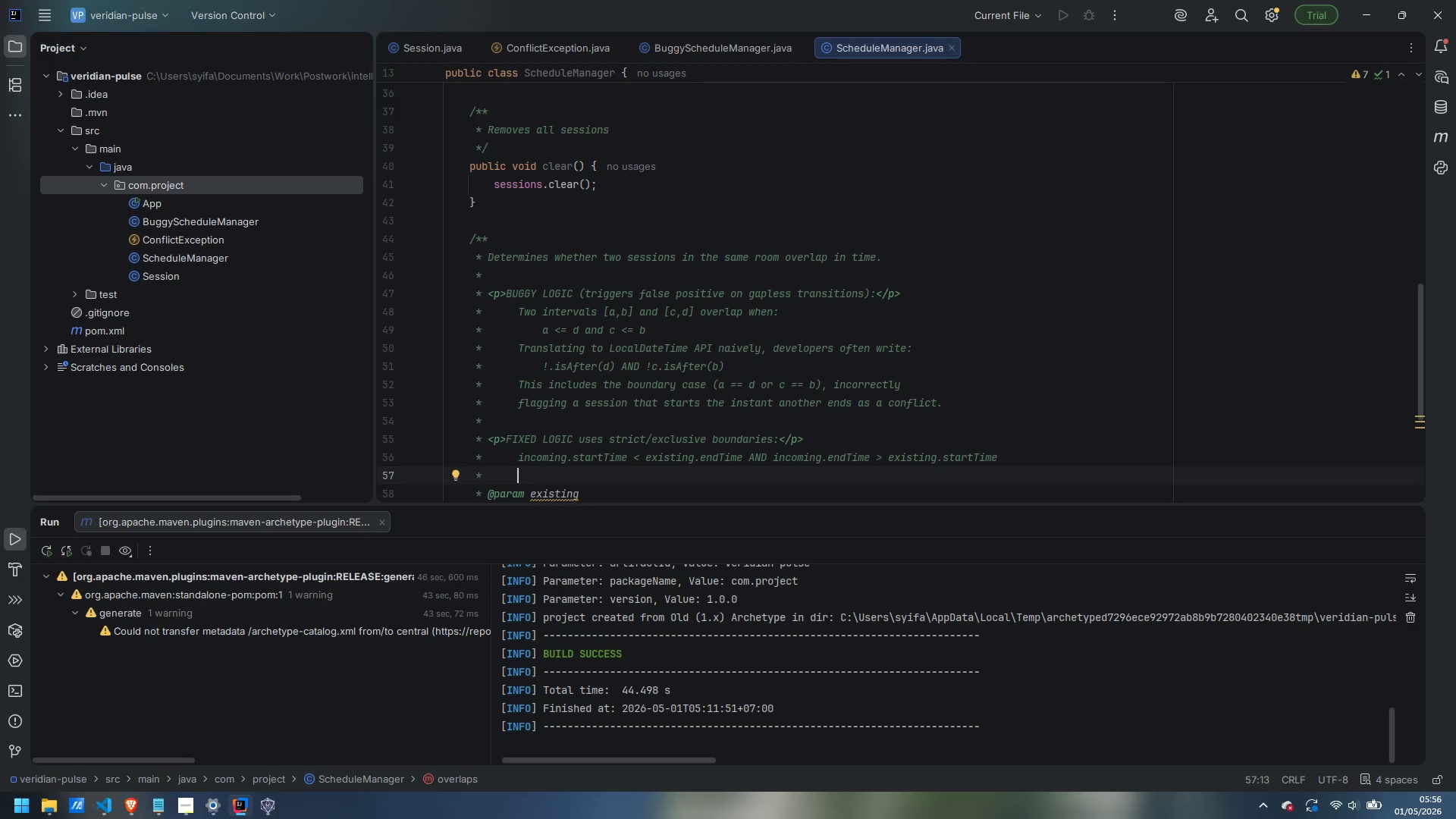 
type(i.e., incoming.getStartTime().isBefore(exsis)
key(Backspace)
key(Backspace)
key(Backspace)
type(isting.getEndTime()))
key(Backspace)
 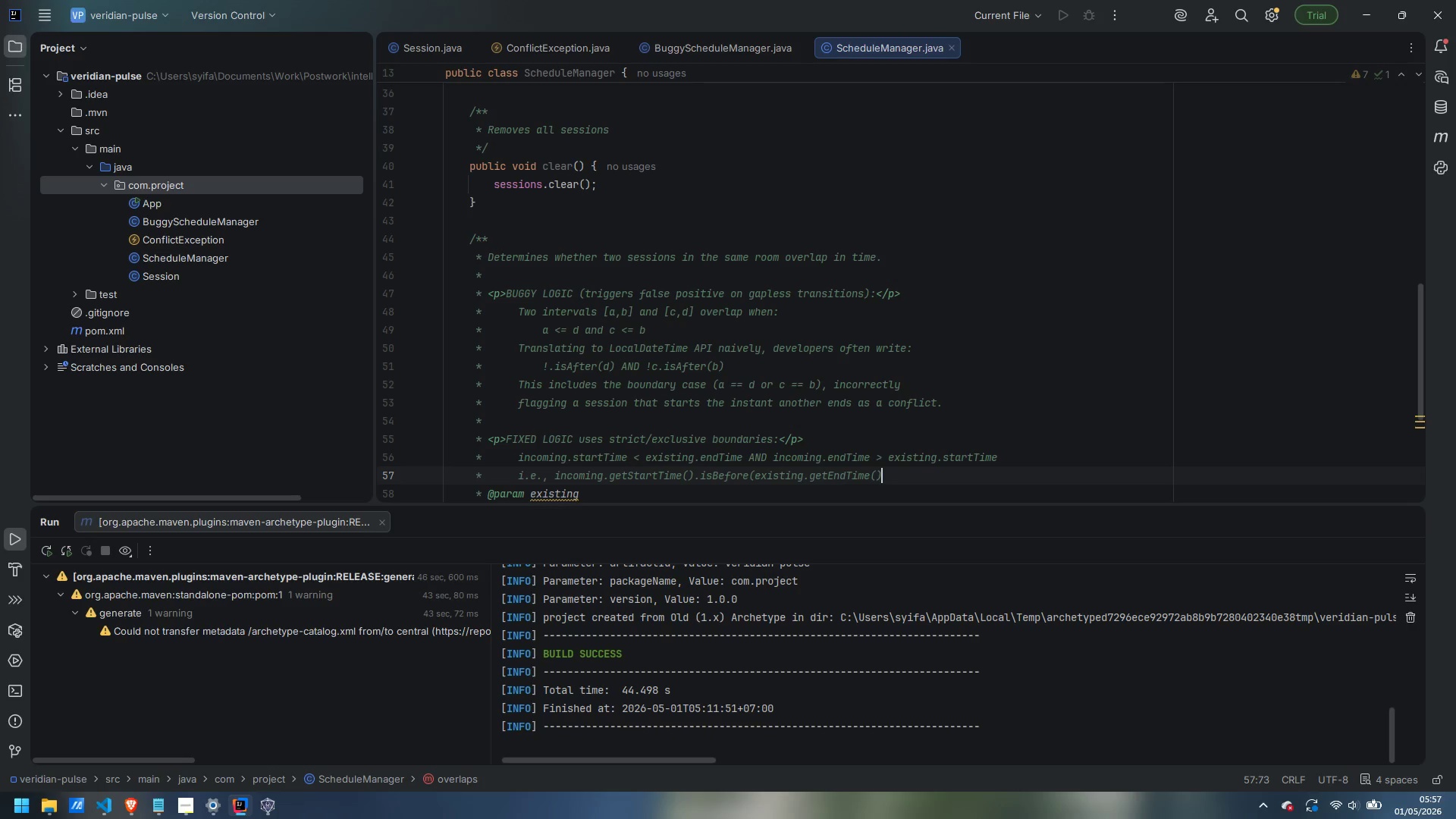 
key(Shift+0)
 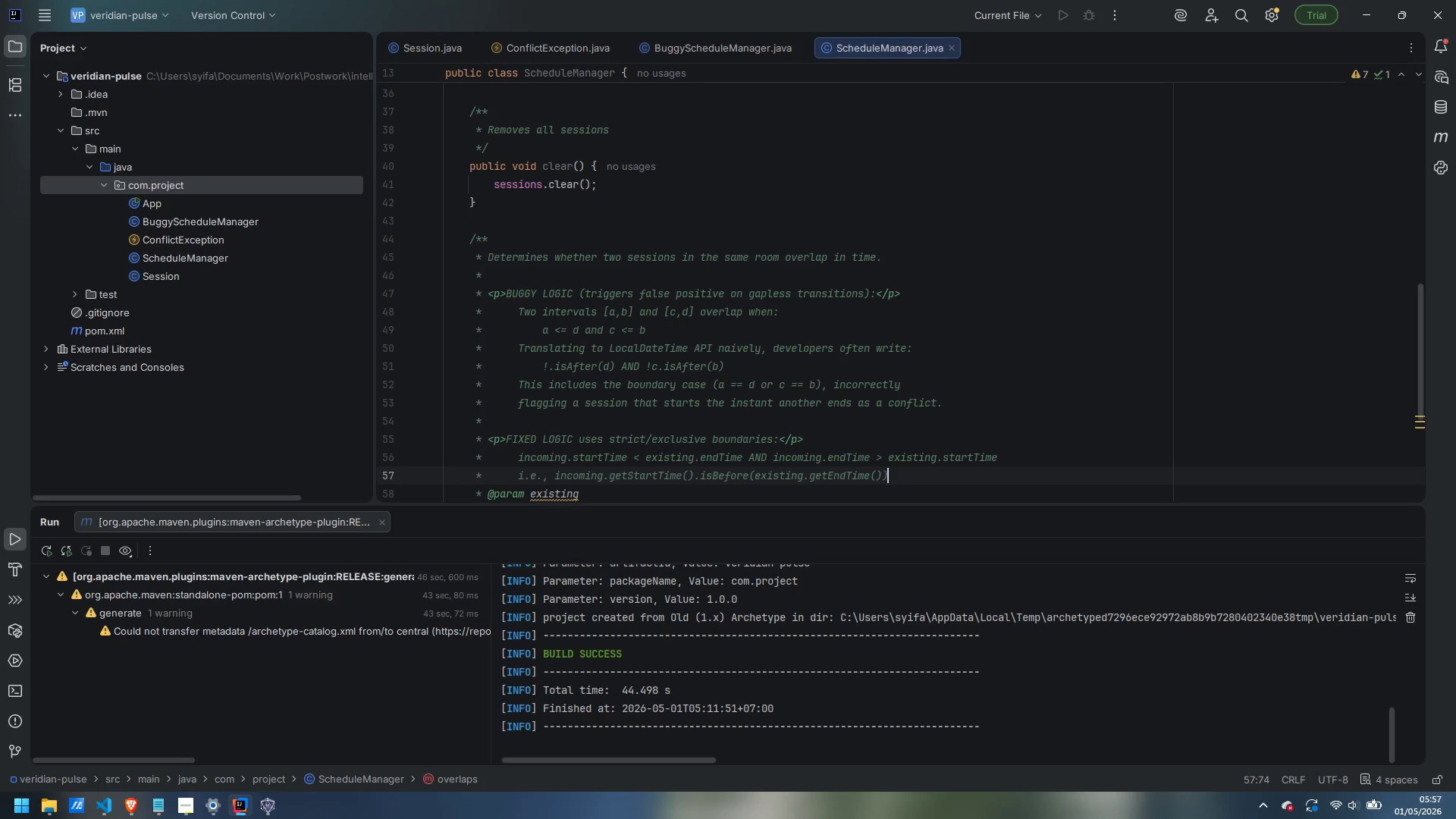 
key(Enter)
 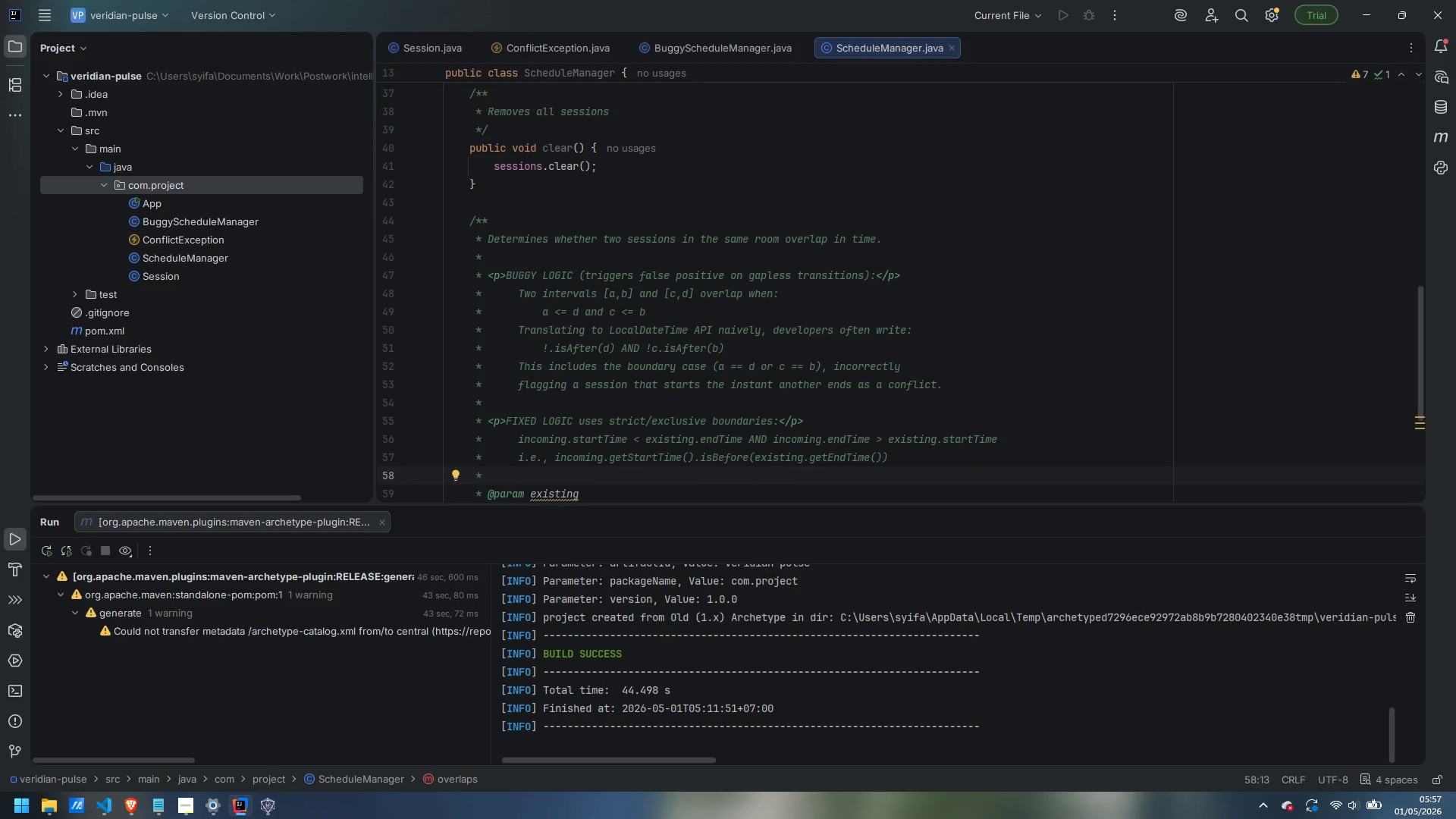 
key(Tab)
type(AND incoming.getEndTime().isAfter(existing.getStartTime()))
 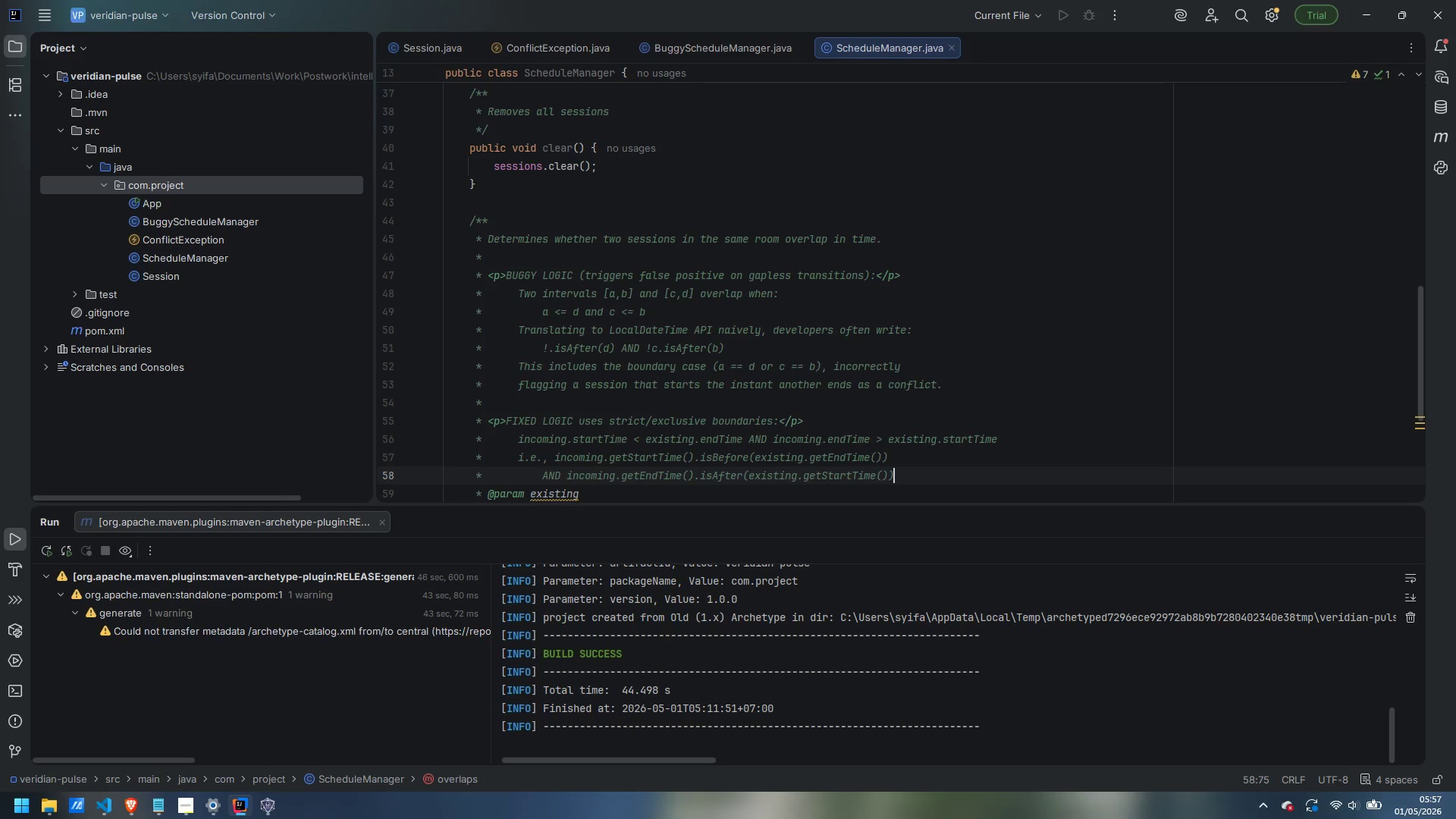 
scroll: coordinate [634, 312], scroll_direction: down, amount: 2.0
 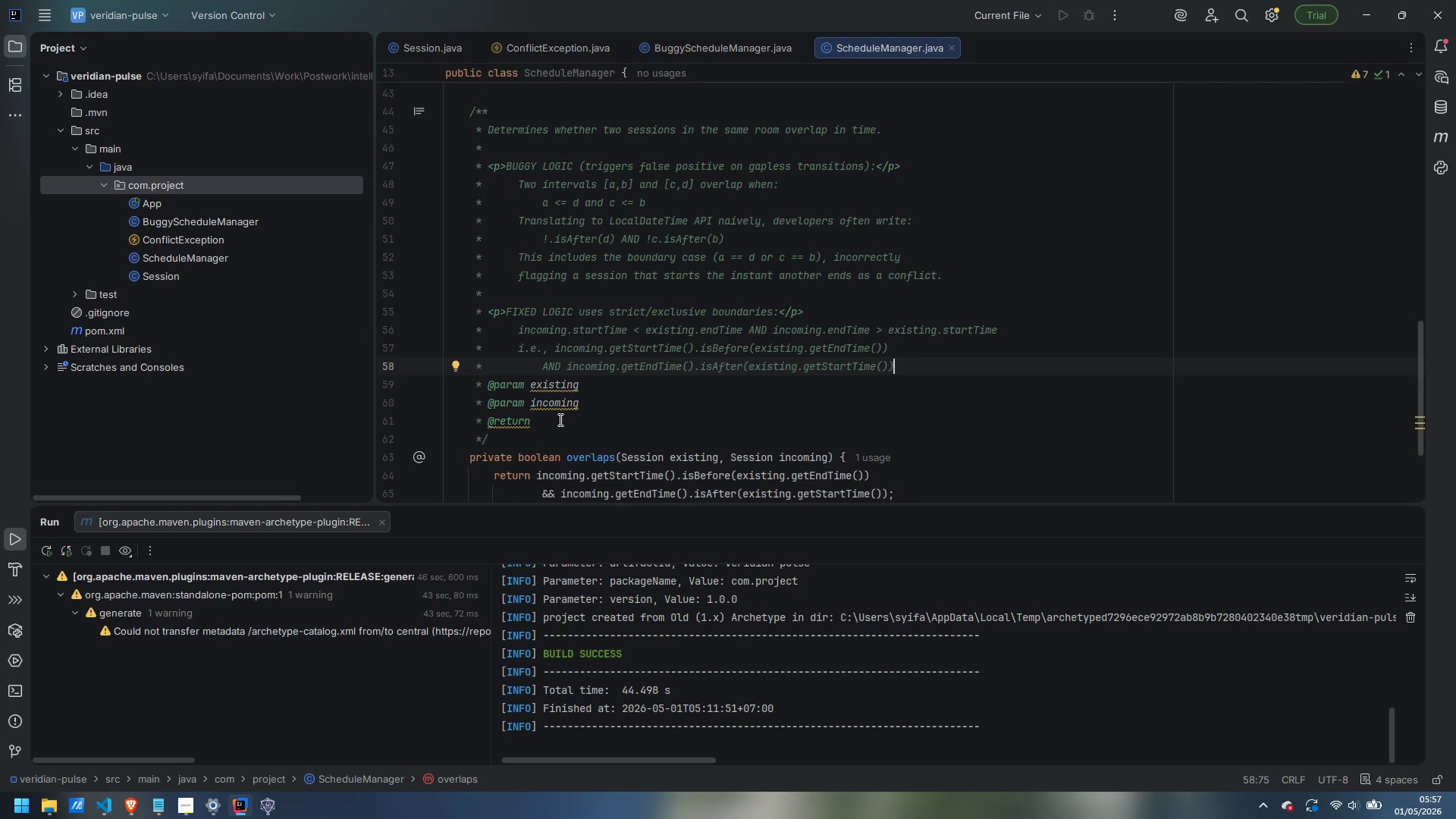 
left_click_drag(start_coordinate=[546, 421], to_coordinate=[380, 393])
 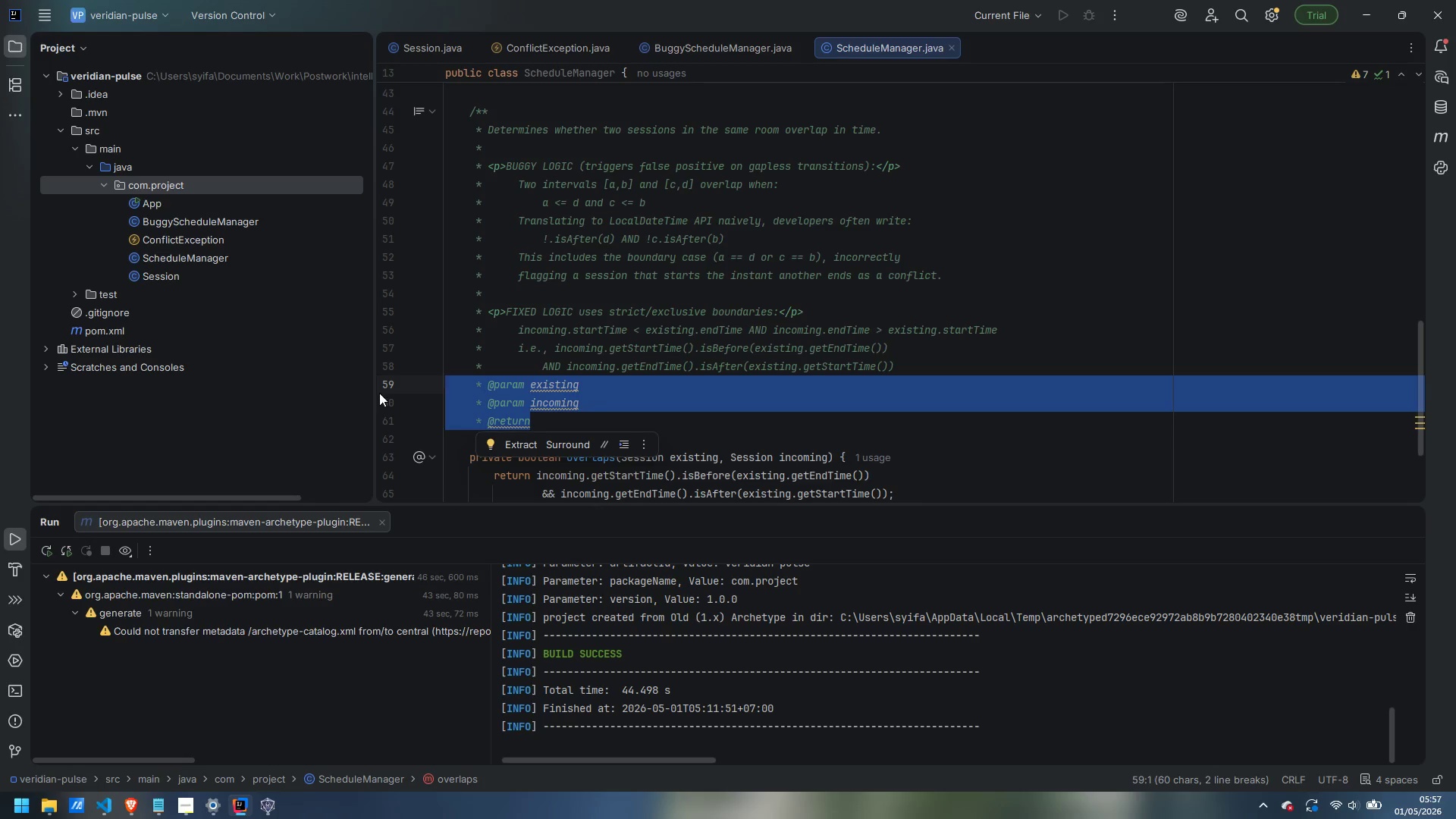 
key(Backspace)
 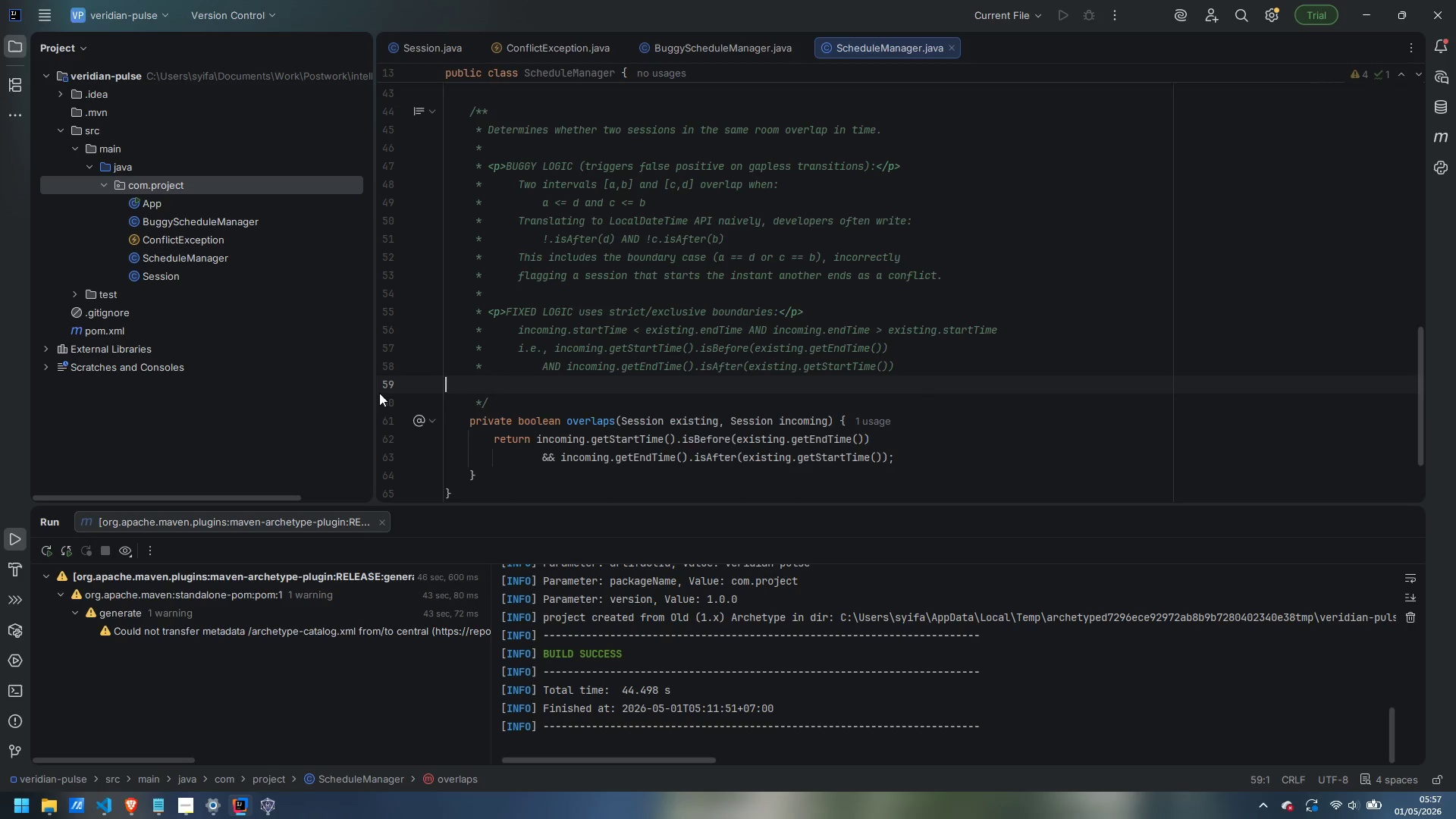 
key(Backspace)
 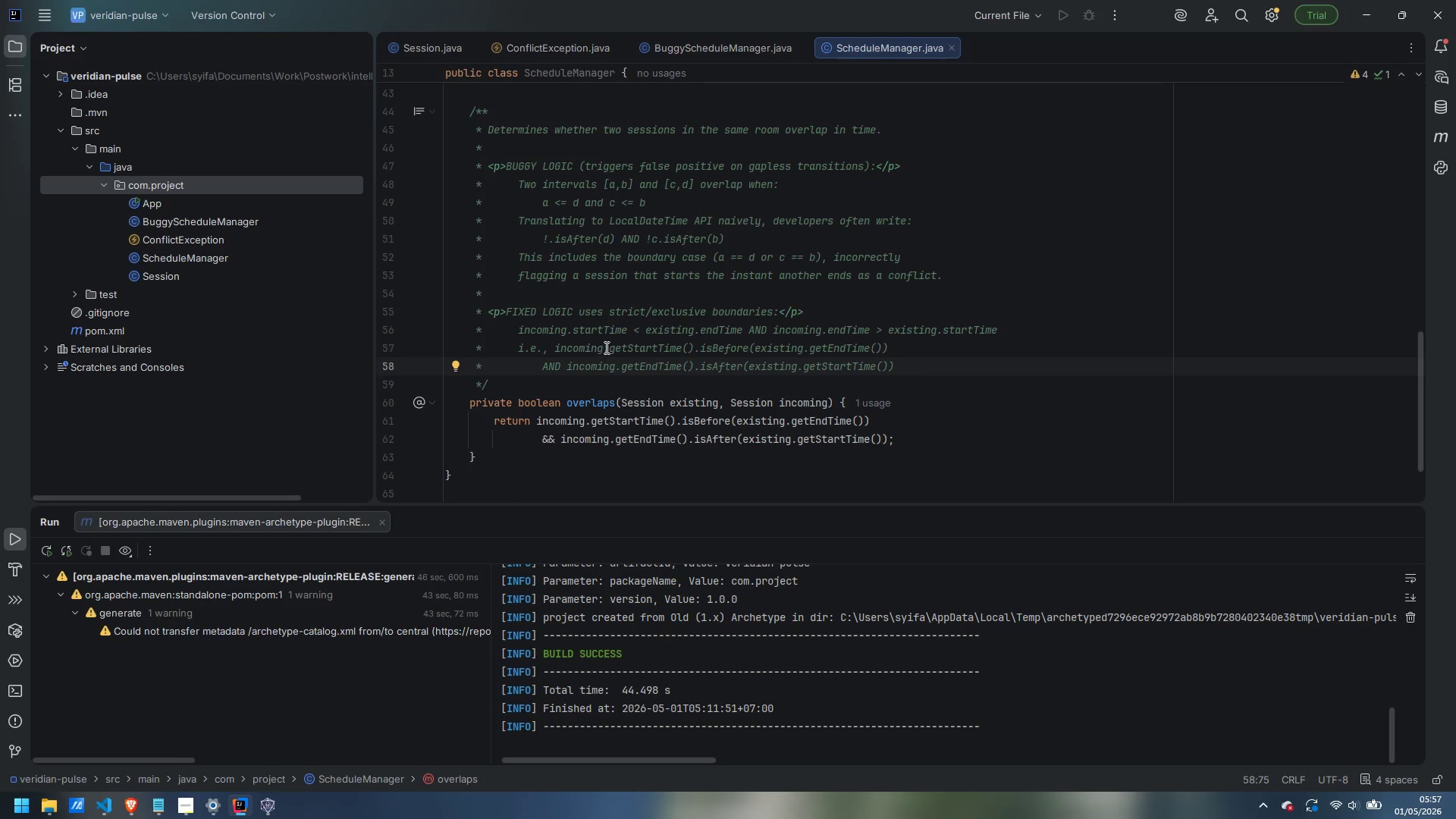 
scroll: coordinate [605, 347], scroll_direction: down, amount: 1.0
 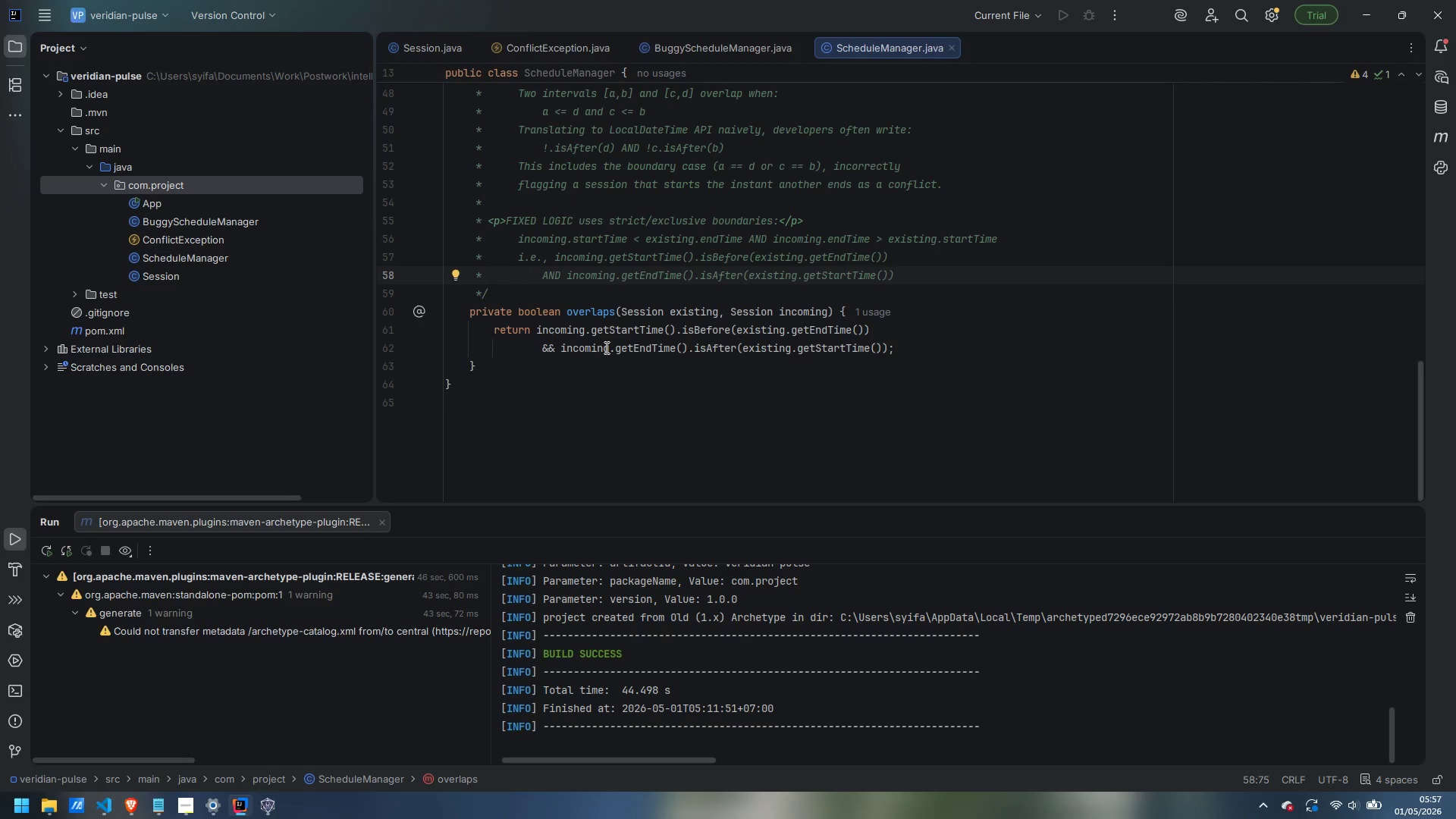 
scroll: coordinate [674, 354], scroll_direction: up, amount: 6.0
 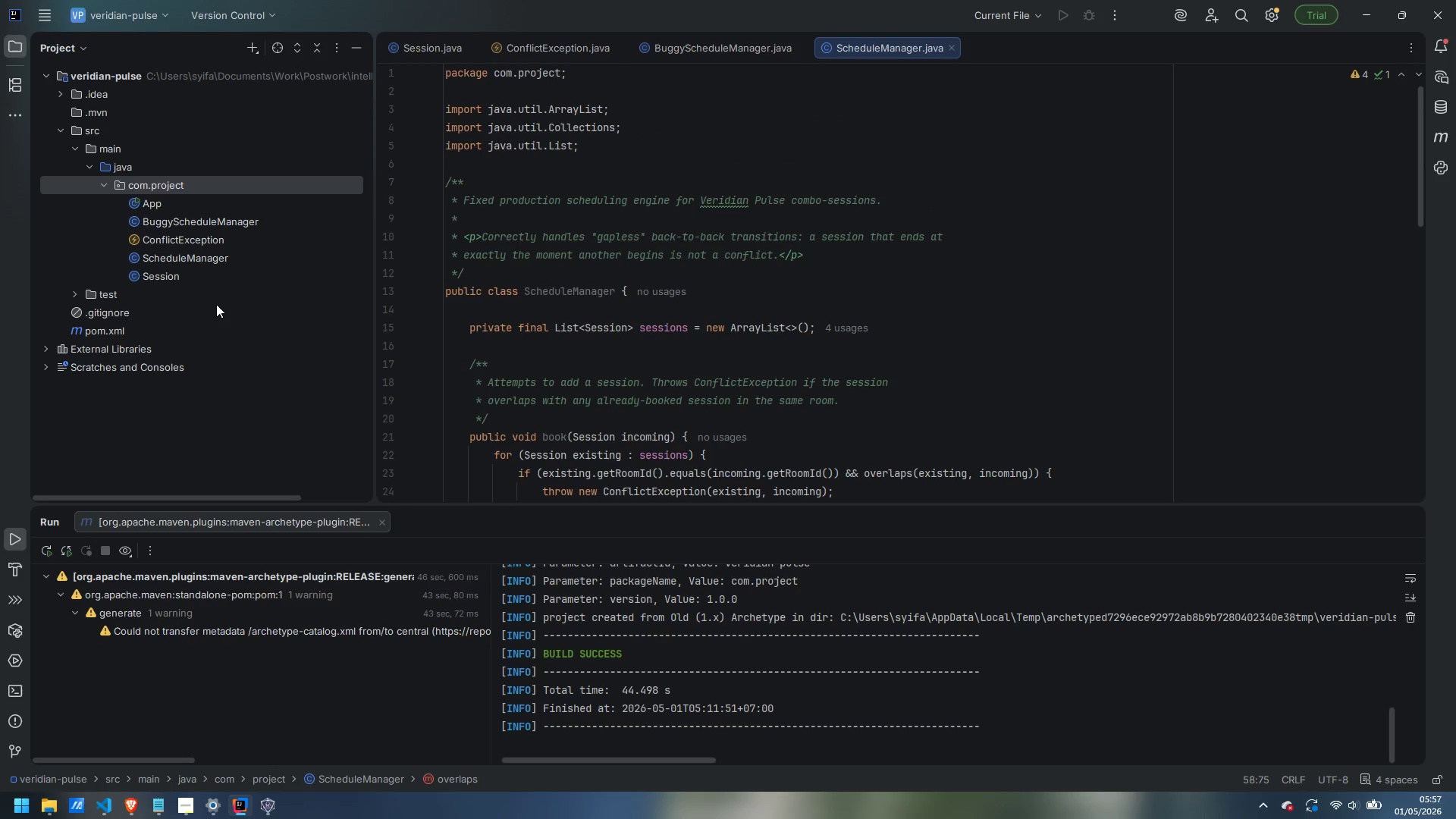 
right_click([155, 203])
 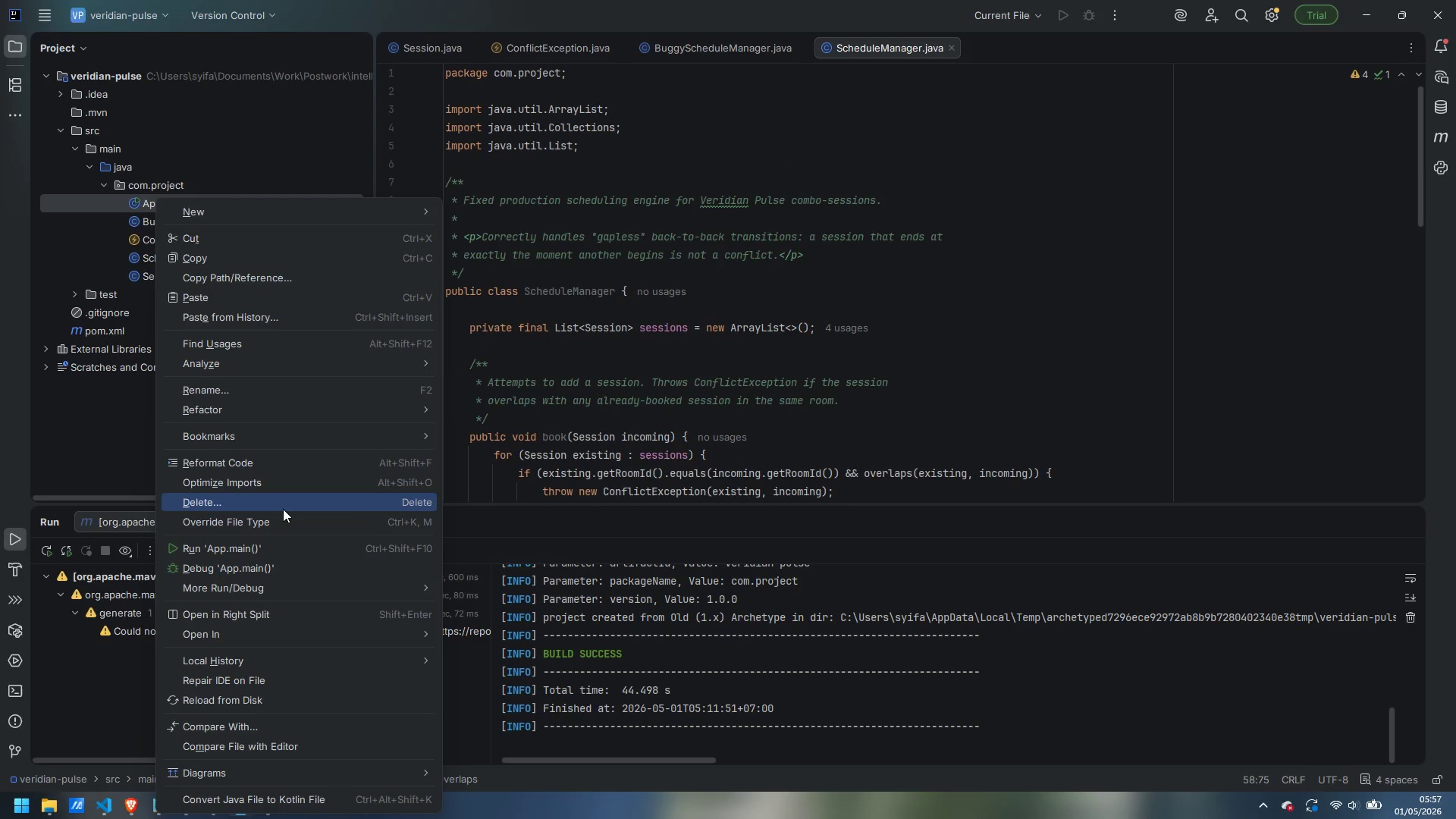 
left_click([283, 509])
 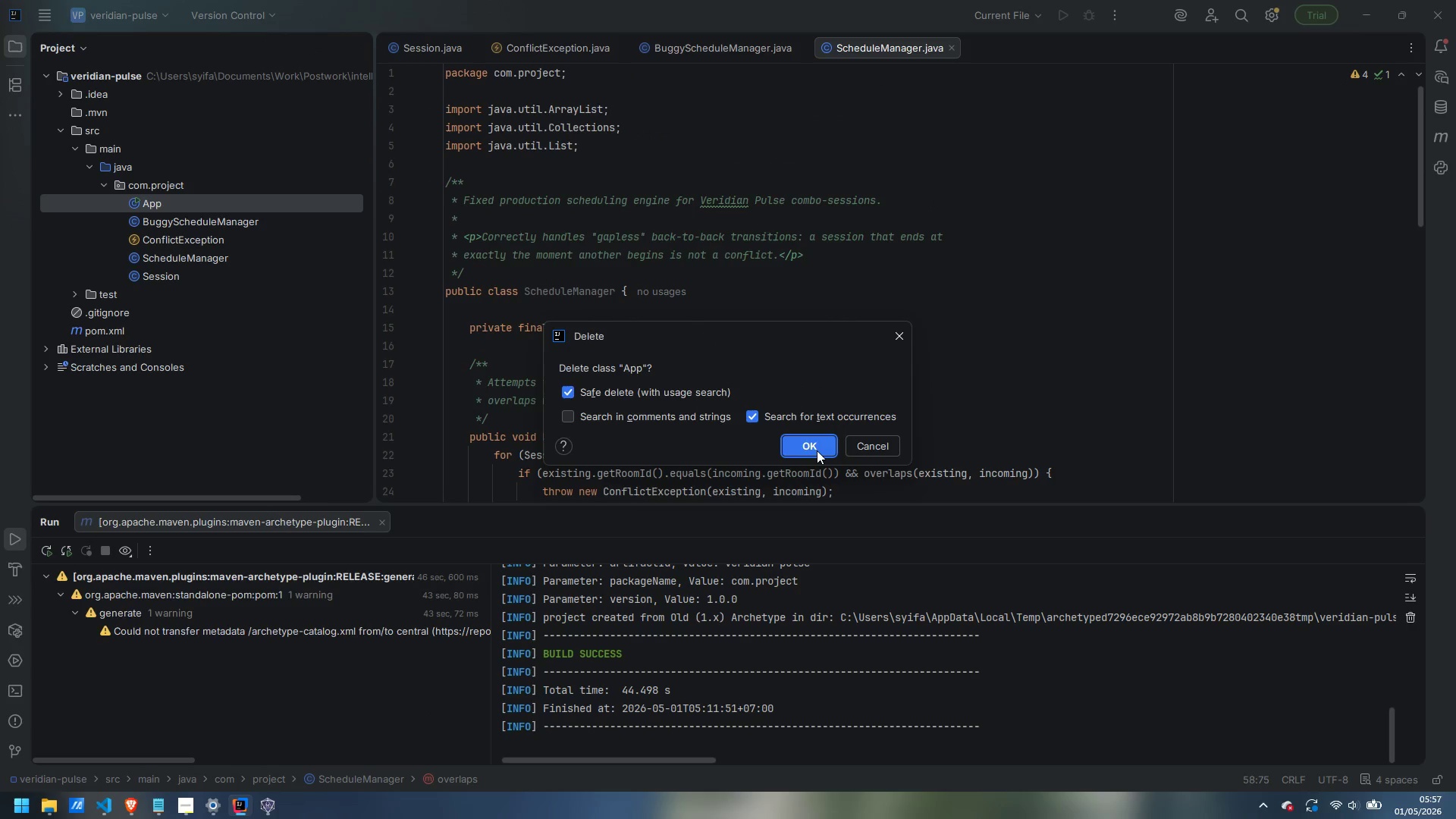 
left_click([817, 450])
 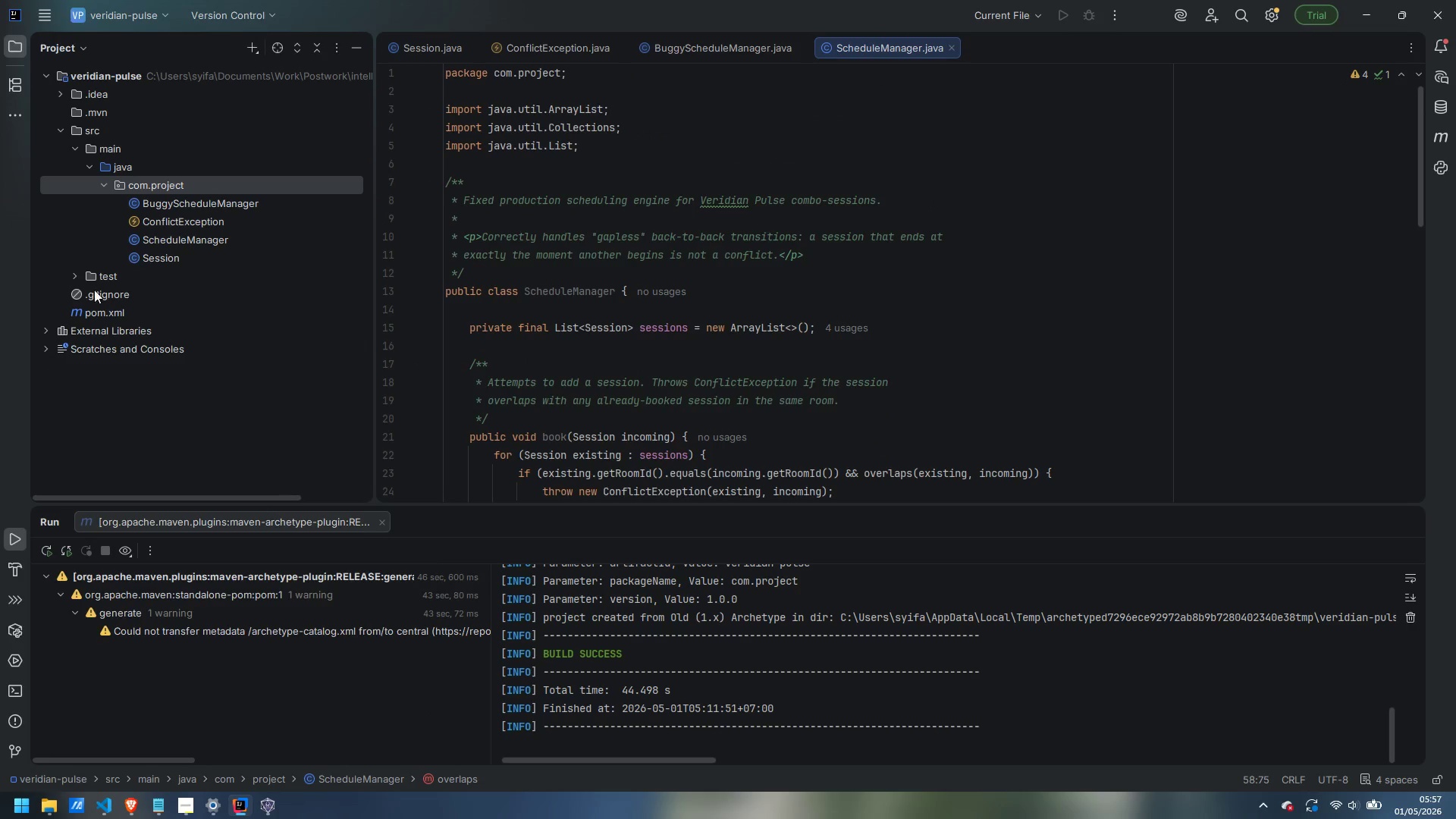 
left_click([76, 277])
 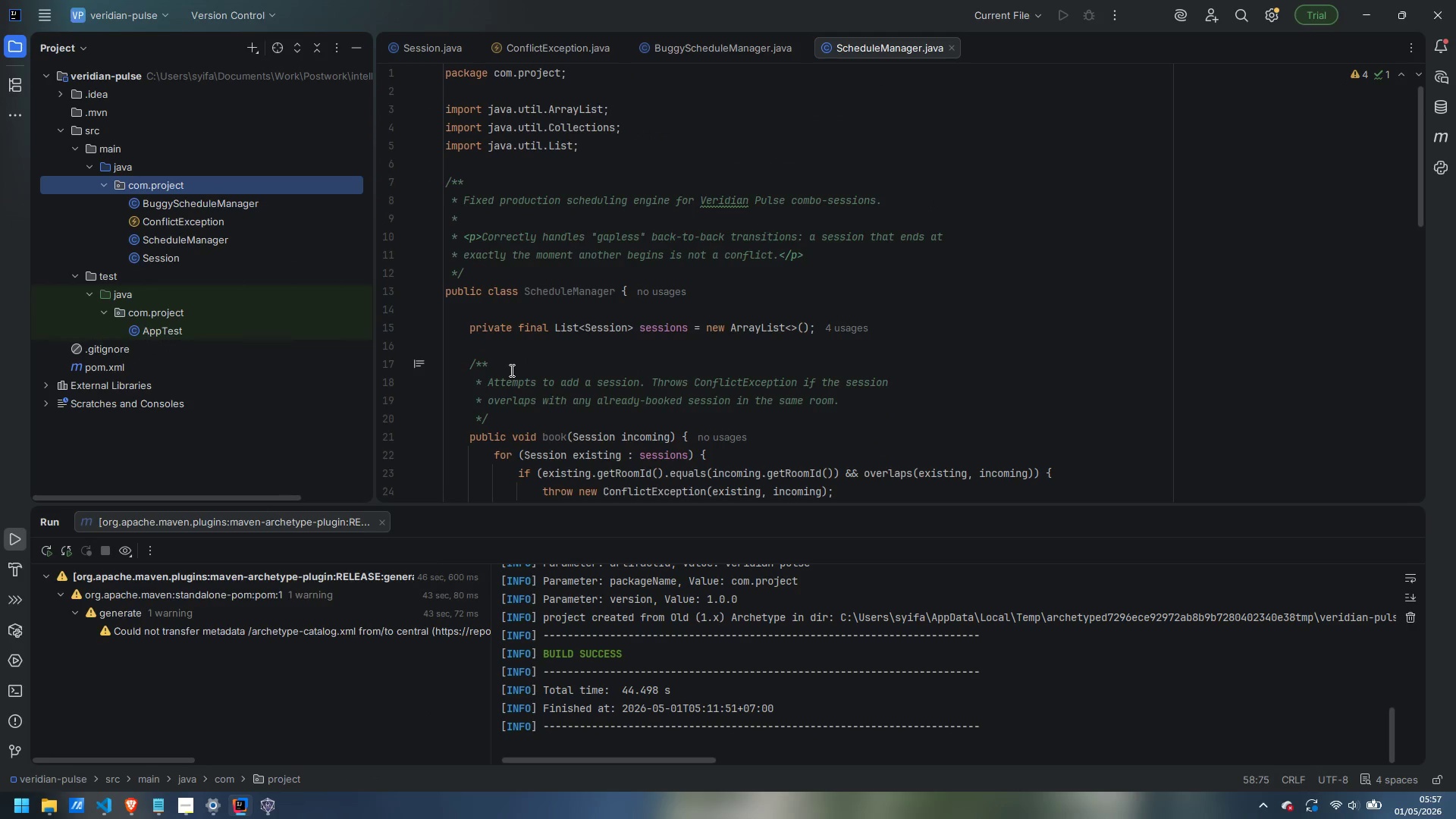 
wait(9.38)
 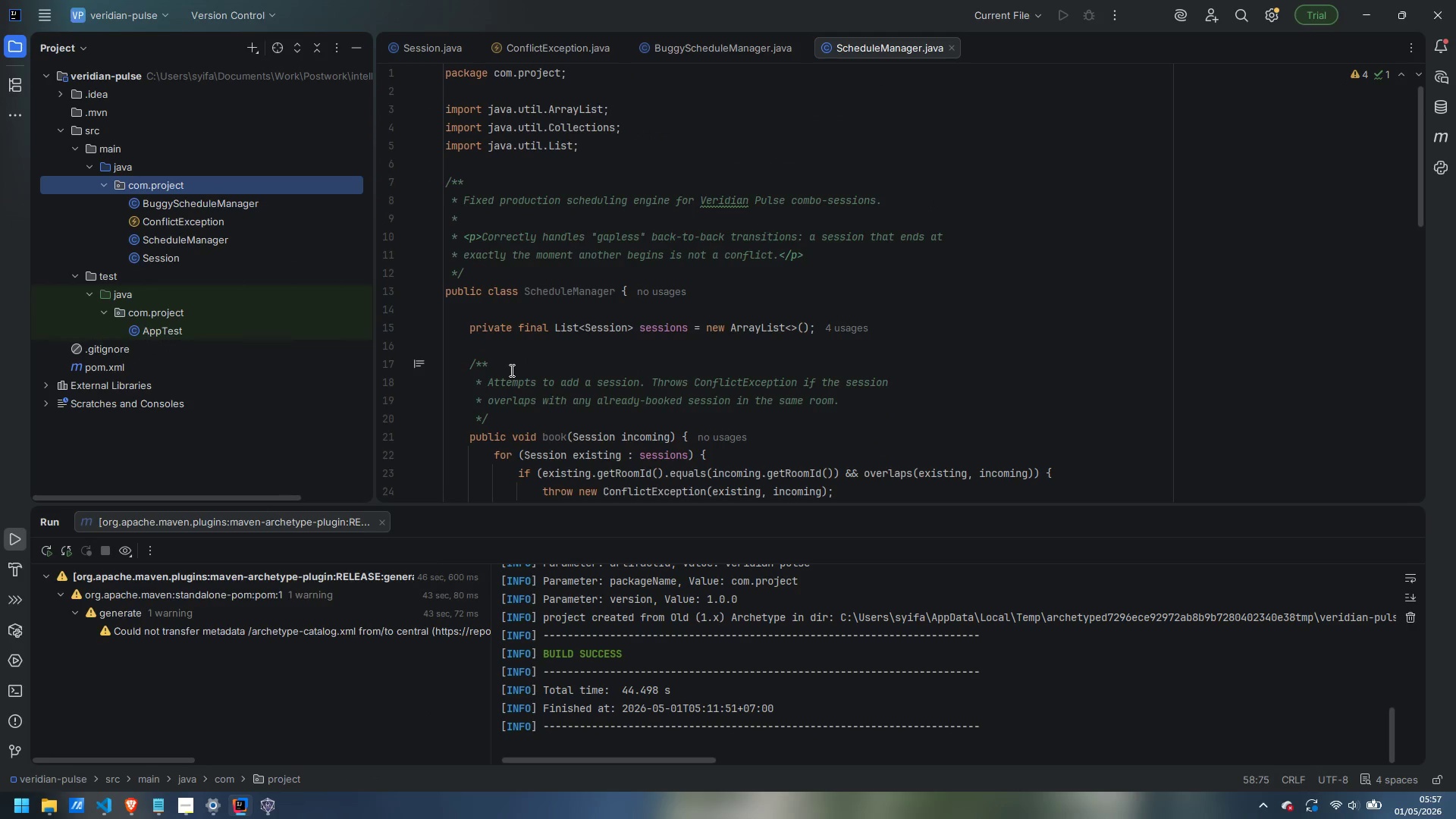 
right_click([152, 308])
 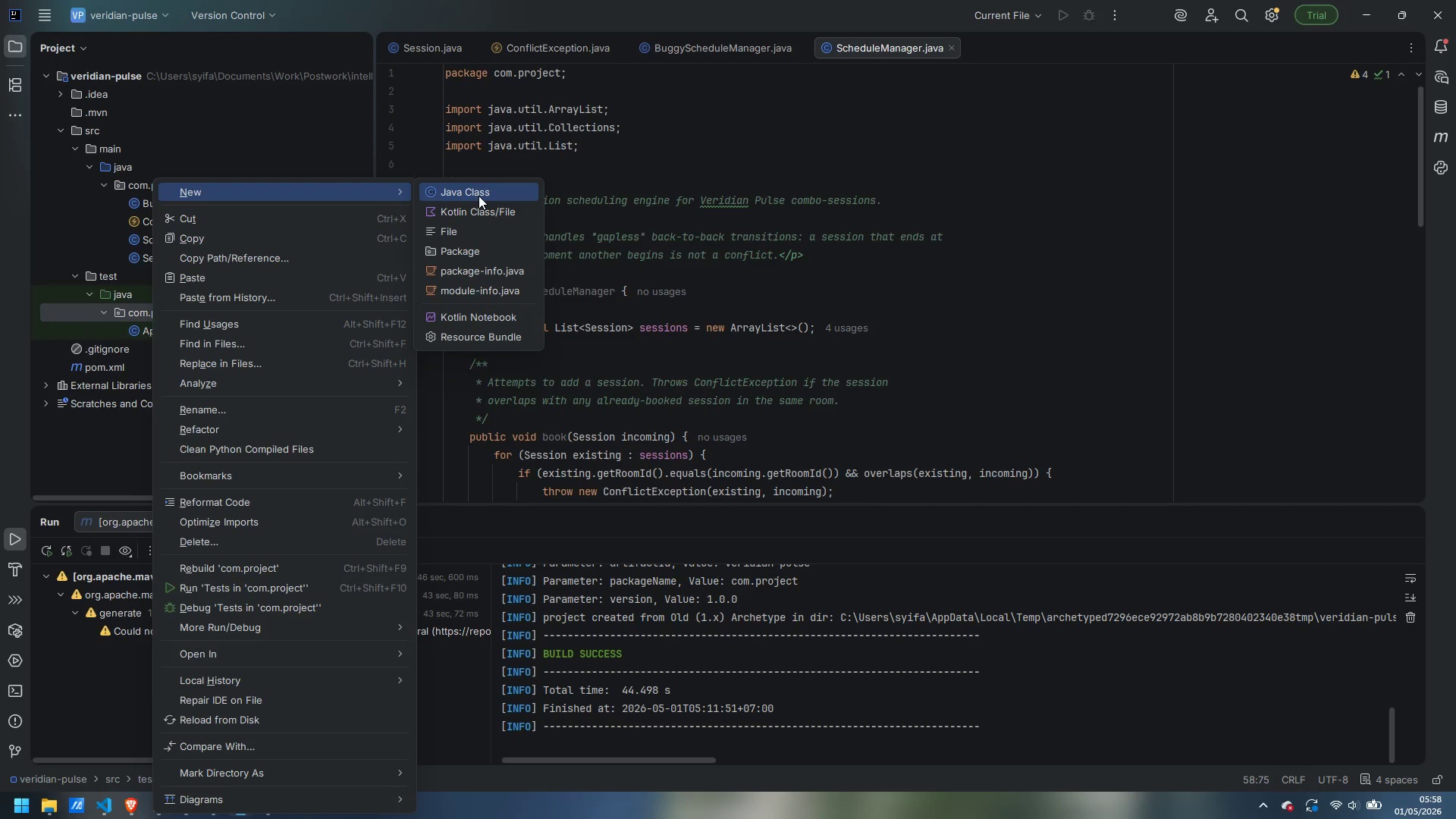 
left_click([479, 196])
 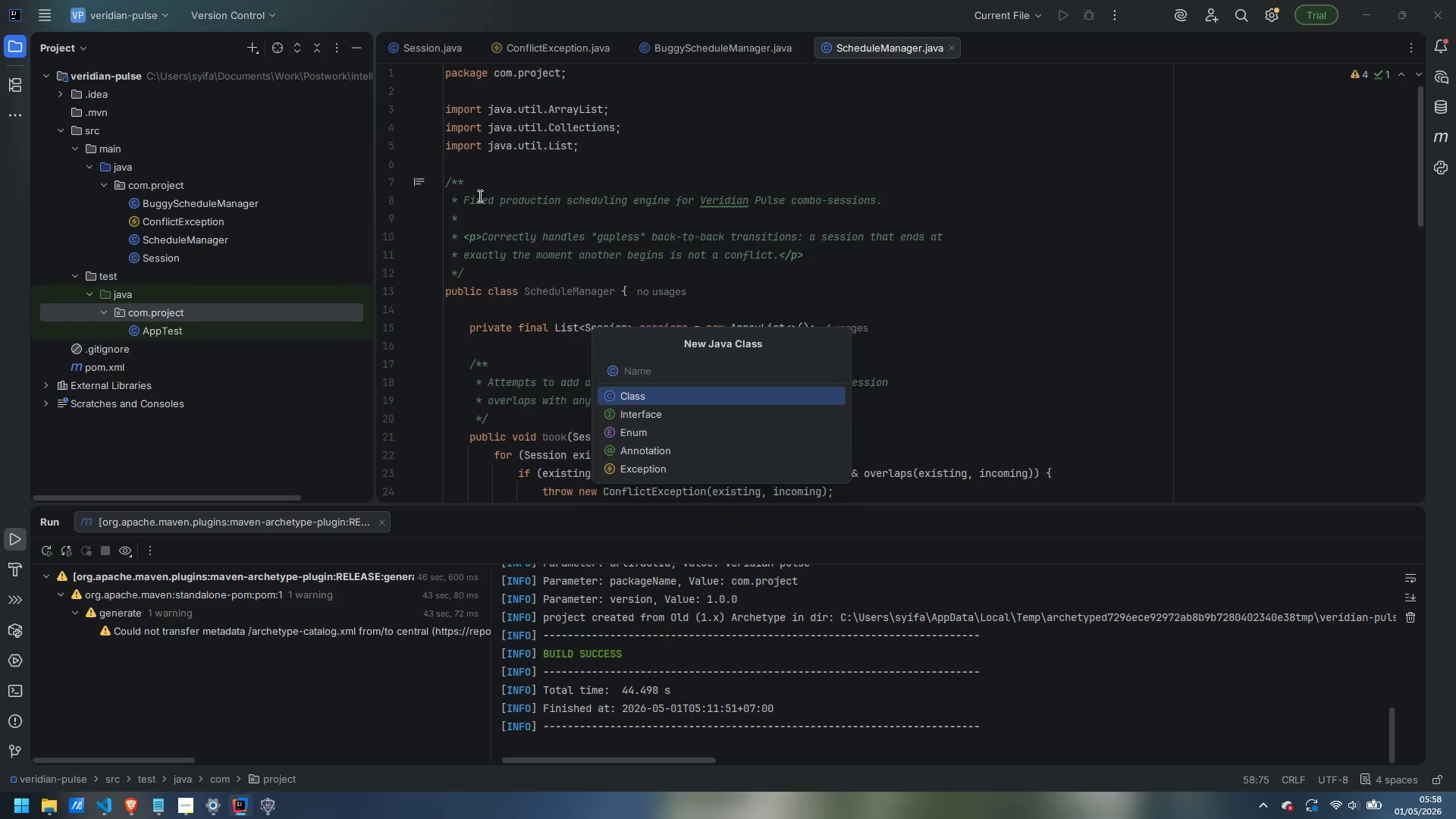 
type(ScheduleManageBugTest)
 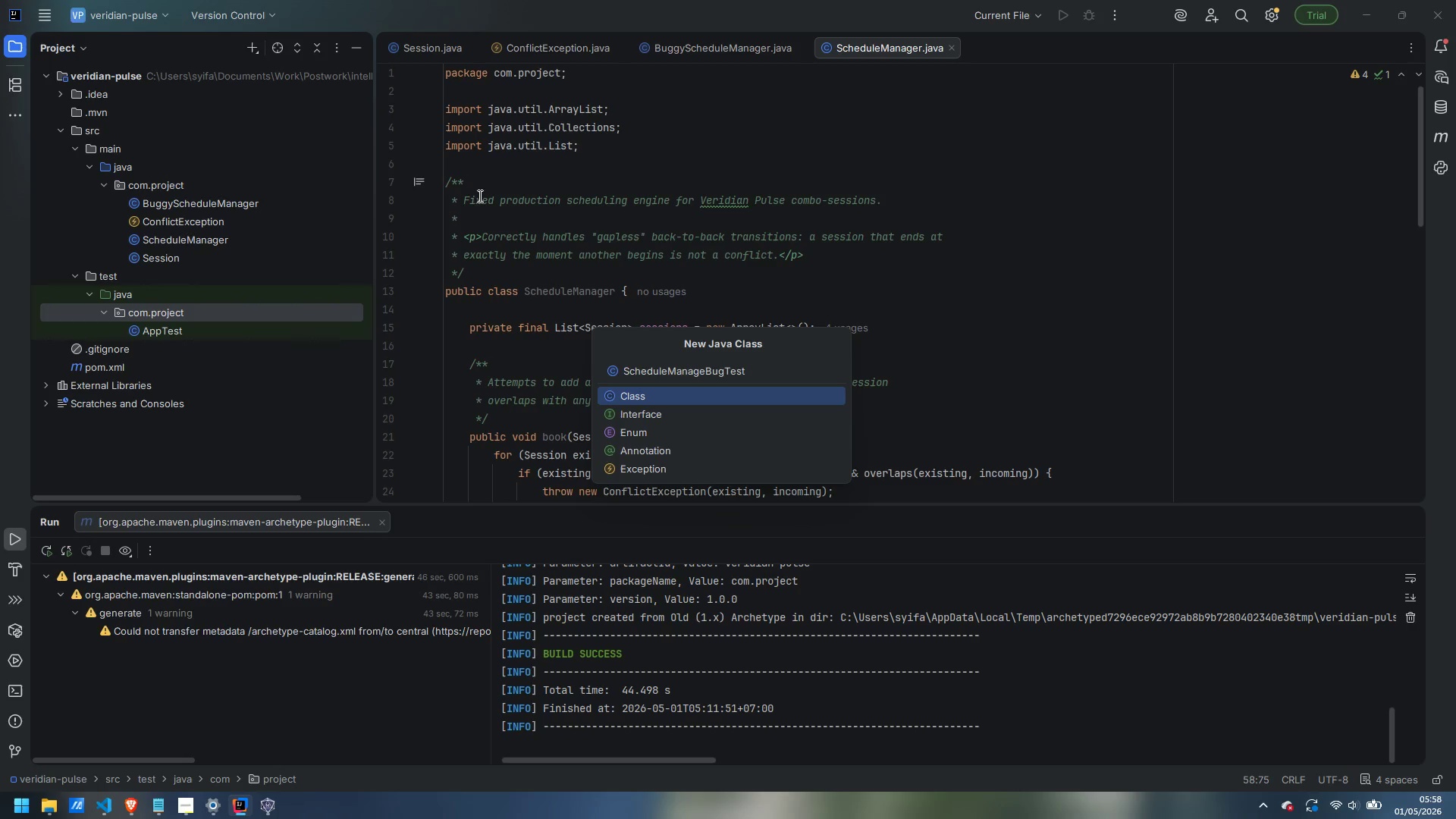 
key(Enter)
 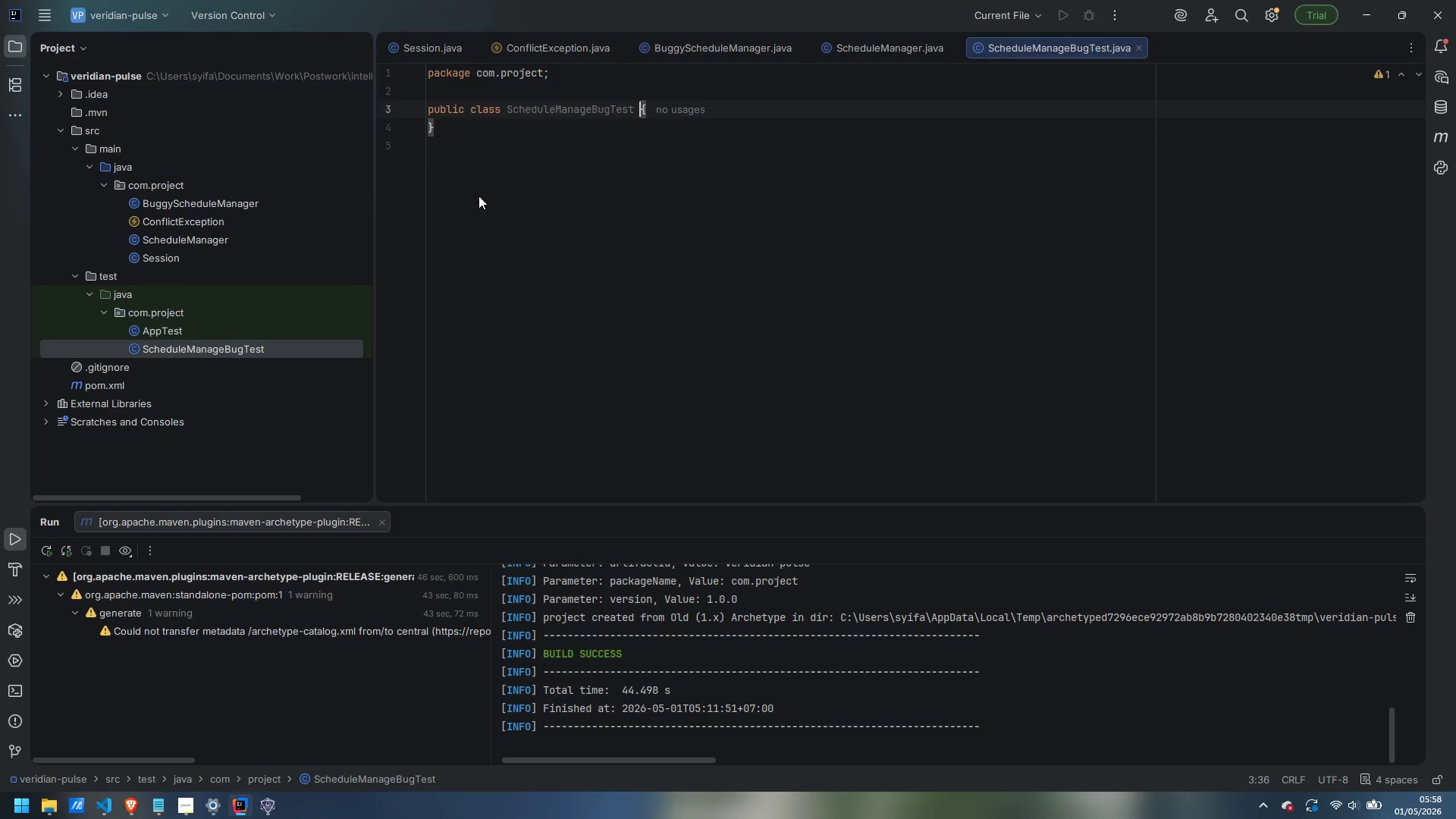 
wait(18.72)
 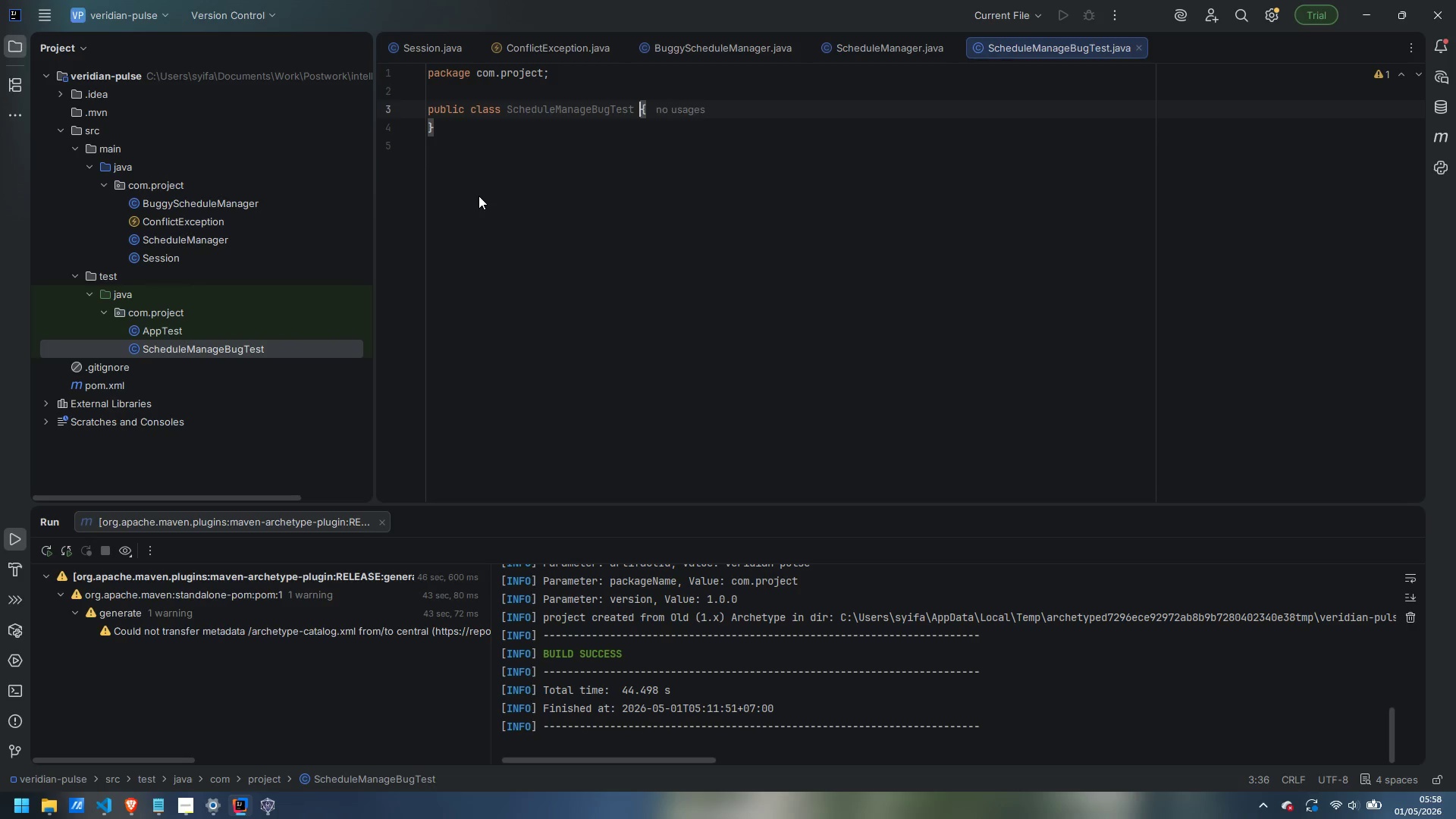 
right_click([176, 330])
 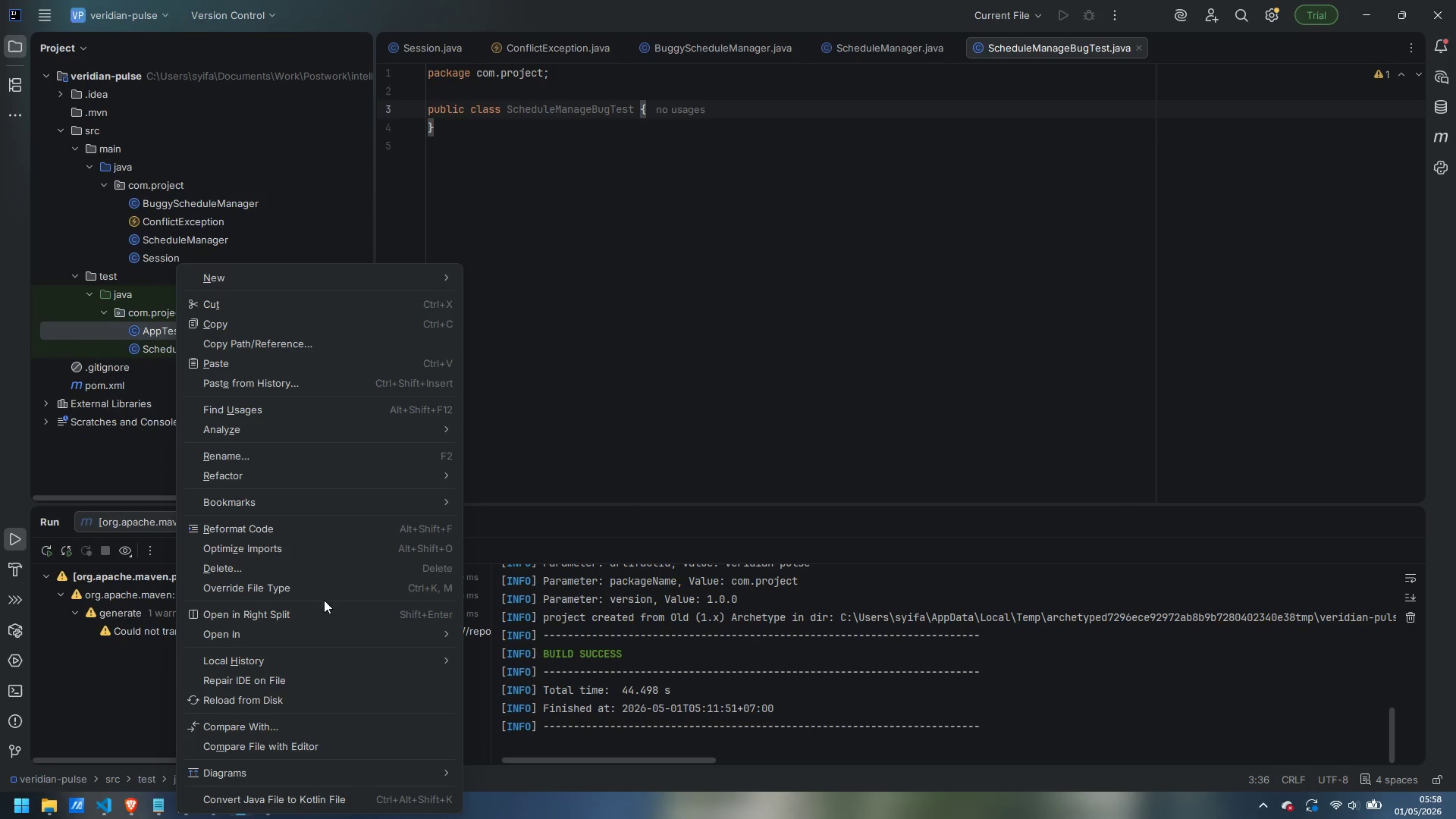 
left_click([323, 566])
 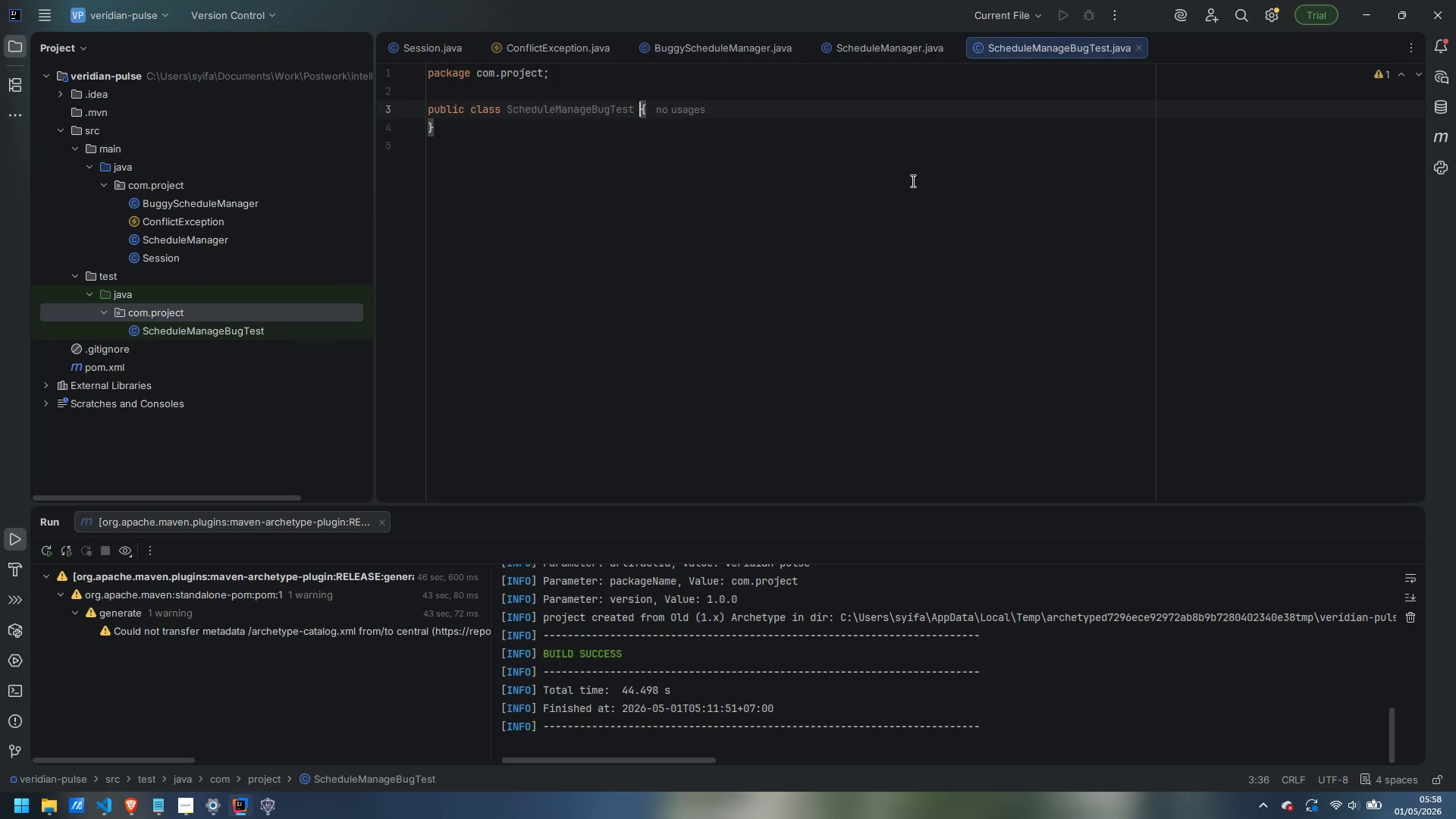 
key(ArrowRight)
 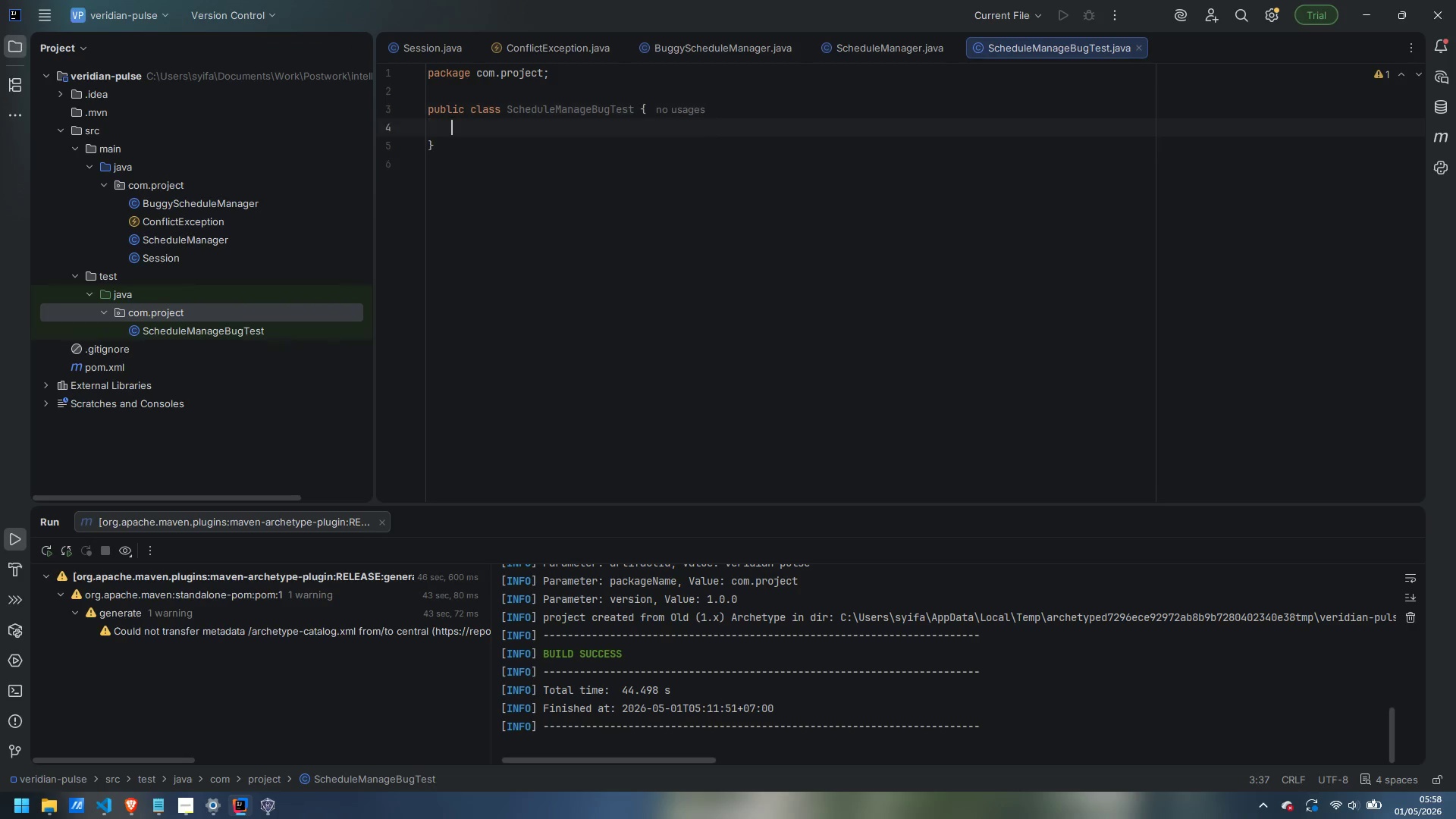 
key(Enter)
 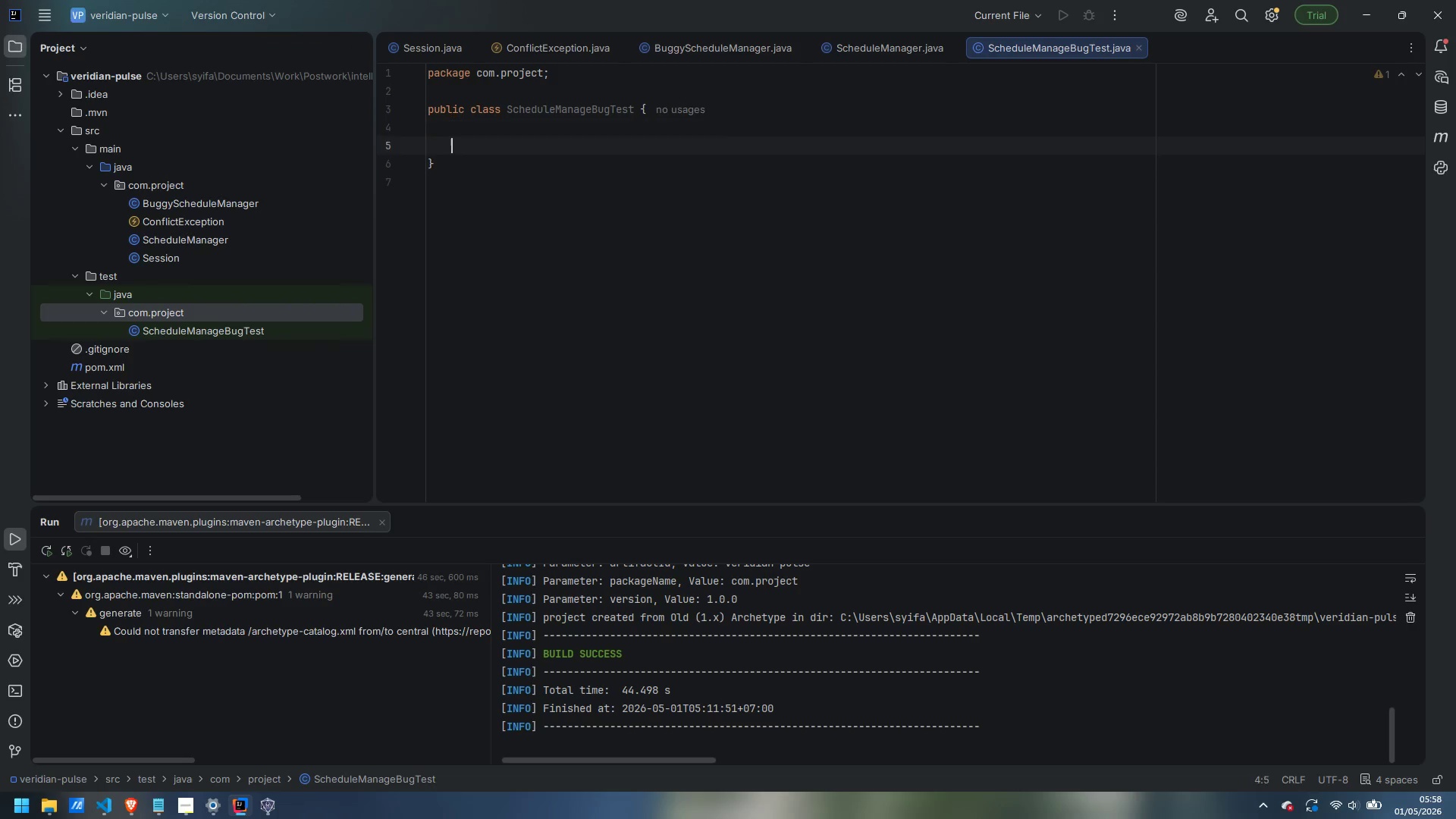 
key(Enter)
 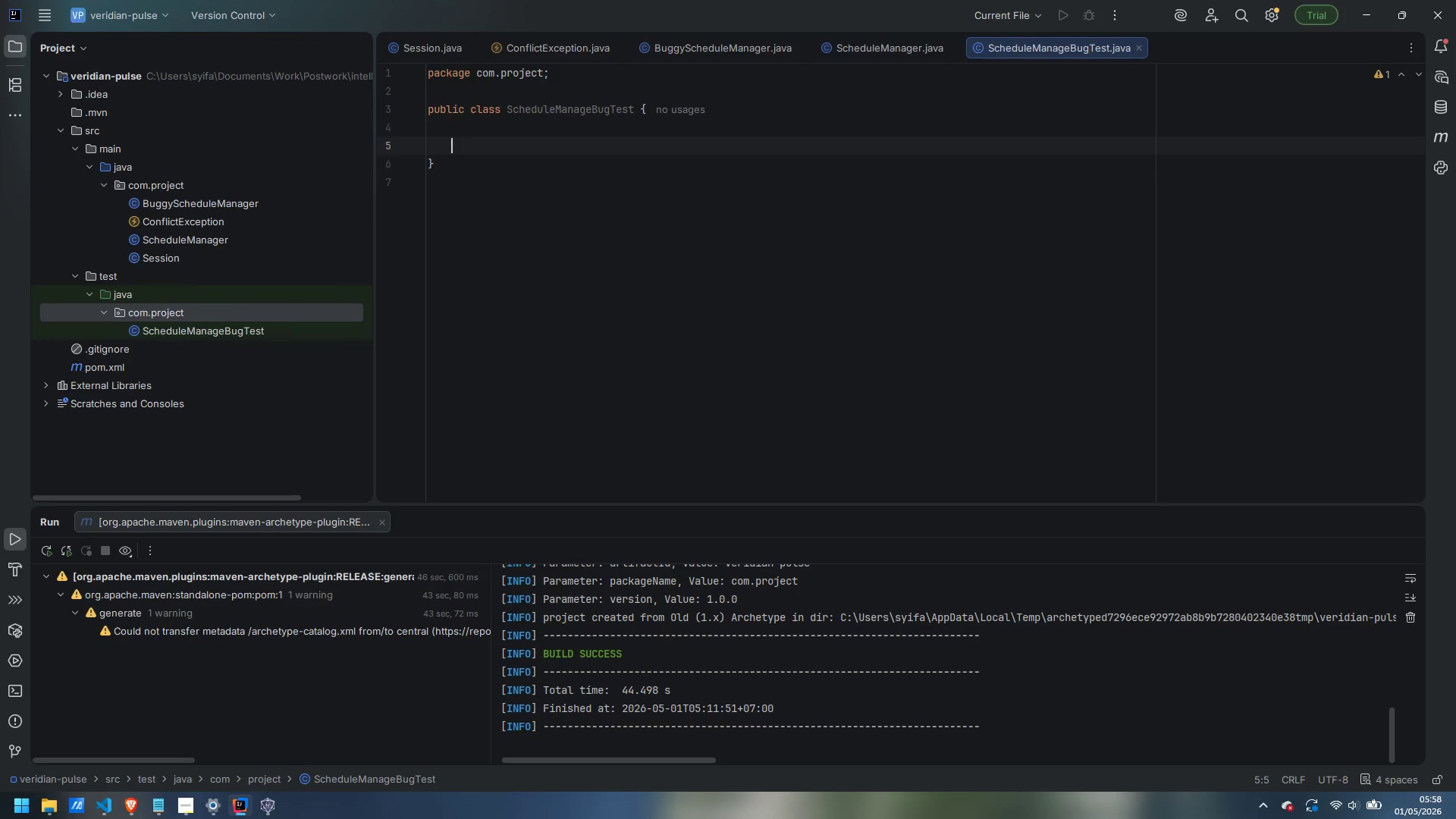 
wait(11.33)
 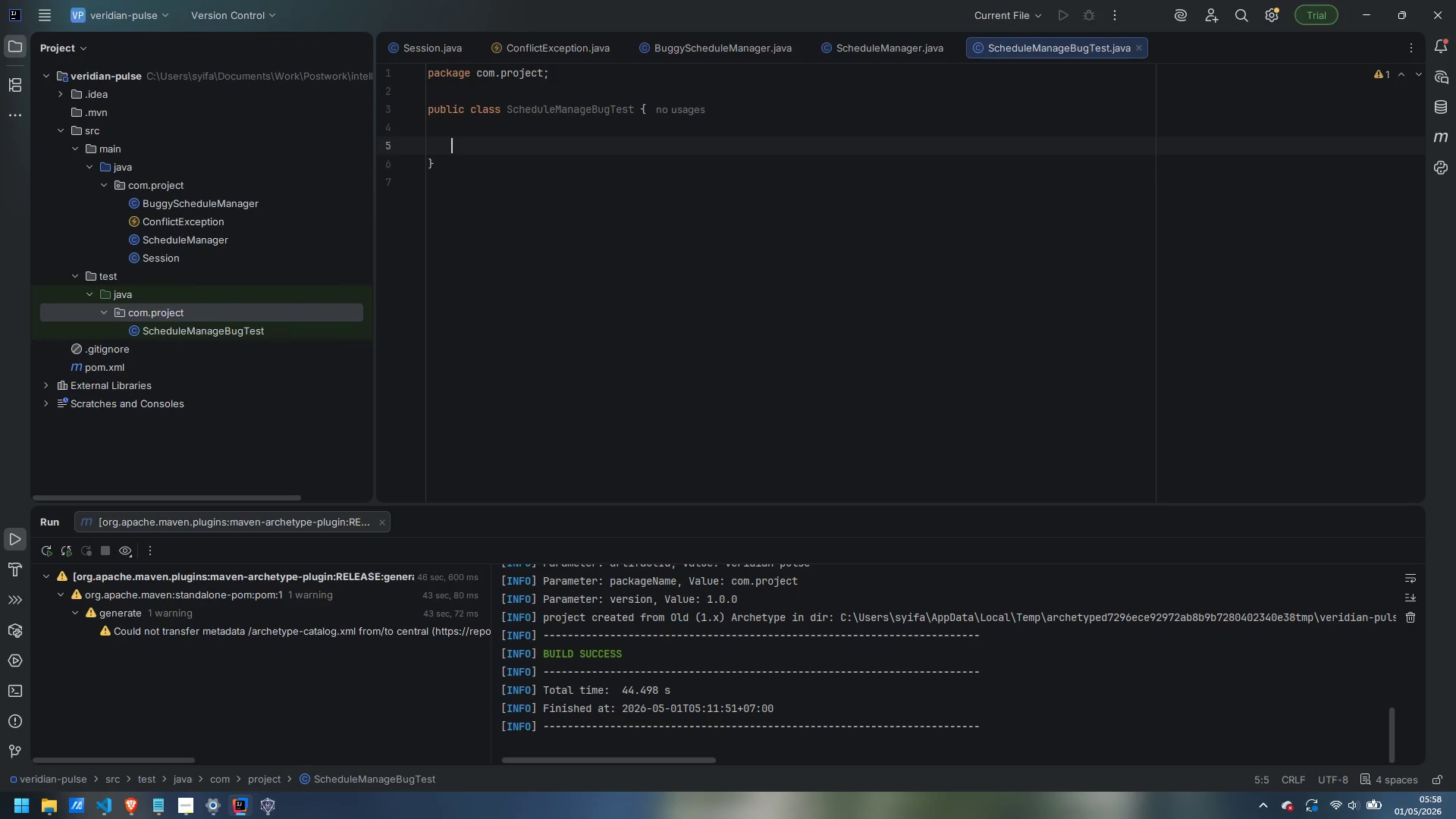 
type(private static final LocalDateTime)
 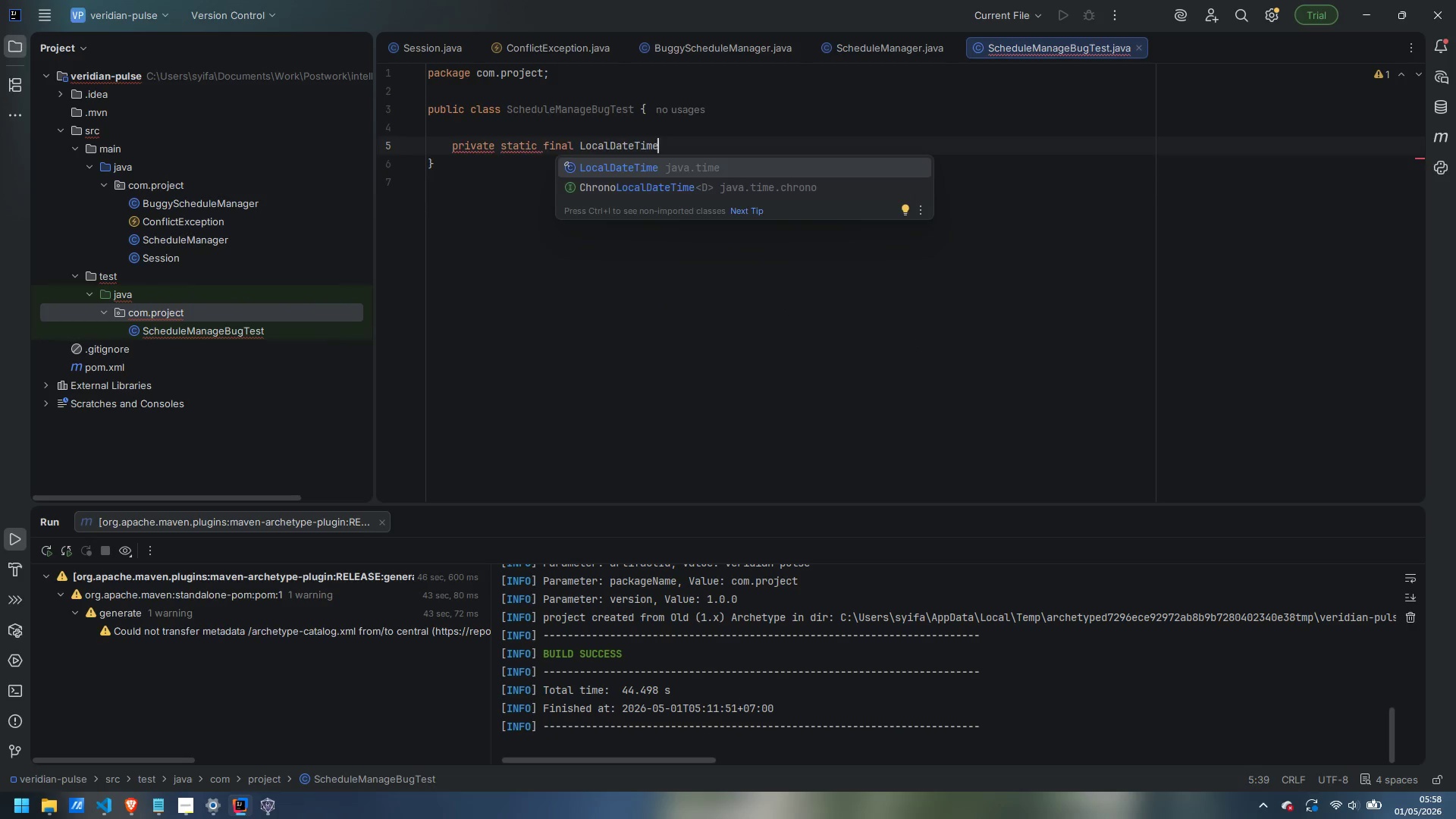 
key(Enter)
 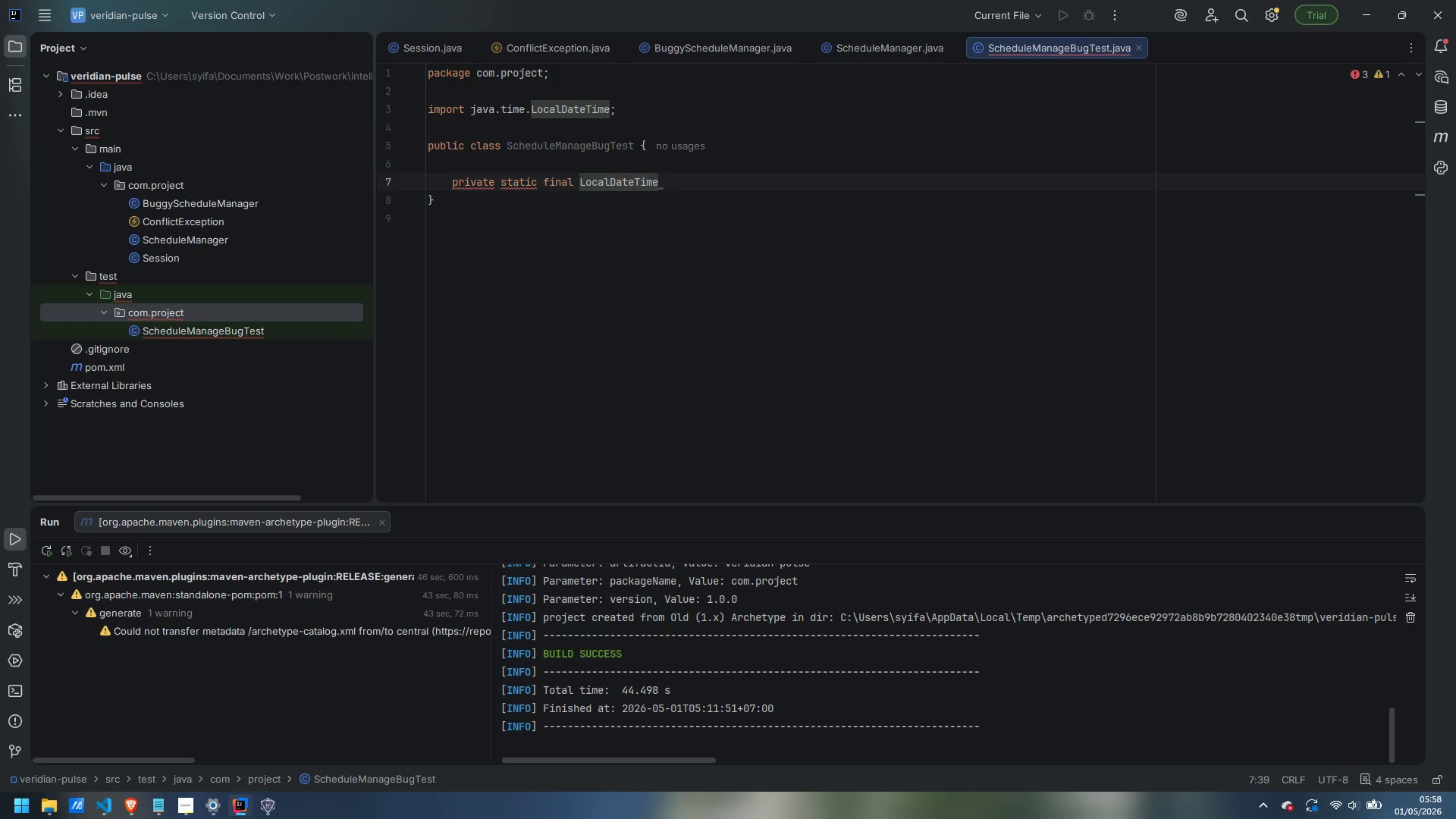 
type( APR30_14.)
key(Backspace)
type(_00 )
 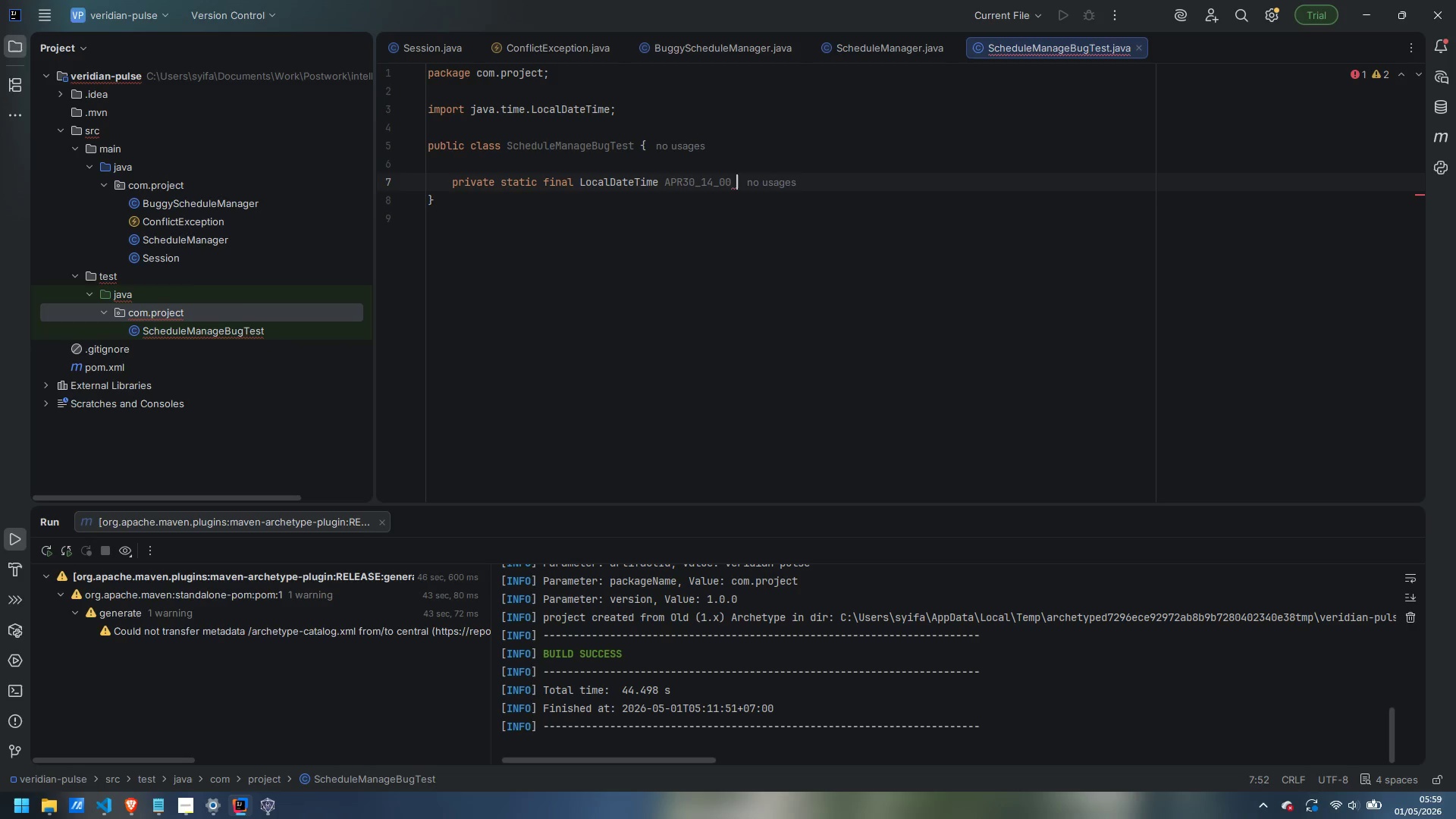 
type(= Lolca)
key(Backspace)
key(Backspace)
key(Backspace)
type(calDateTime.of(2026, 4, 30, 14, 0)
 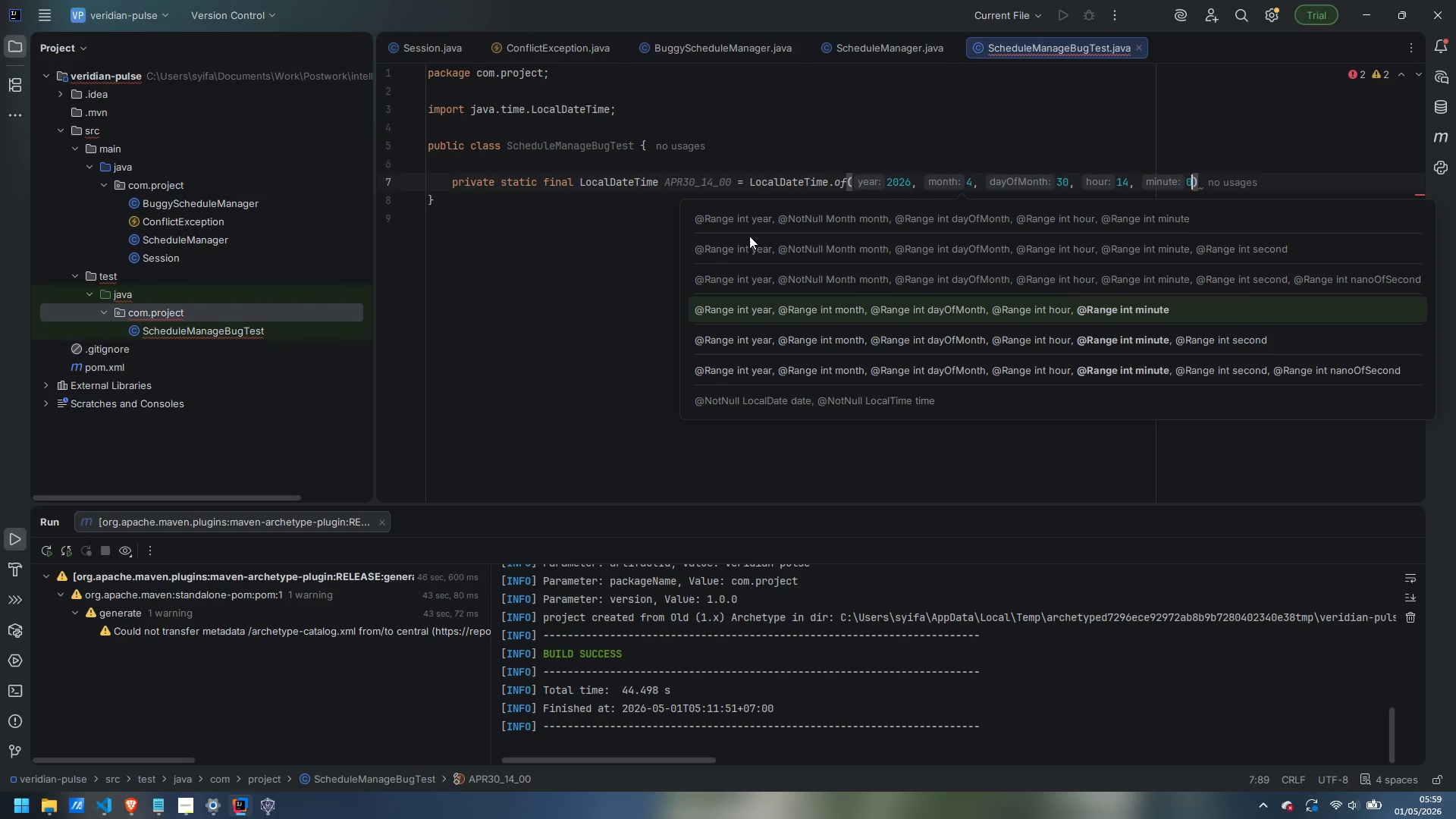 
key(ArrowRight)
 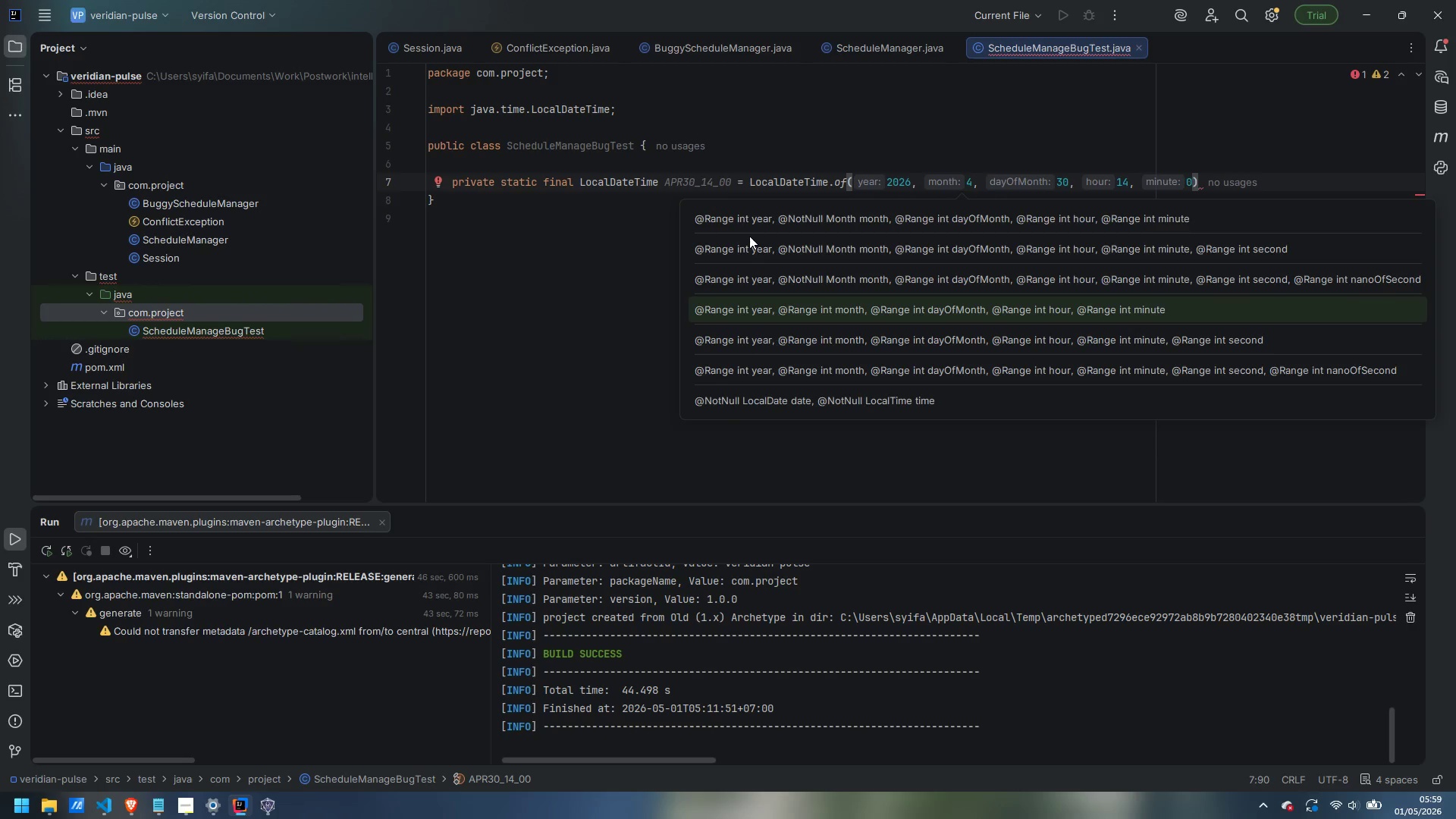 
key(Semicolon)
 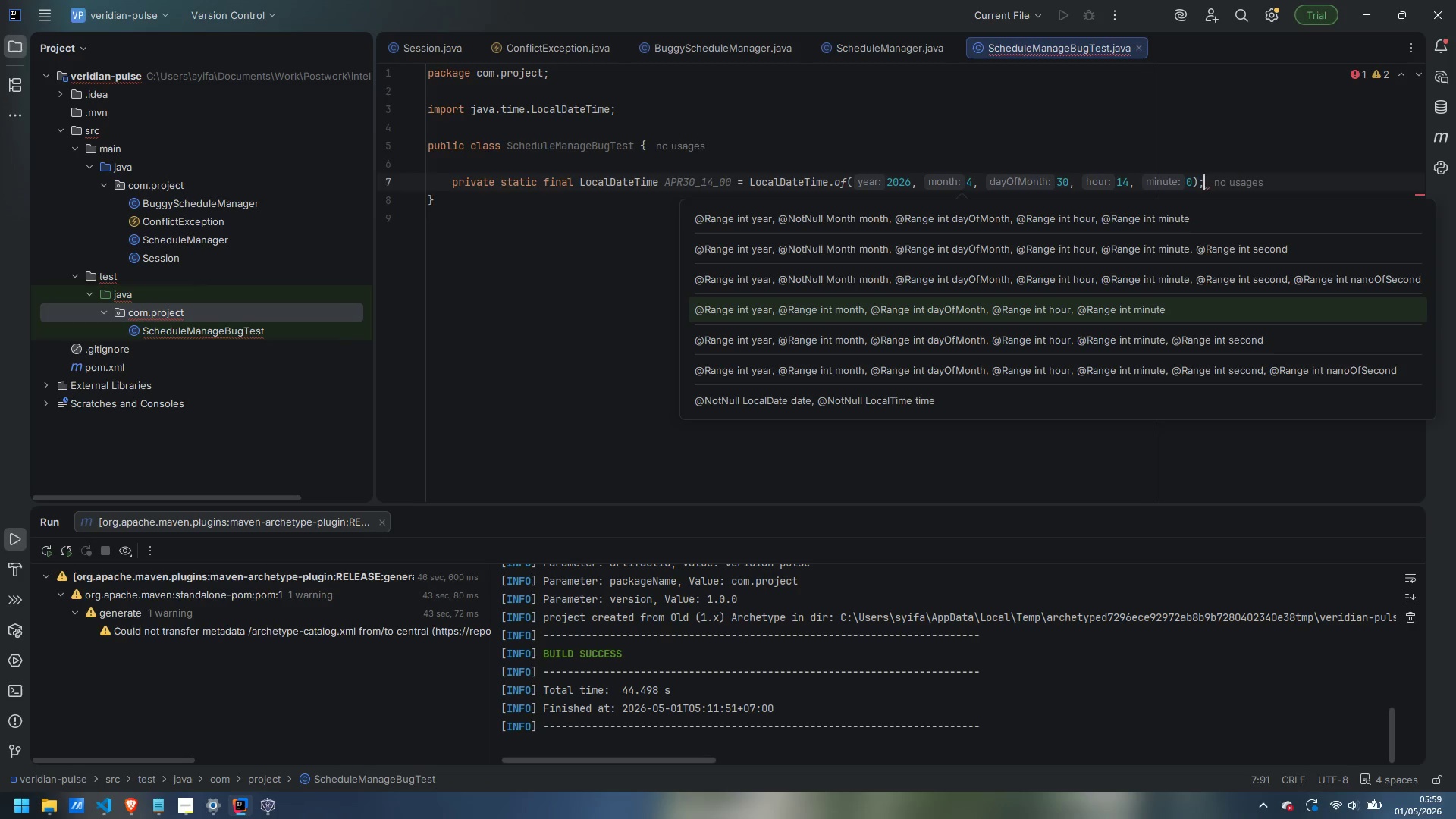 
key(Enter)
 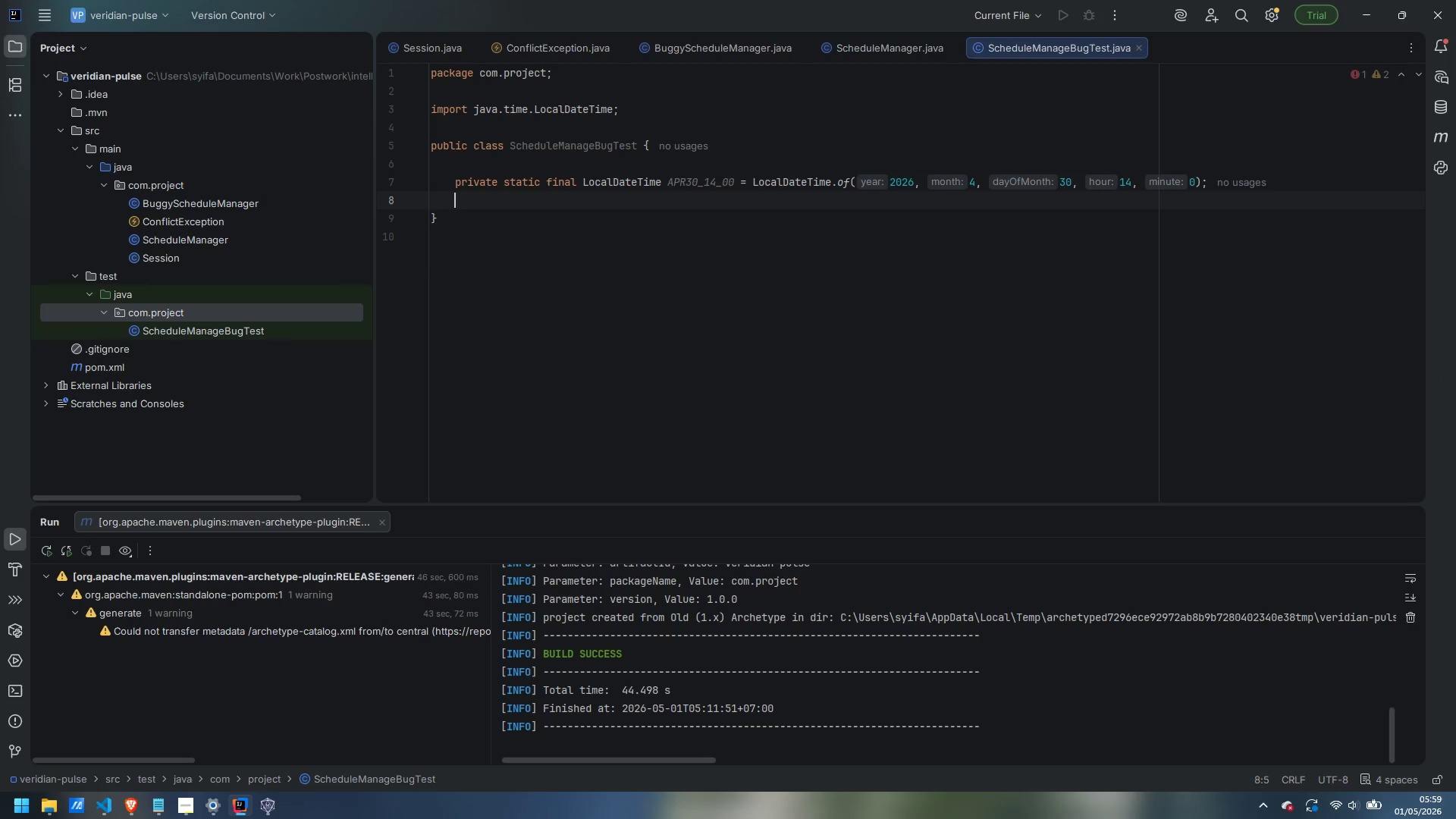 
type(private static final LocalDateTime APR30_15_00 = LocalDateTime.of(20265)
key(Backspace)
type(, 4, 30, 15, 0)
 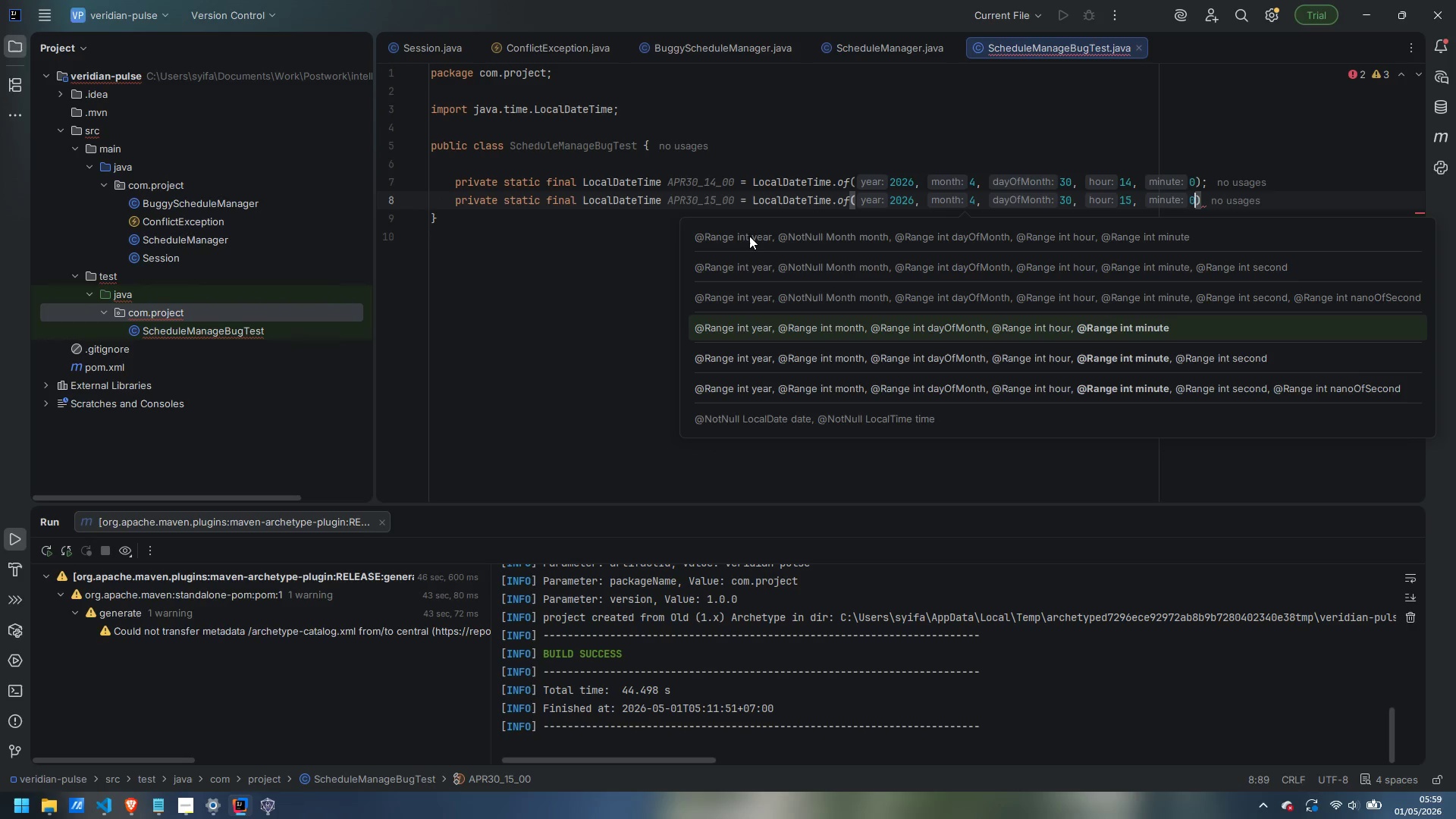 
key(ArrowRight)
 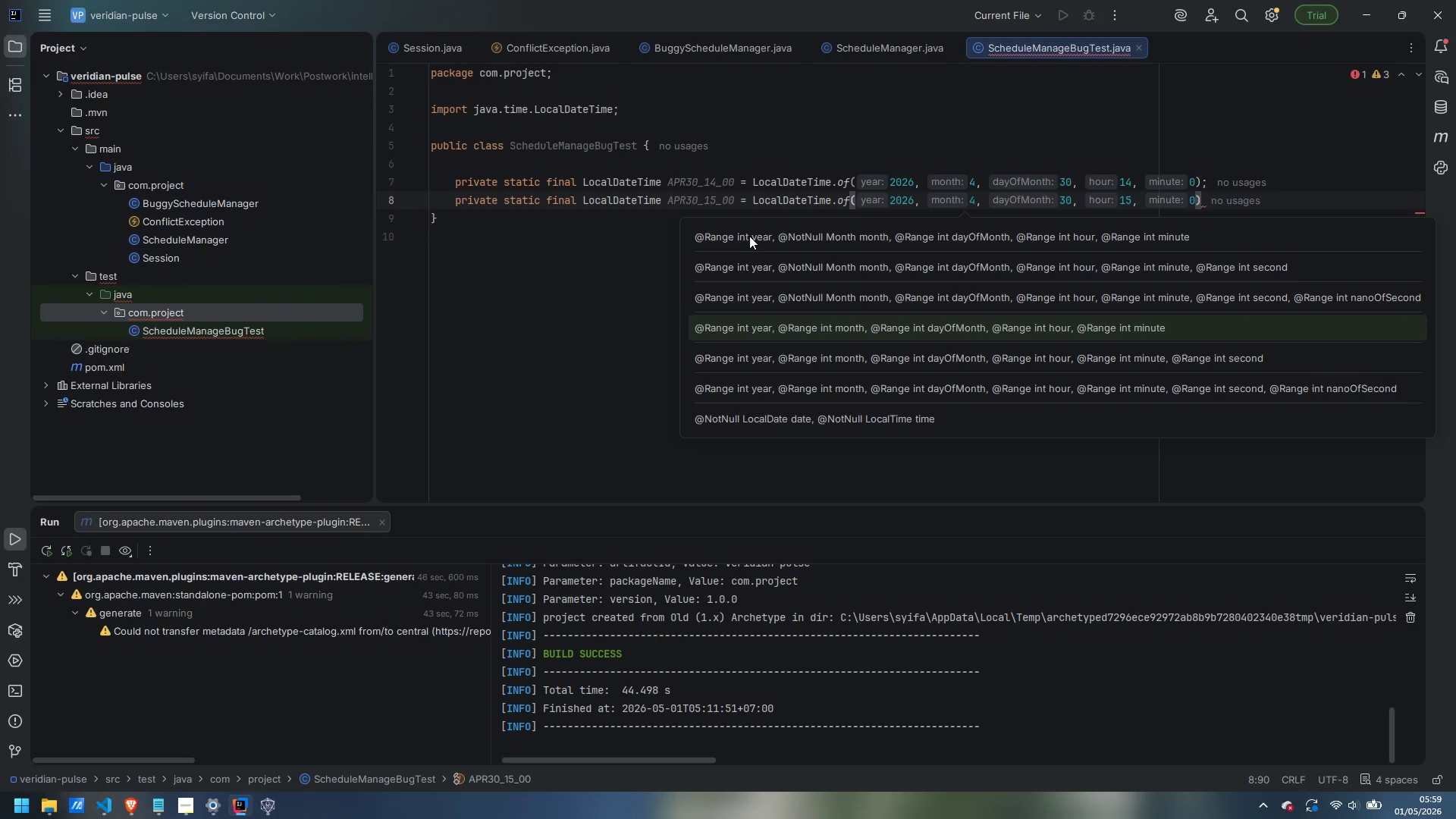 
key(Semicolon)
 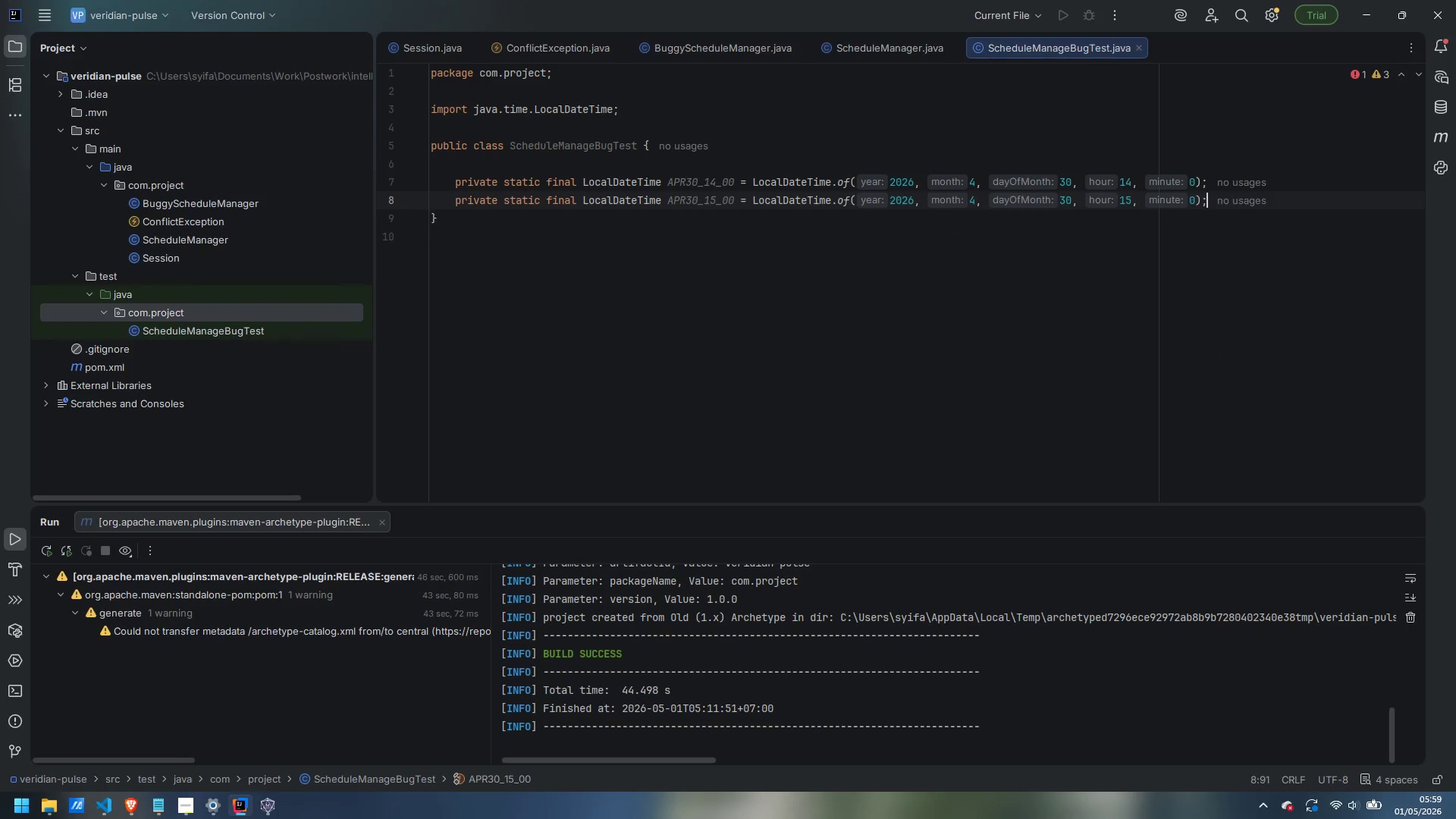 
key(Enter)
 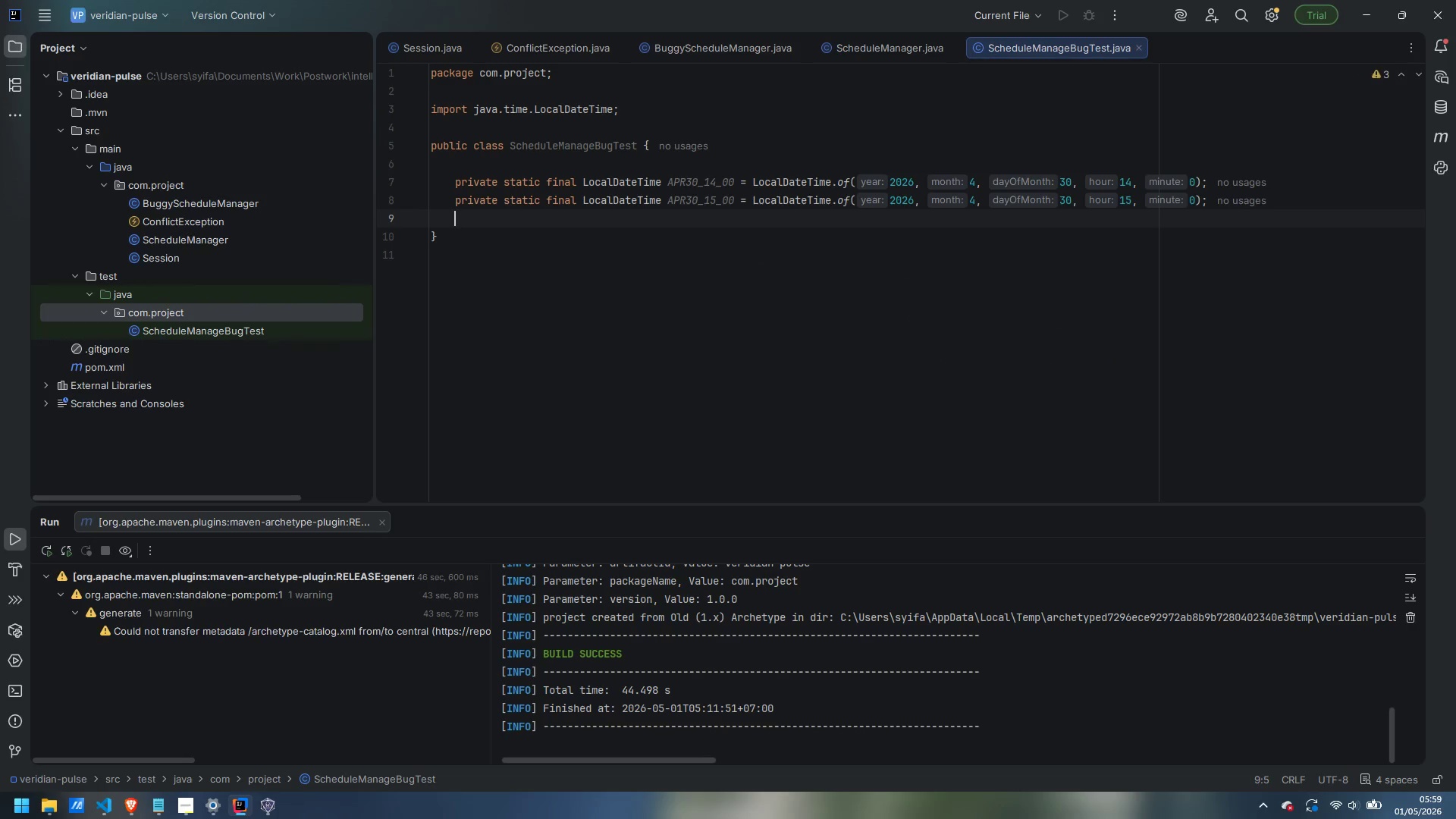 
type(private static final LocalDateTime APR30_165)
key(Backspace)
type(_00 = )
 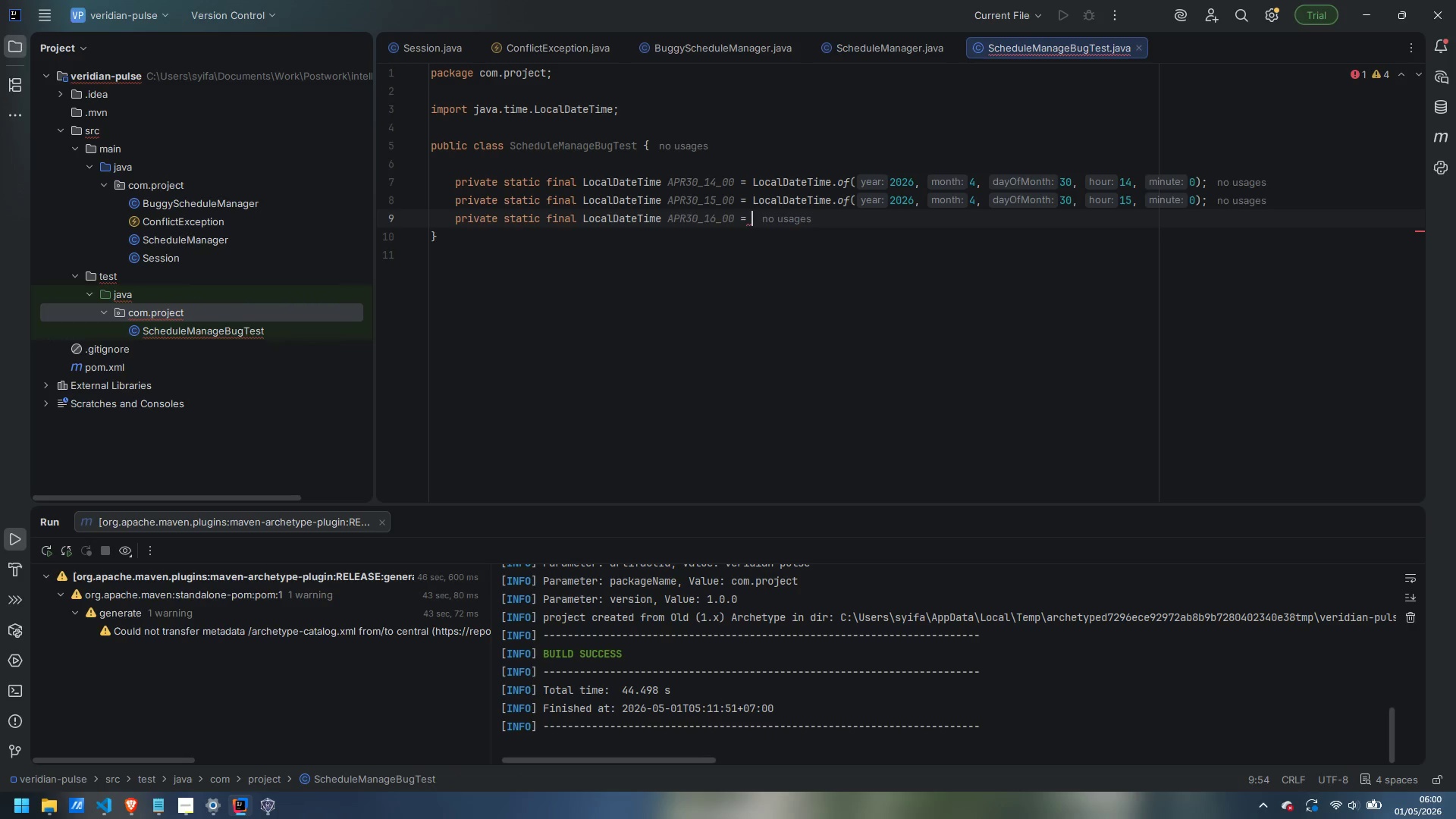 
type(Lol)
key(Backspace)
type(calDateTime.oif)
key(Backspace)
key(Backspace)
type(f(2026, 4, 30, 16, 0)
 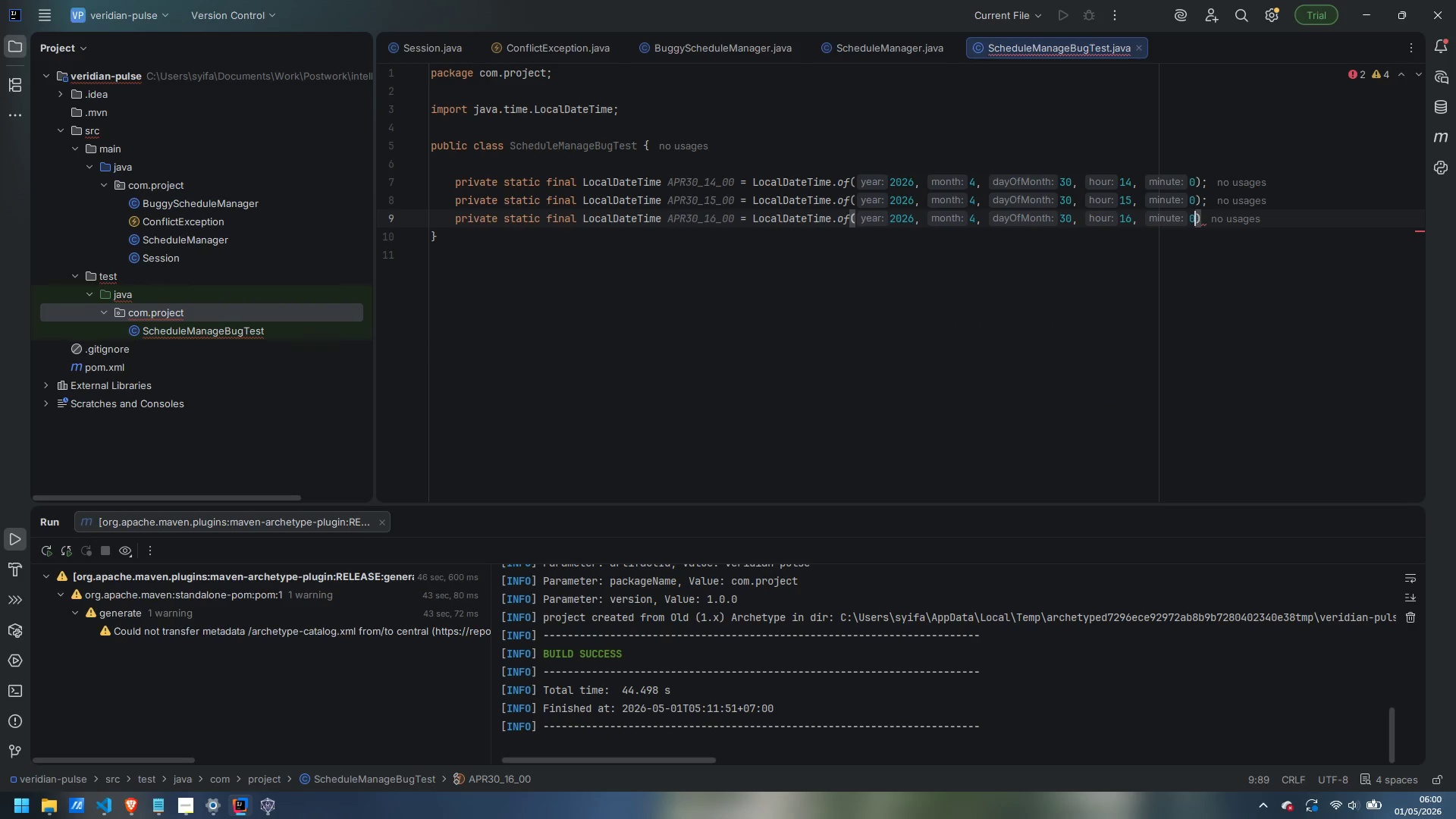 
key(ArrowRight)
 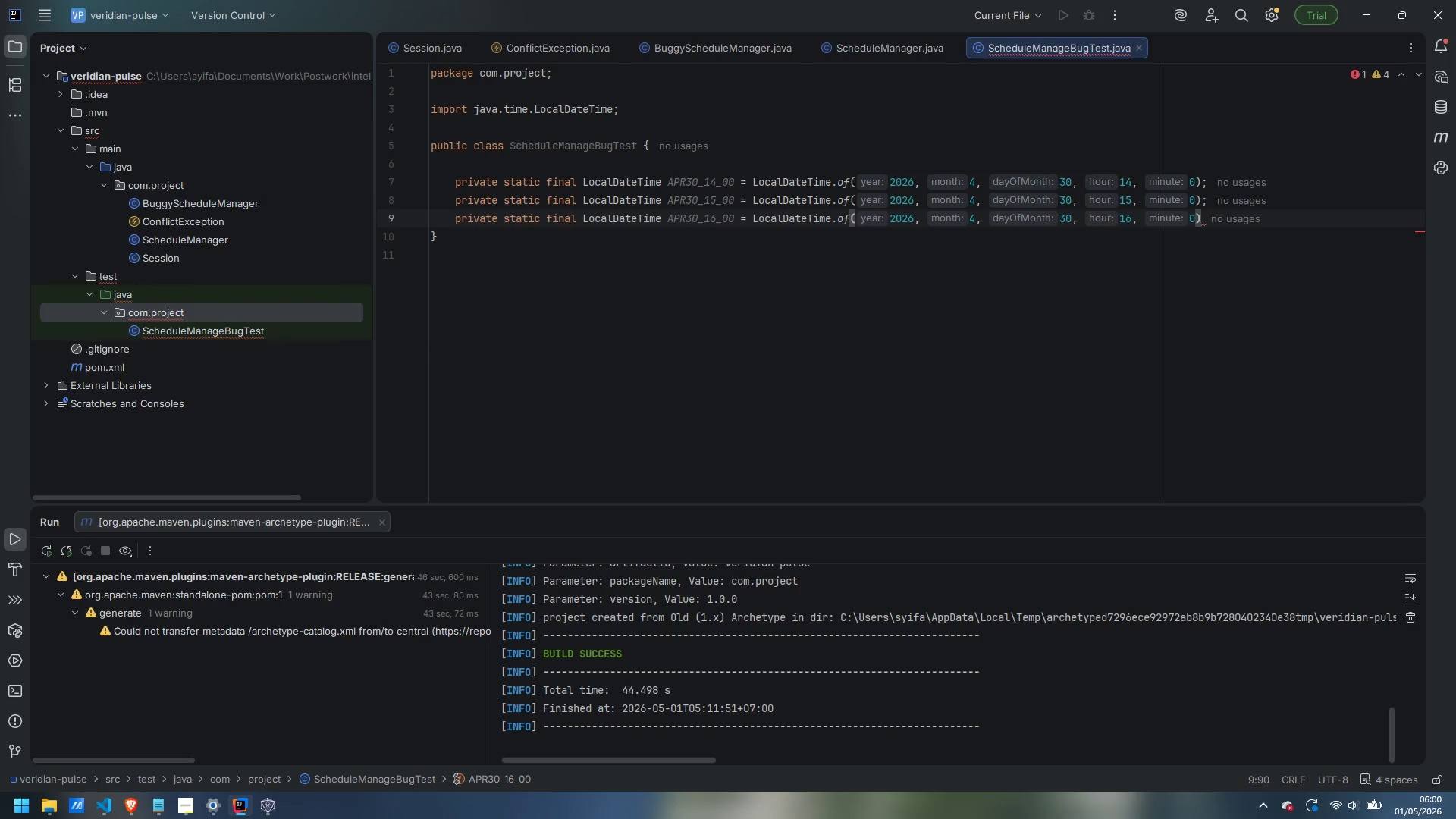 
key(Semicolon)
 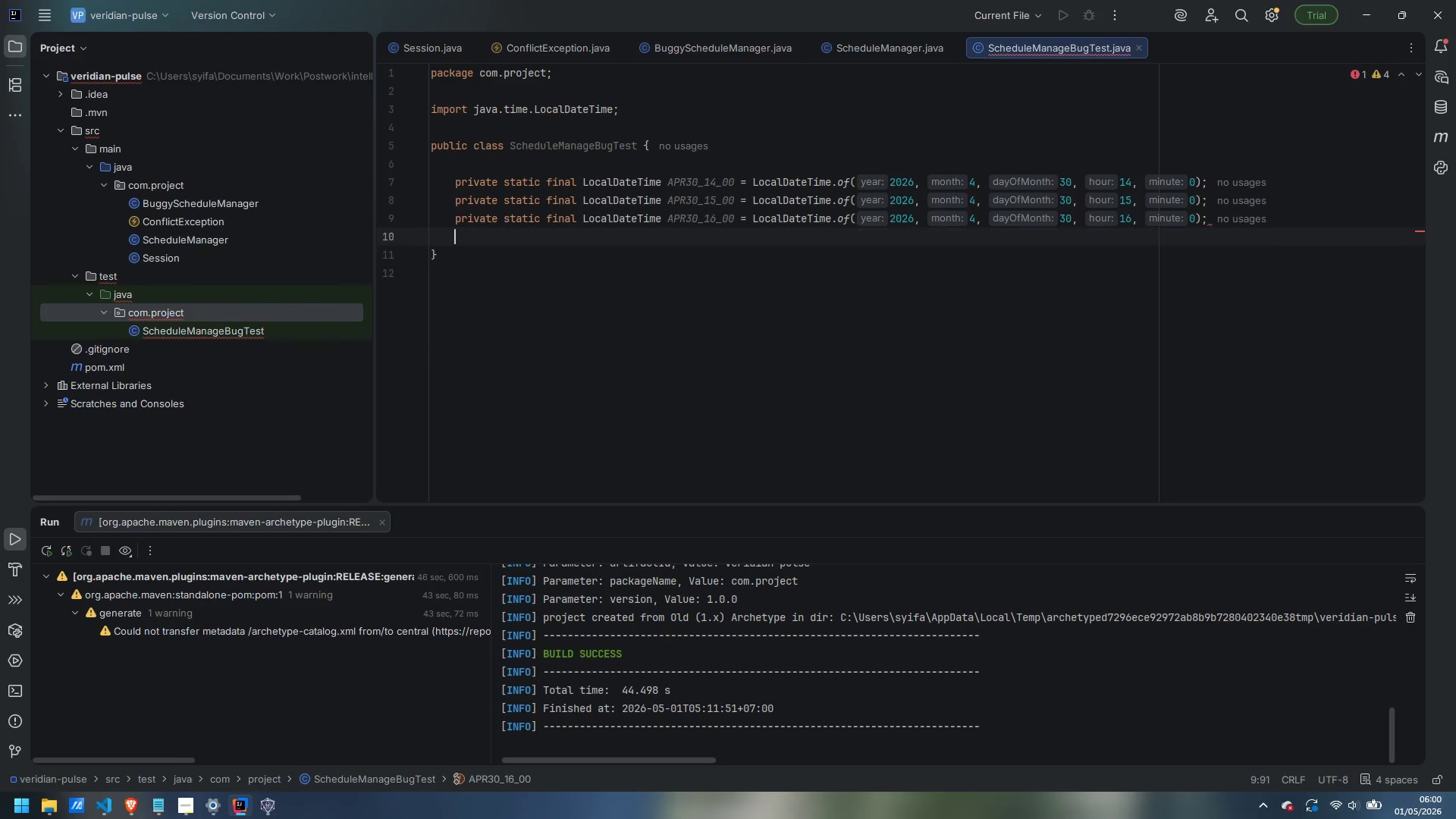 
key(Enter)
 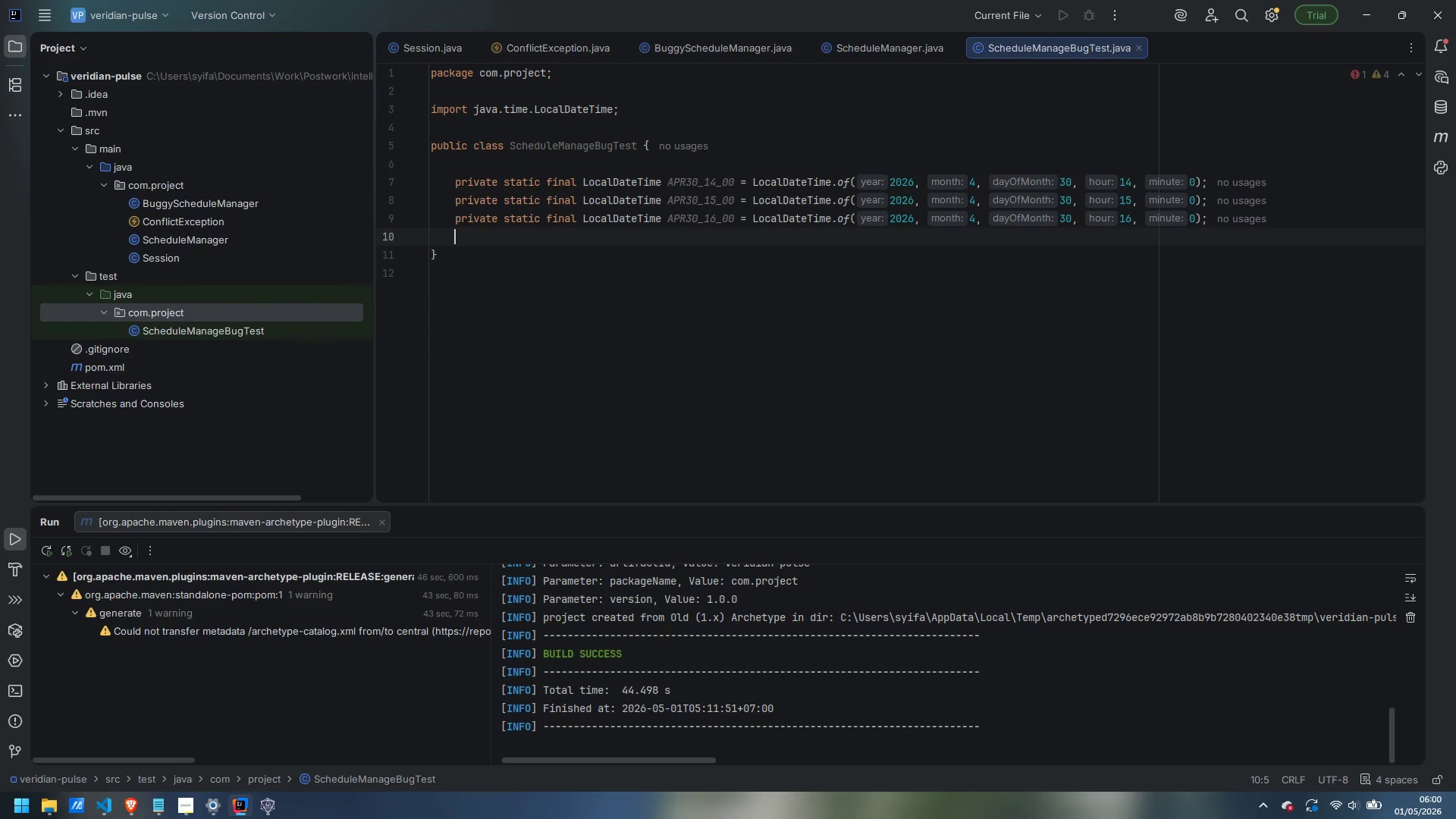 
type(private static final LocalDateTime APR30_14_30 = LocalDateTime.if)
key(Backspace)
key(Backspace)
type(of)()
key(Backspace)
key(Backspace)
type((2026, 4, 30, 14, 30)
key(Escape)
 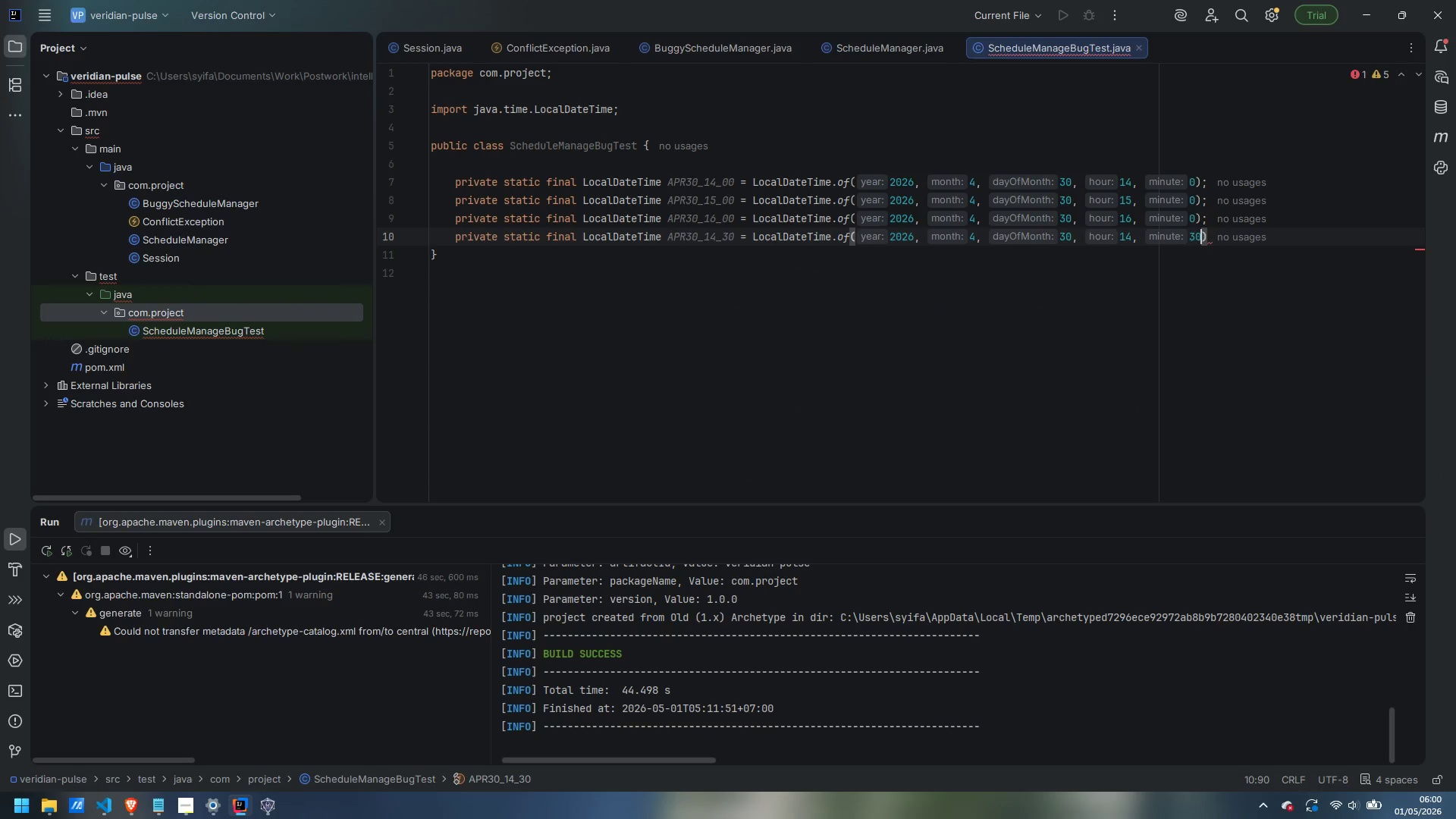 
wait(7.59)
 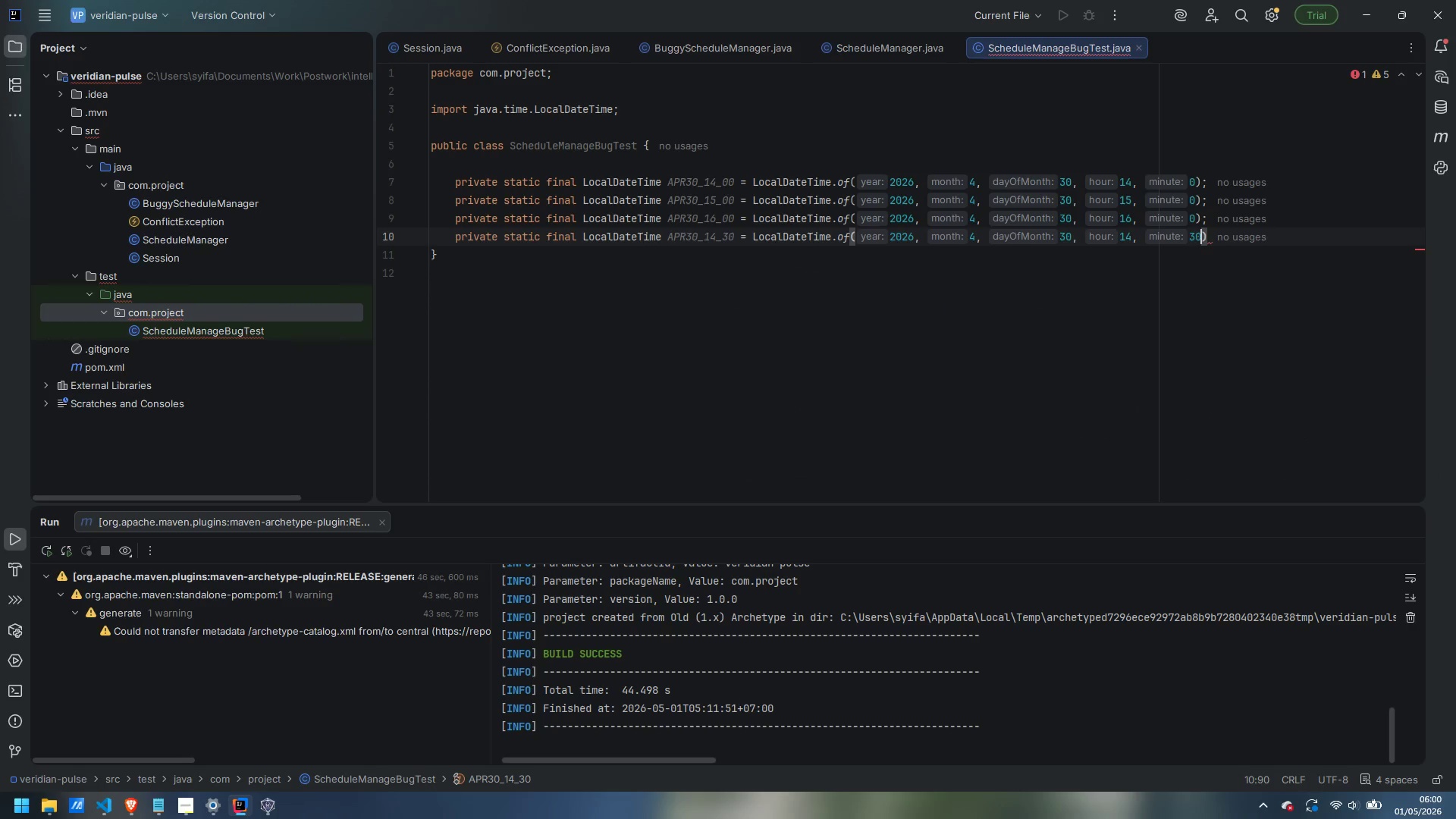 
key(ArrowRight)
 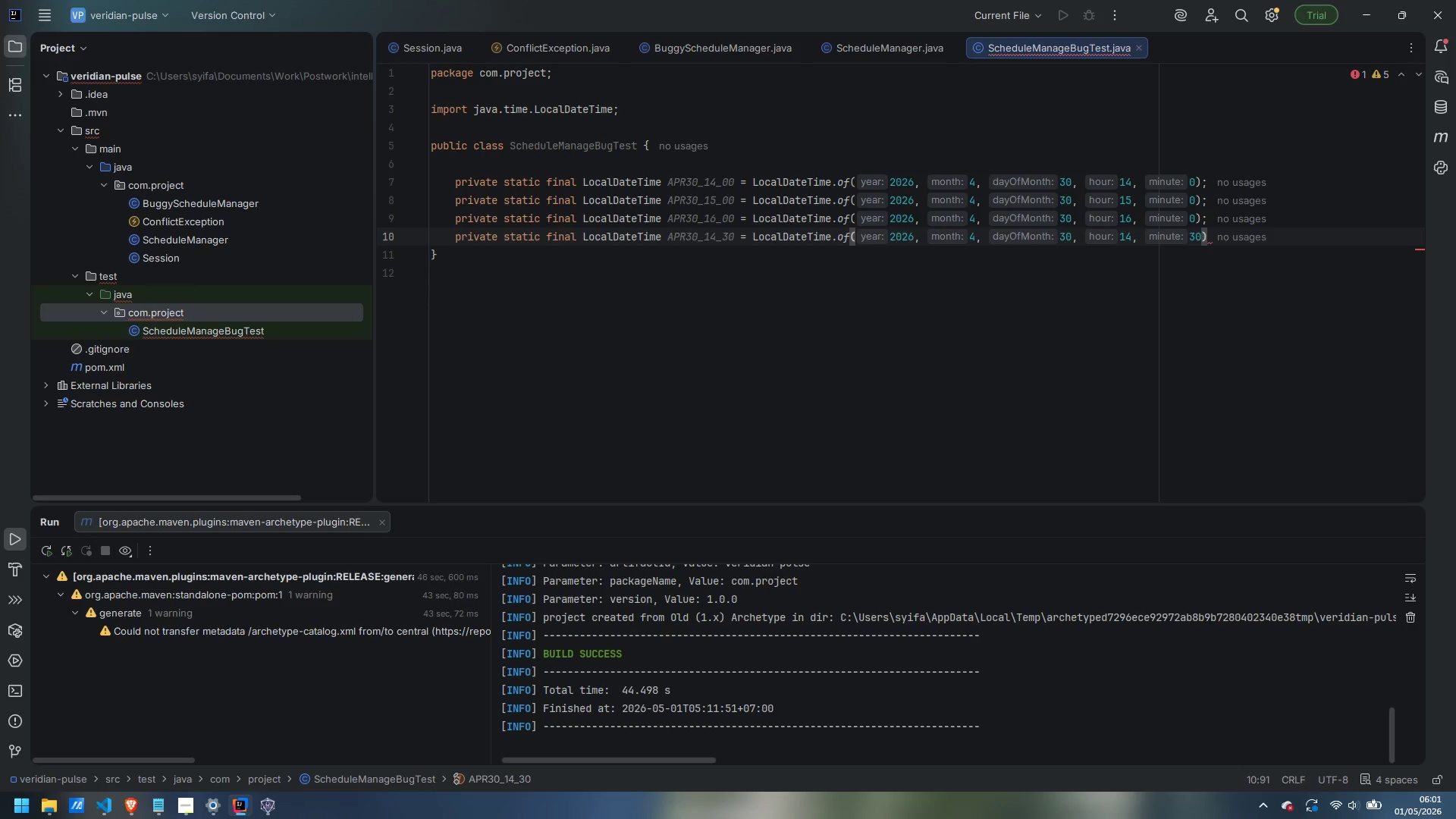 
key(Semicolon)
 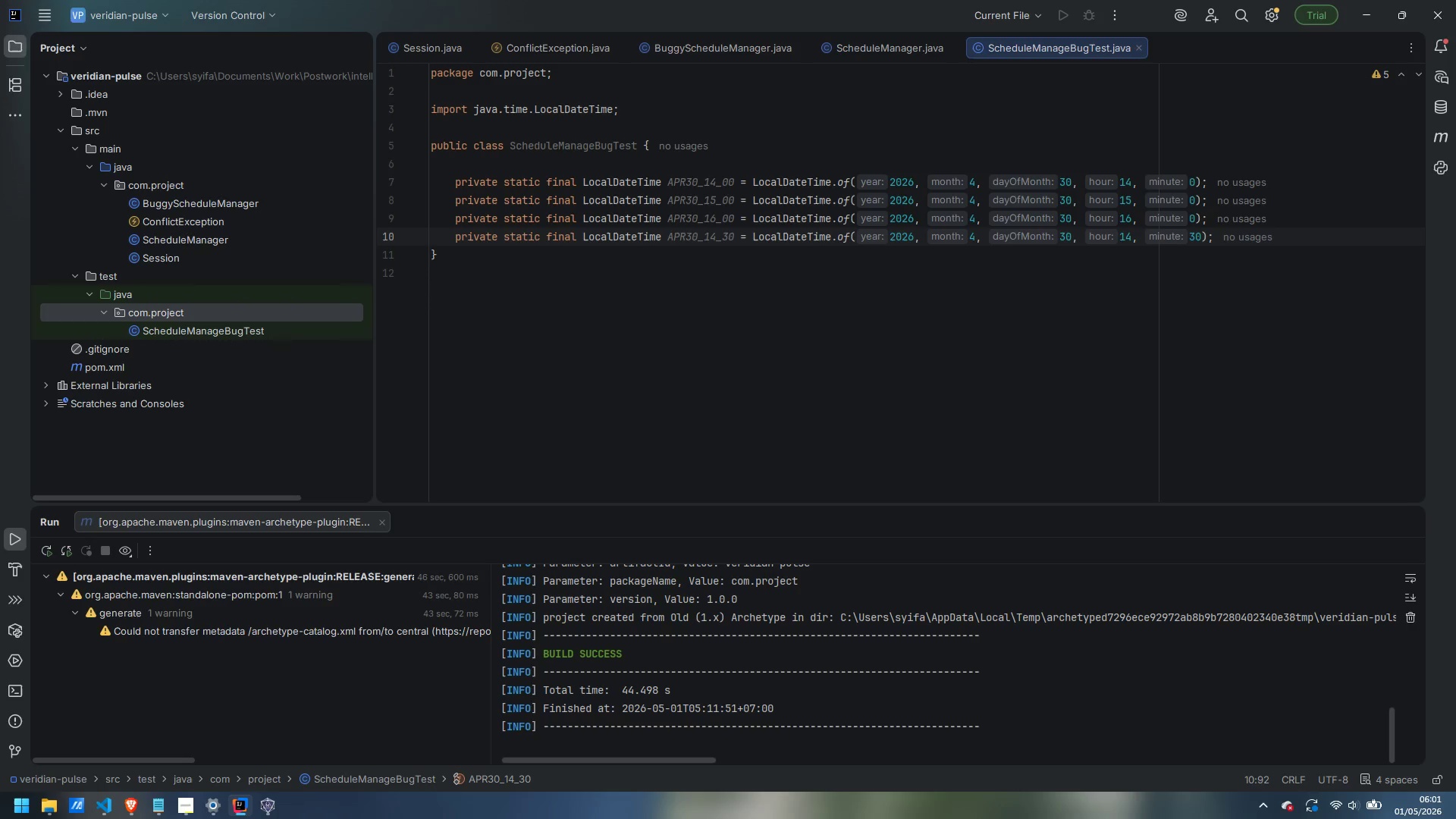 
key(Enter)
 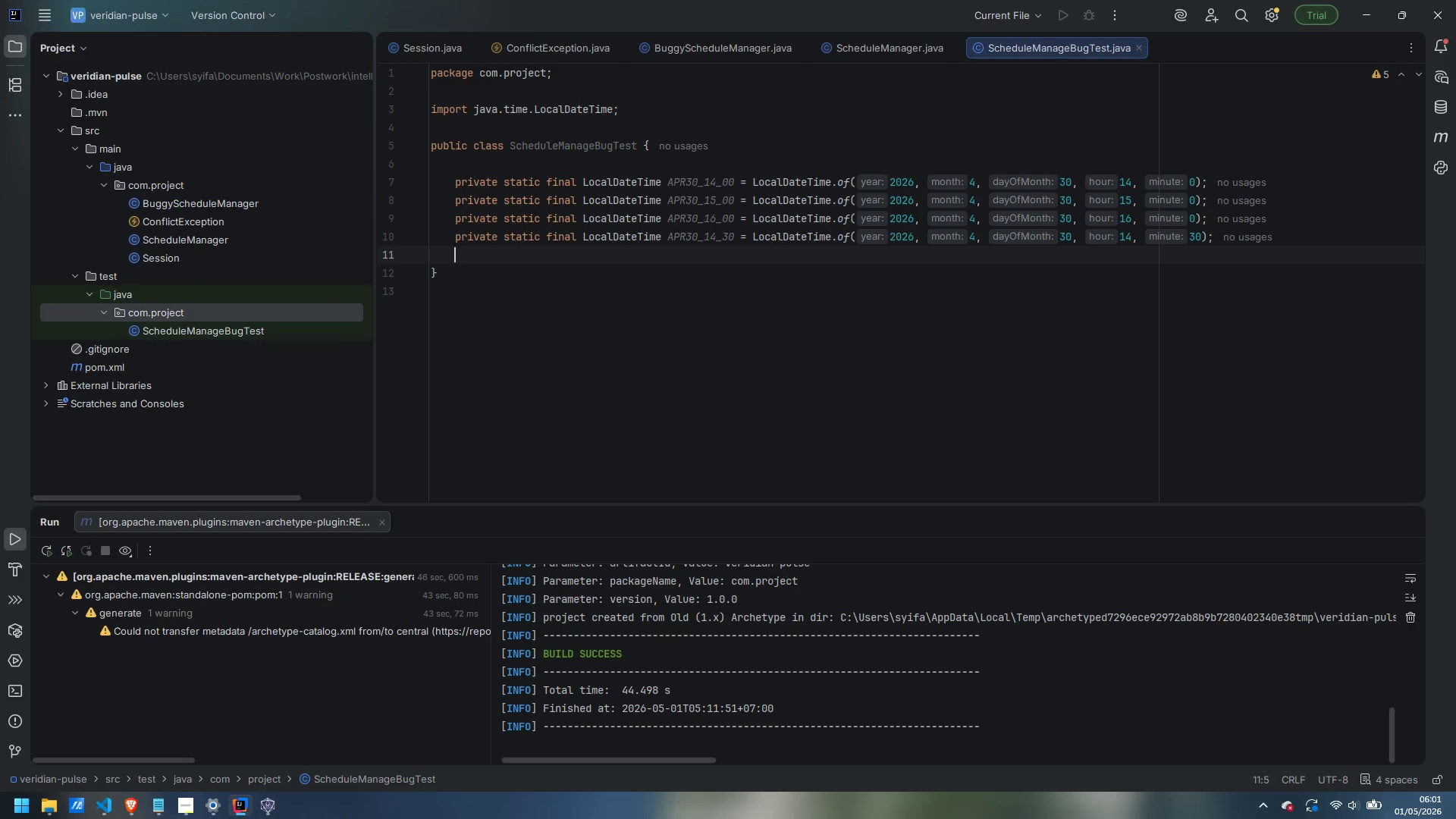 
key(Enter)
 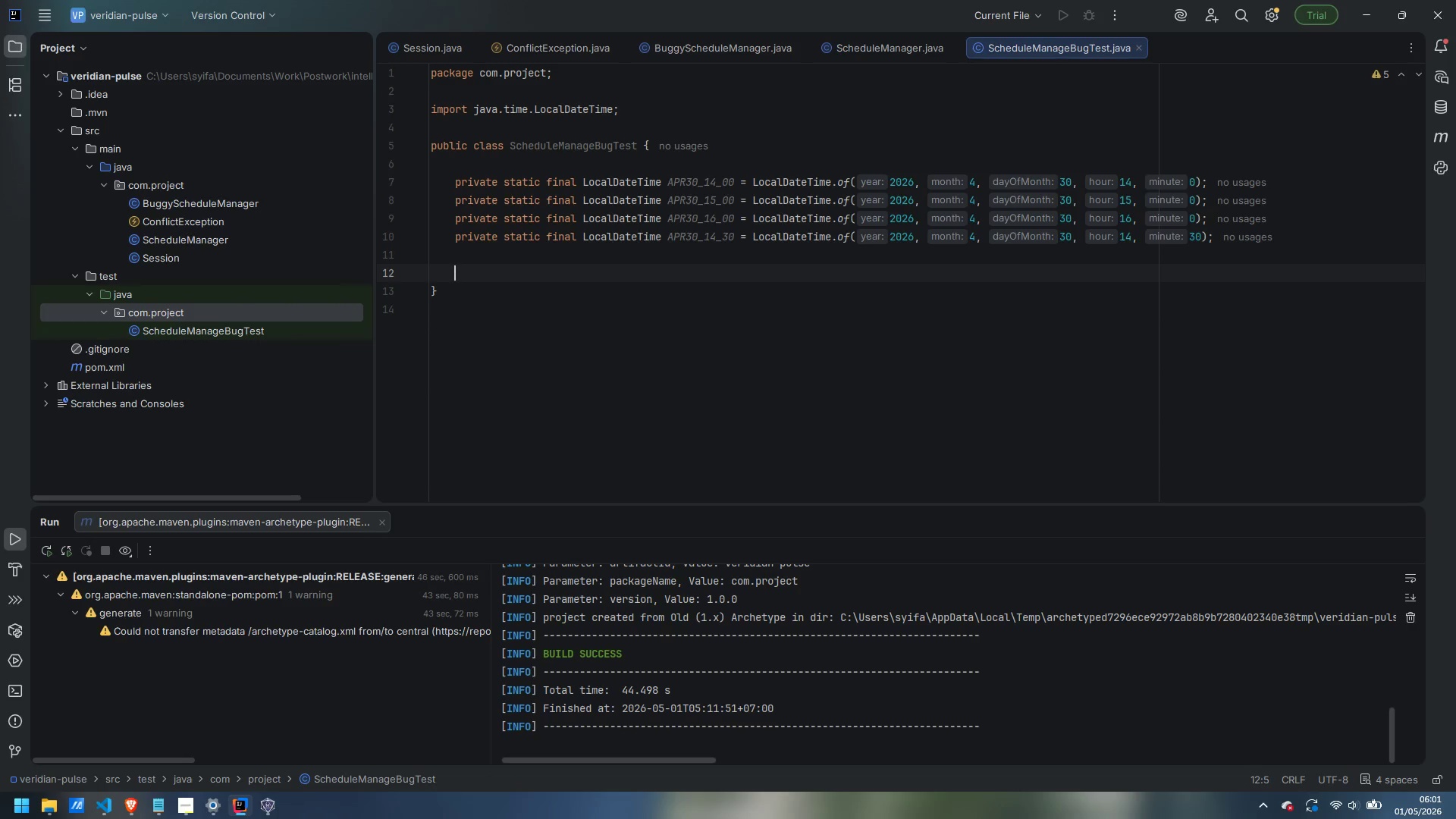 
type(private u)
key(Backspace)
type(BuggyScheduleManga)
key(Backspace)
key(Backspace)
type(ager buggyManager;)
 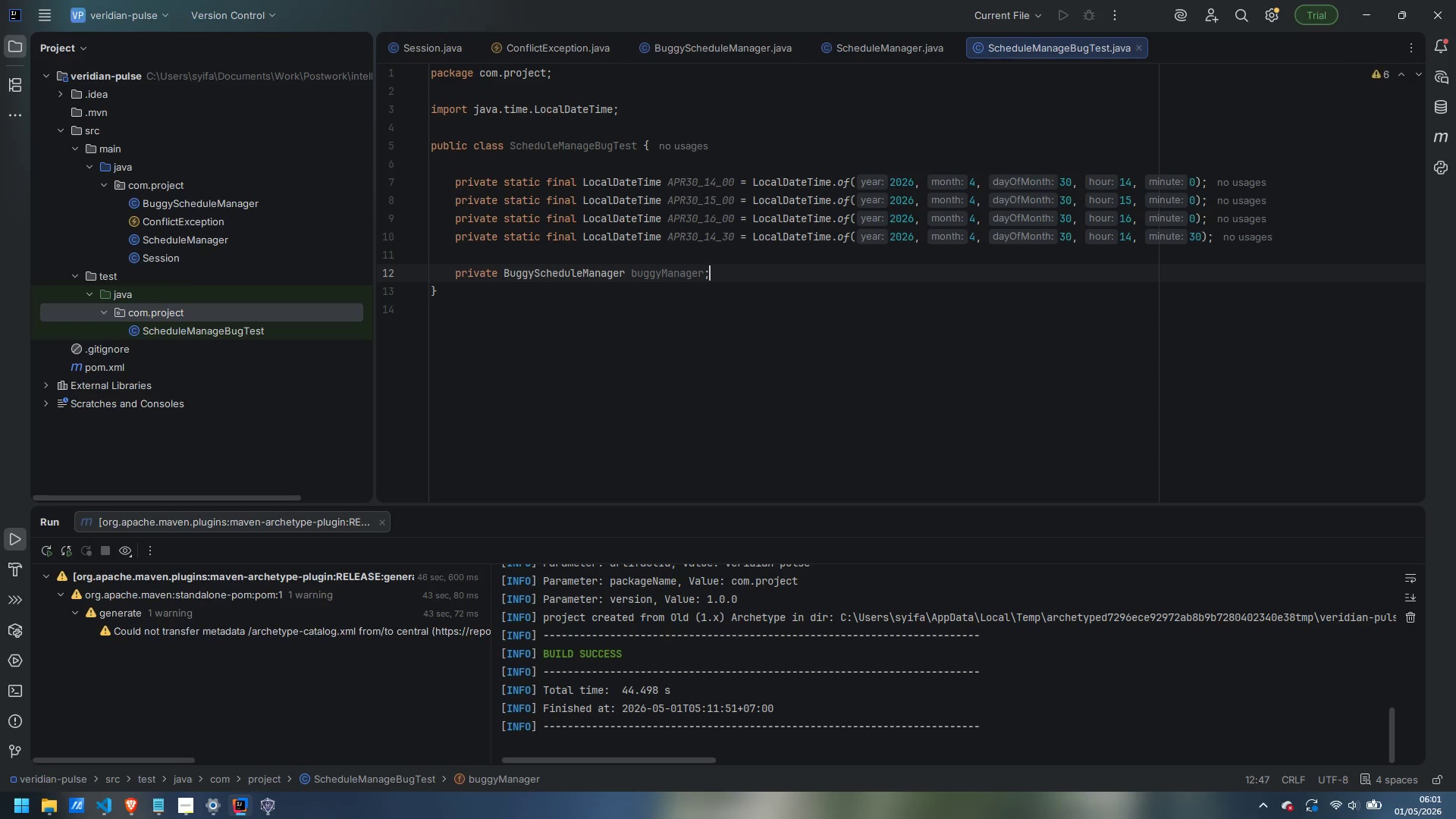 
key(Enter)
 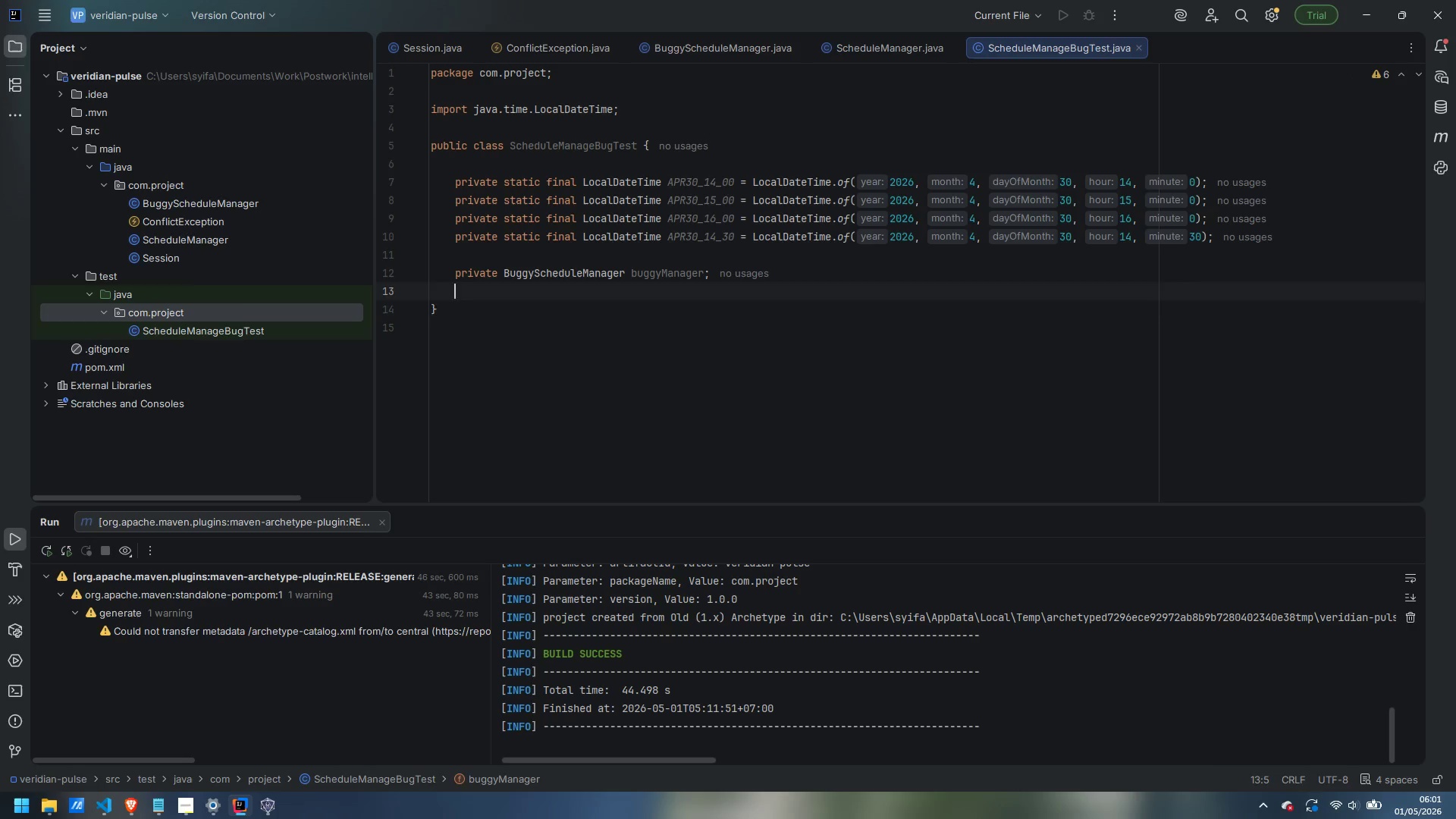 
key(Enter)
 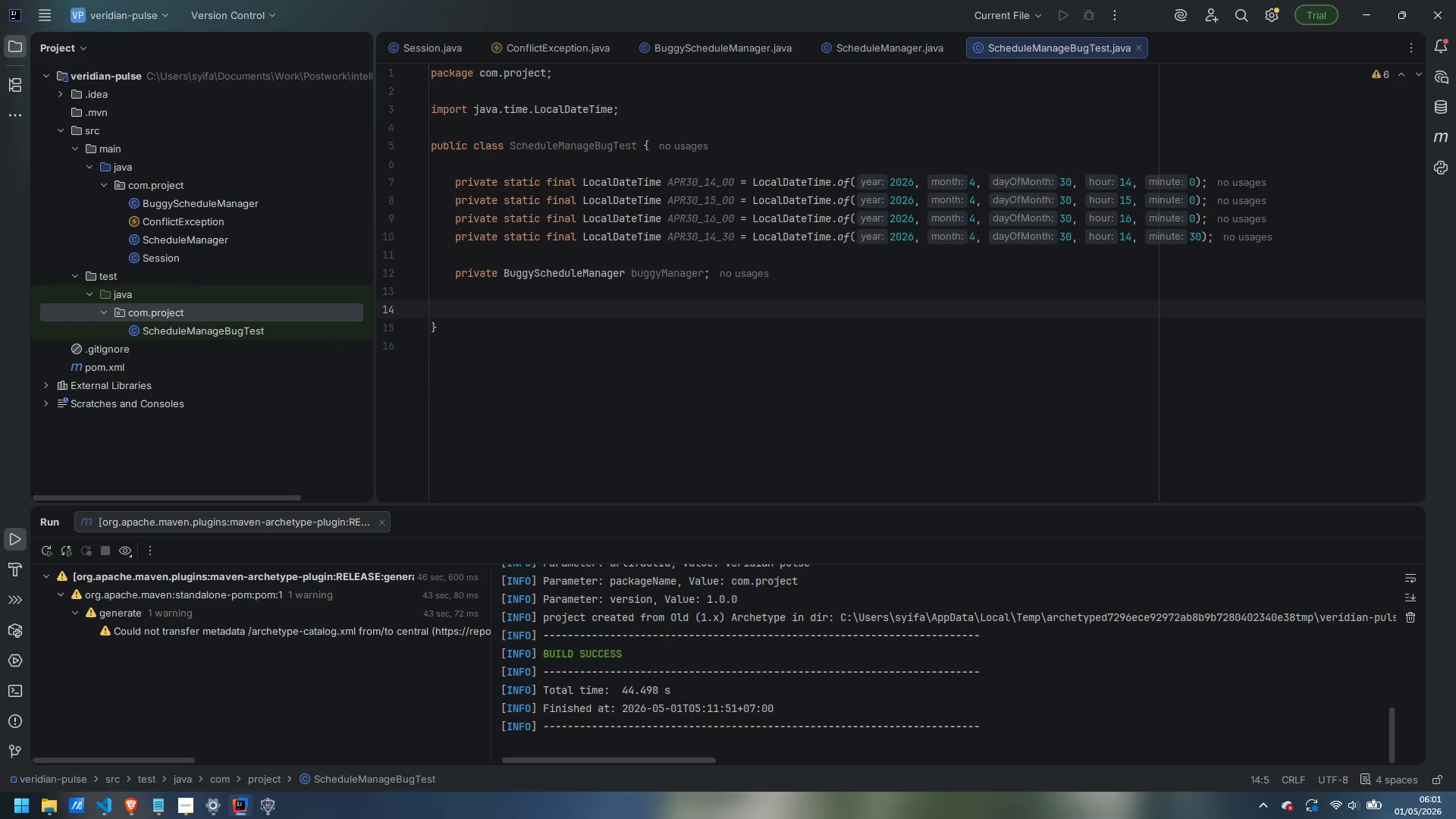 
type(@Befoir)
key(Backspace)
key(Backspace)
key(Backspace)
type(oreEach)
 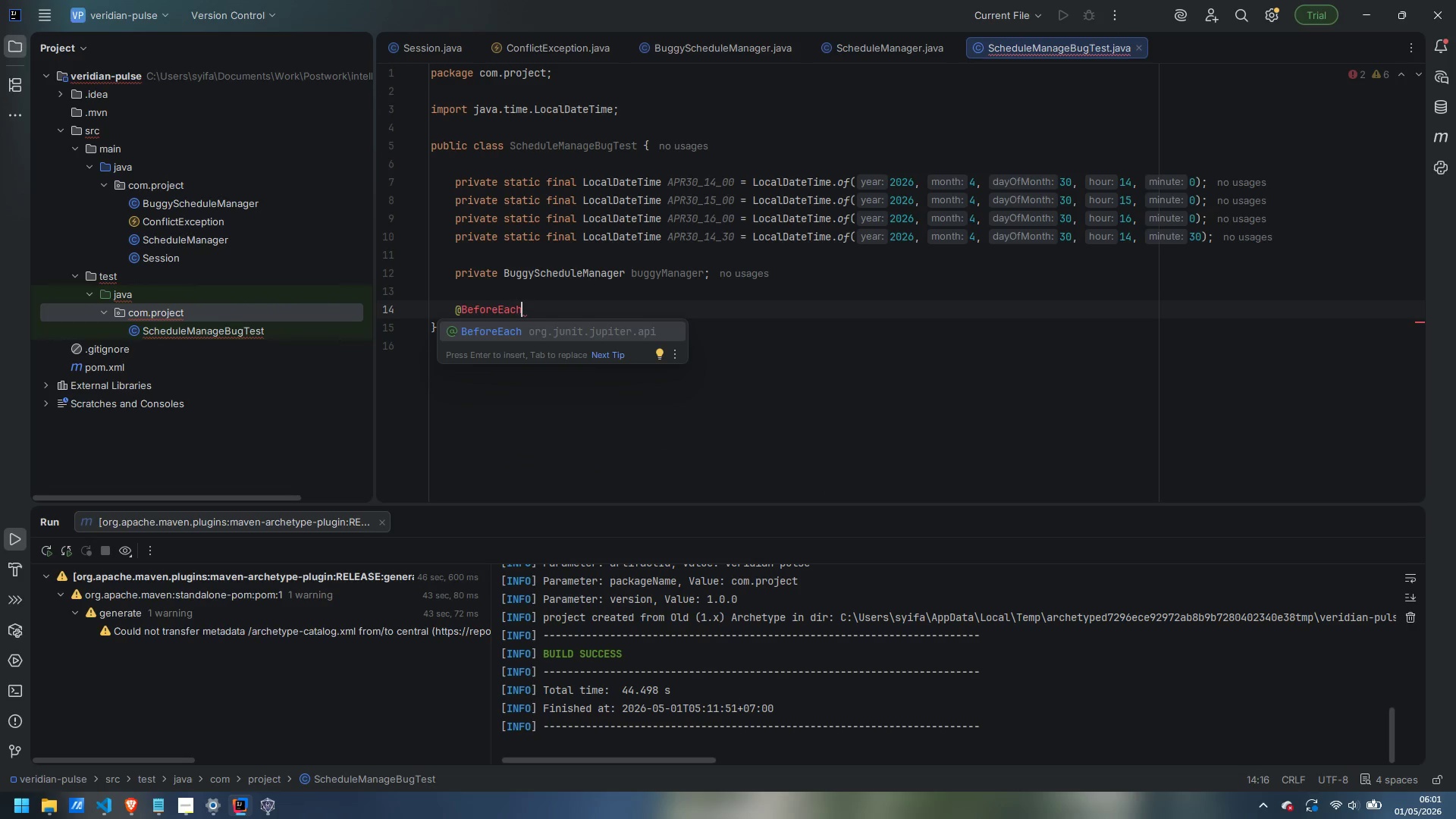 
key(Enter)
 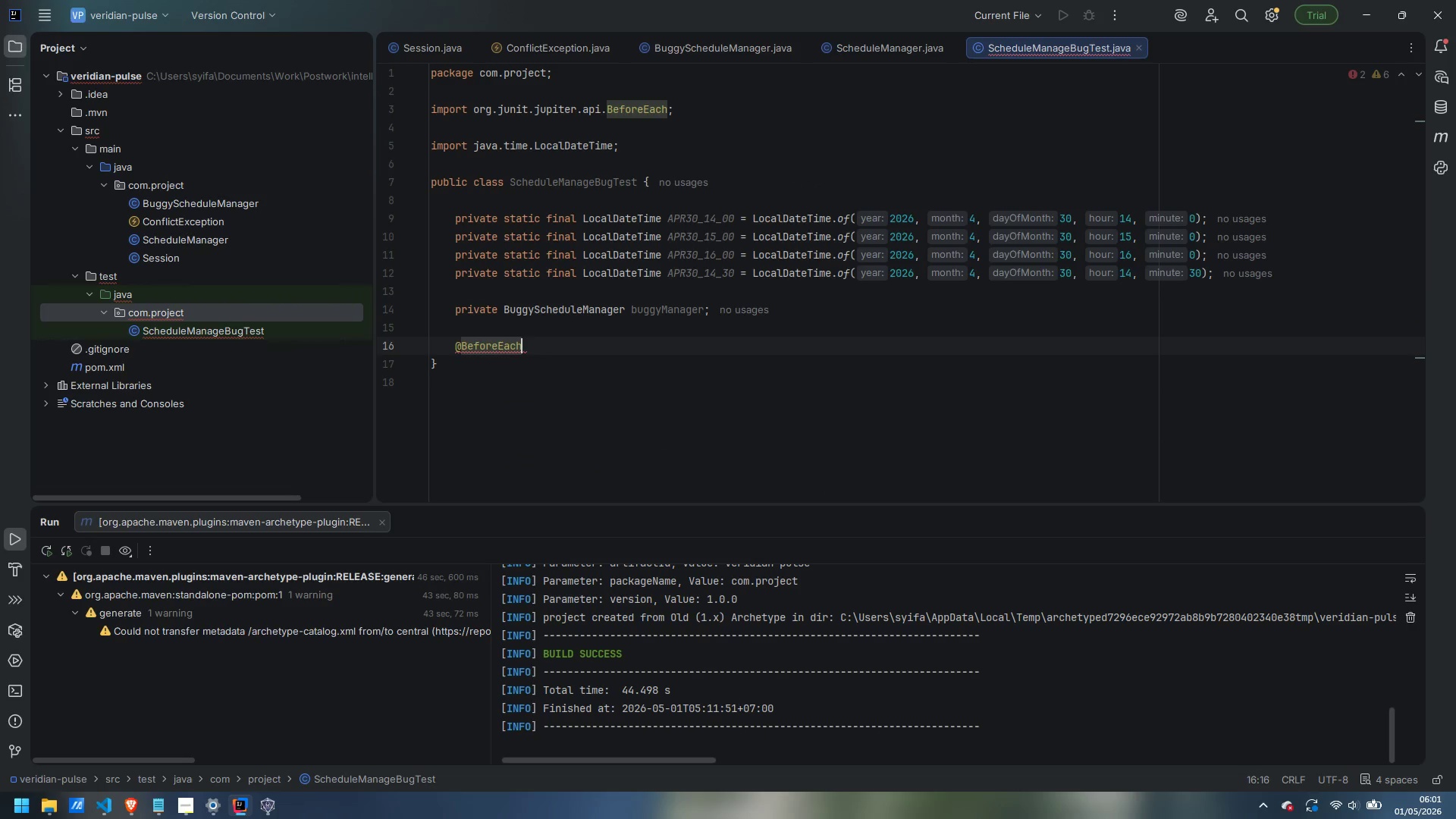 
key(Enter)
 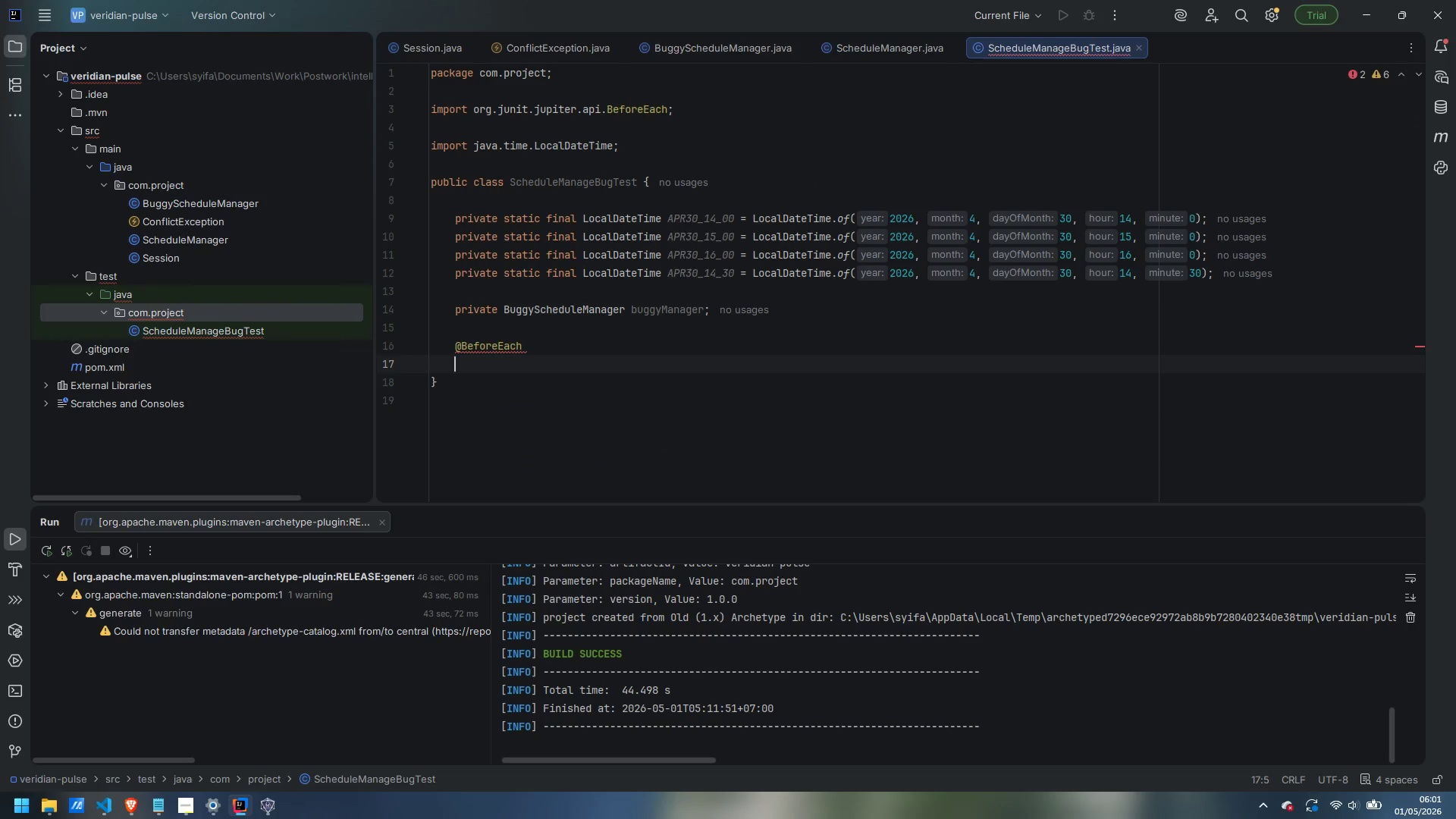 
type(void setUp()()
key(Backspace)
key(Backspace)
 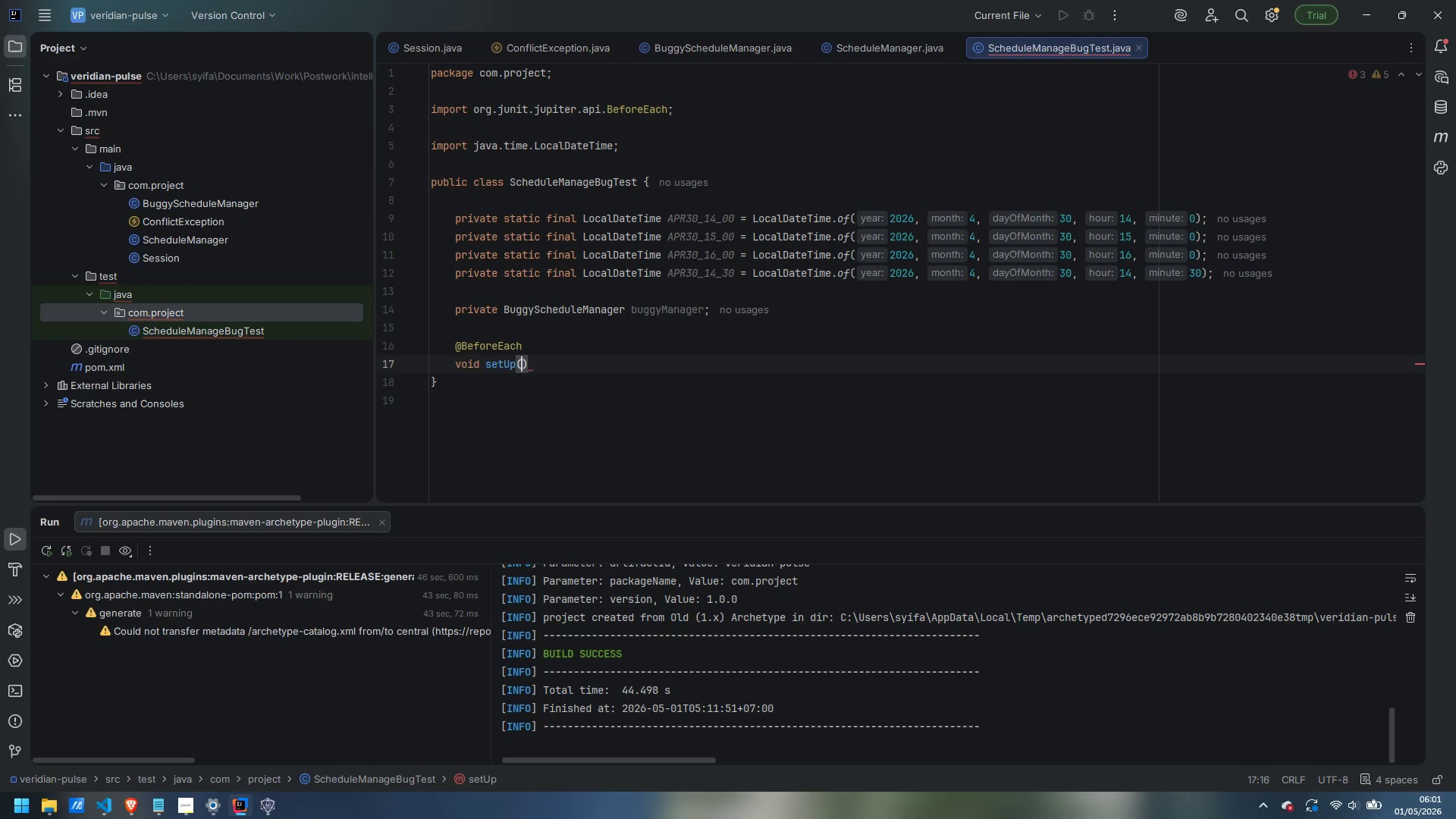 
key(ArrowRight)
 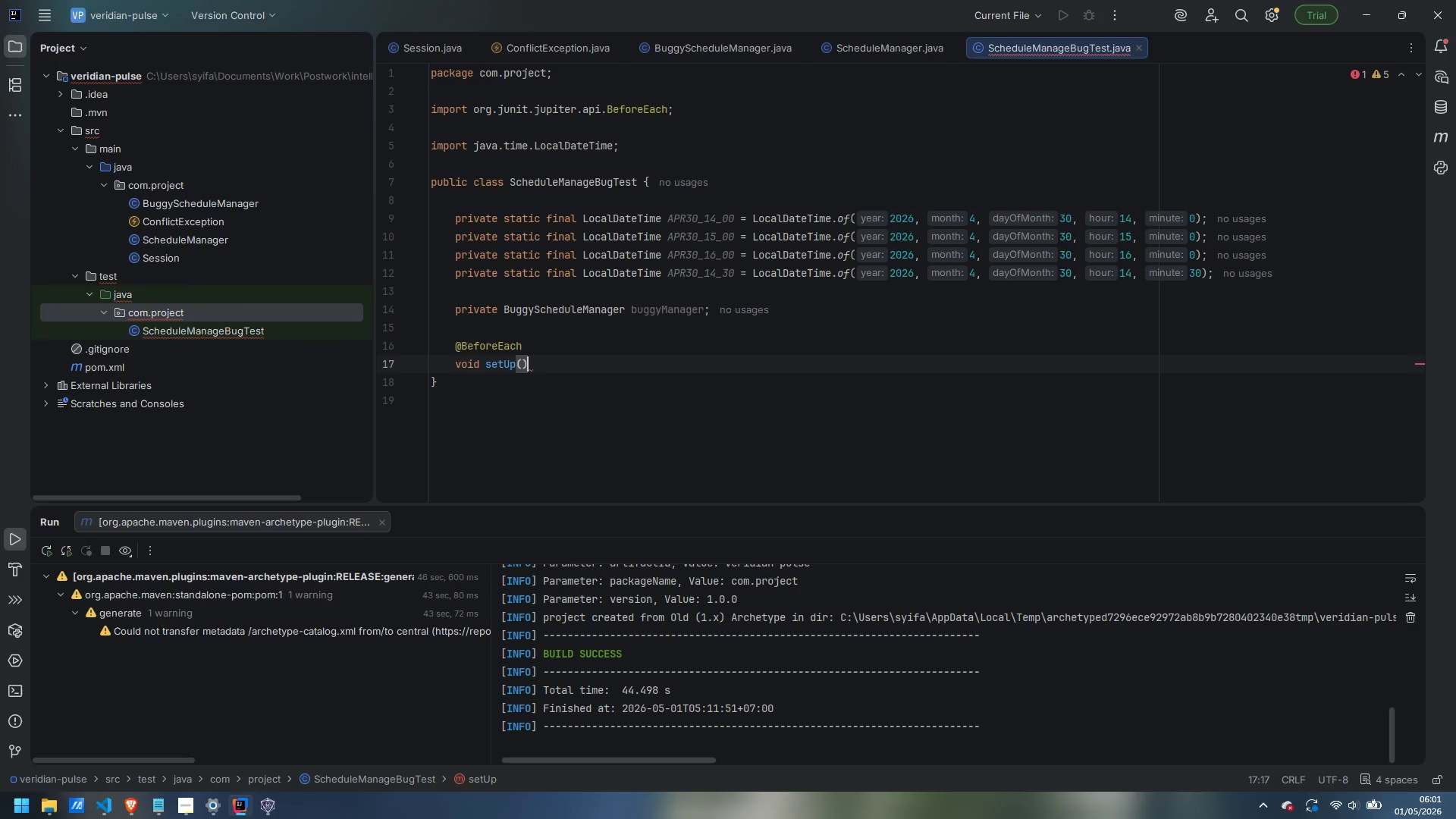 
key(Space)
 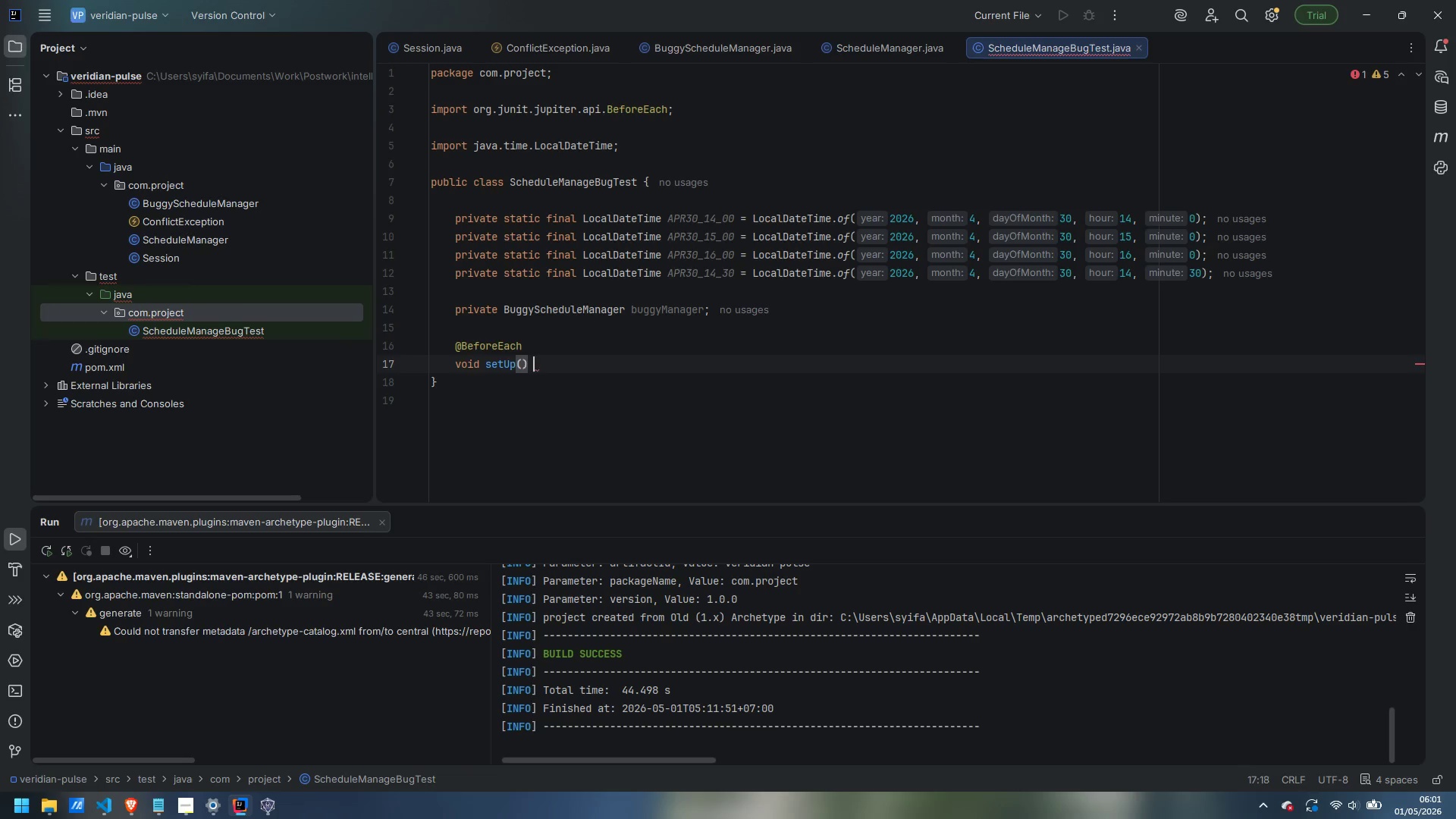 
key(Shift+ShiftLeft)
 